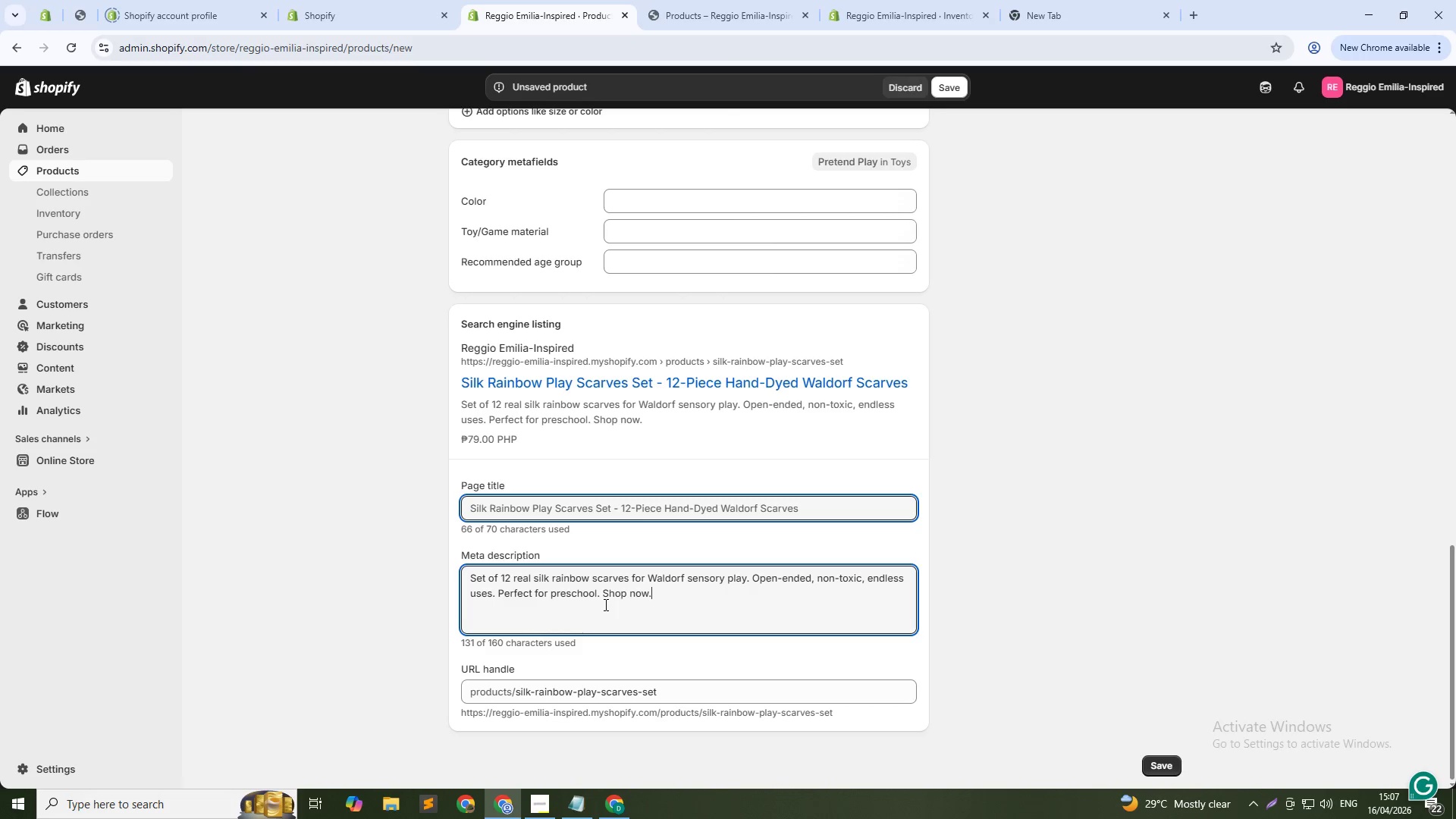 
scroll: coordinate [654, 499], scroll_direction: up, amount: 6.0
 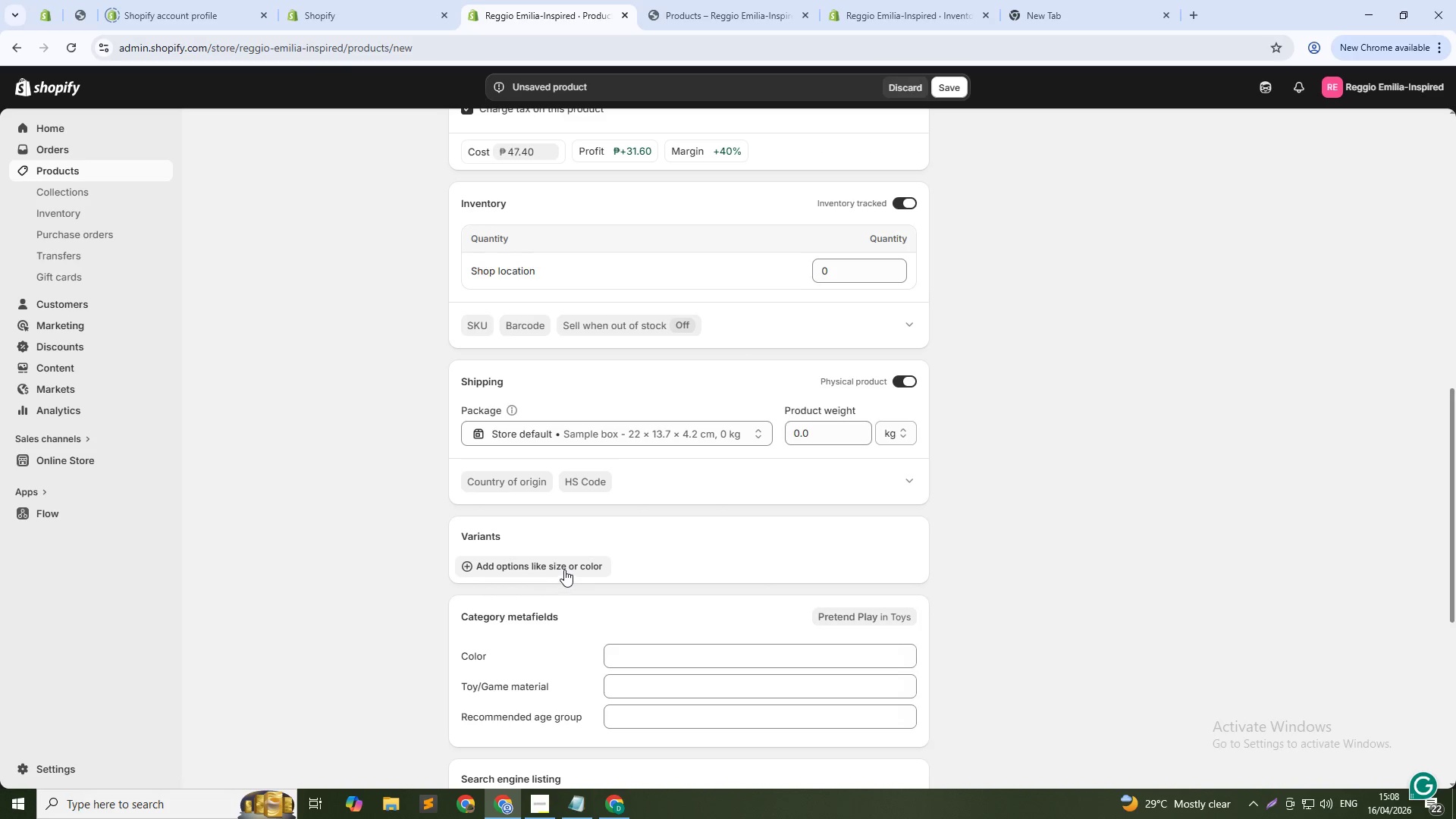 
left_click([565, 569])
 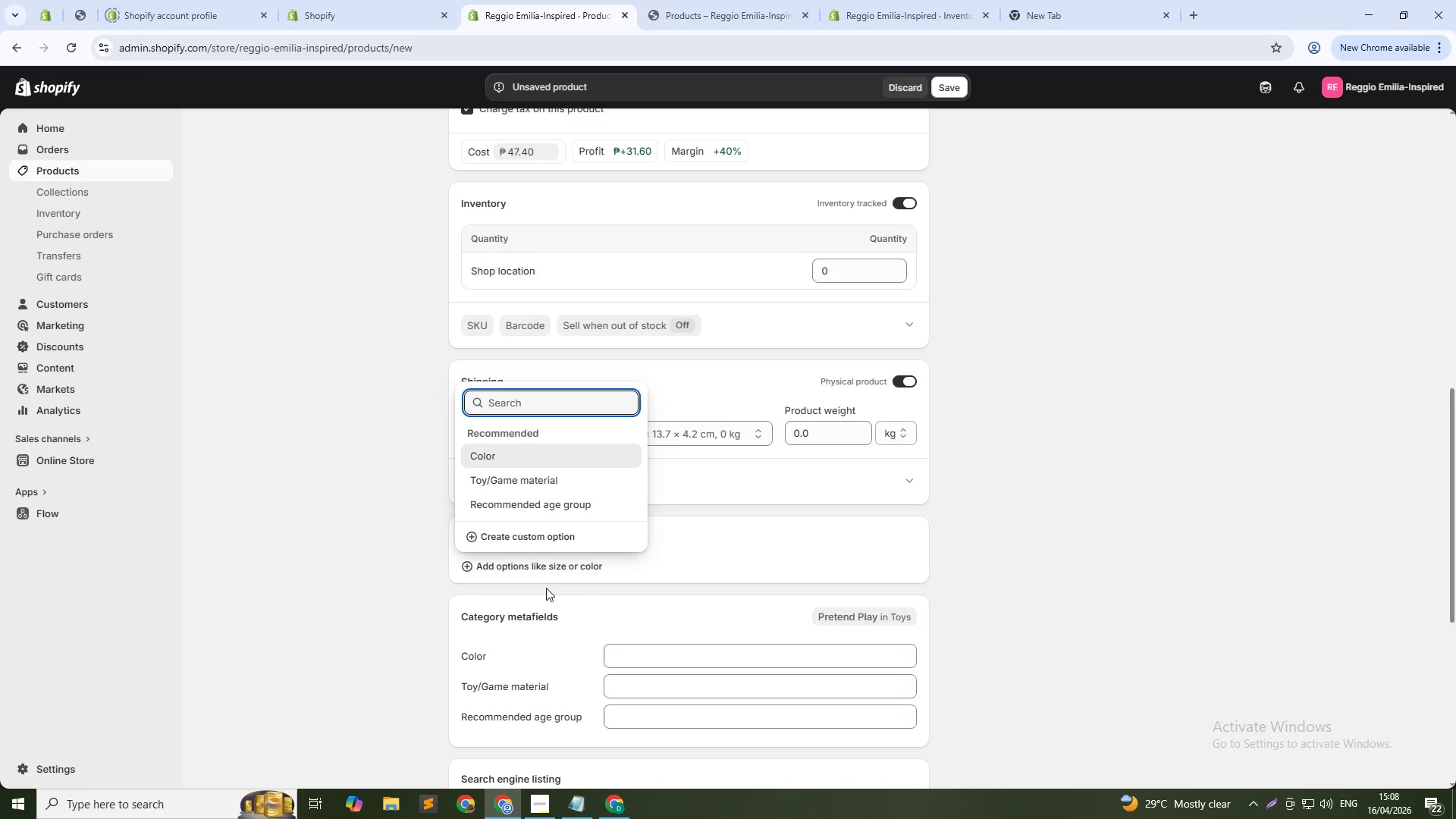 
left_click([560, 534])
 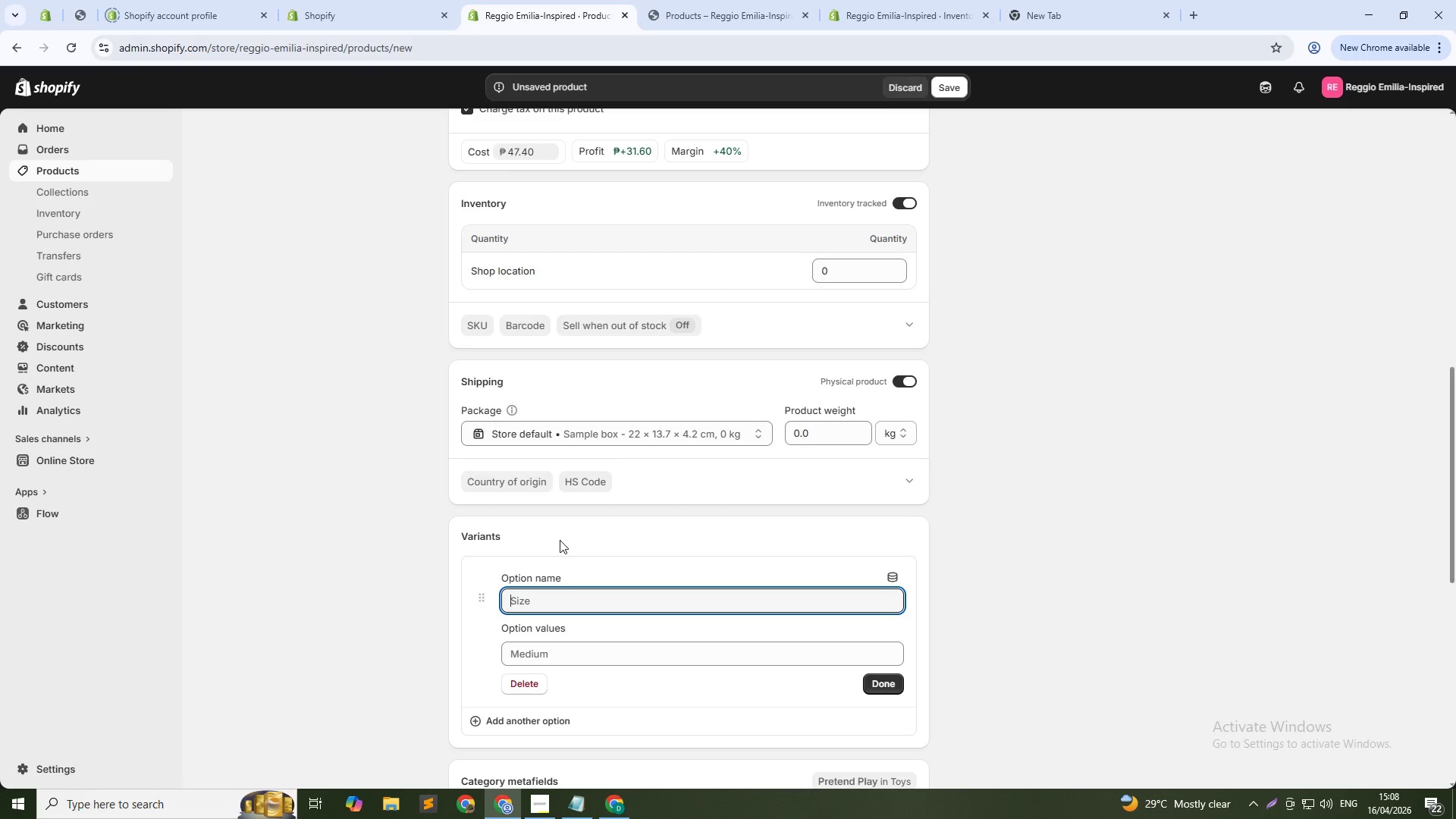 
type(Set)
 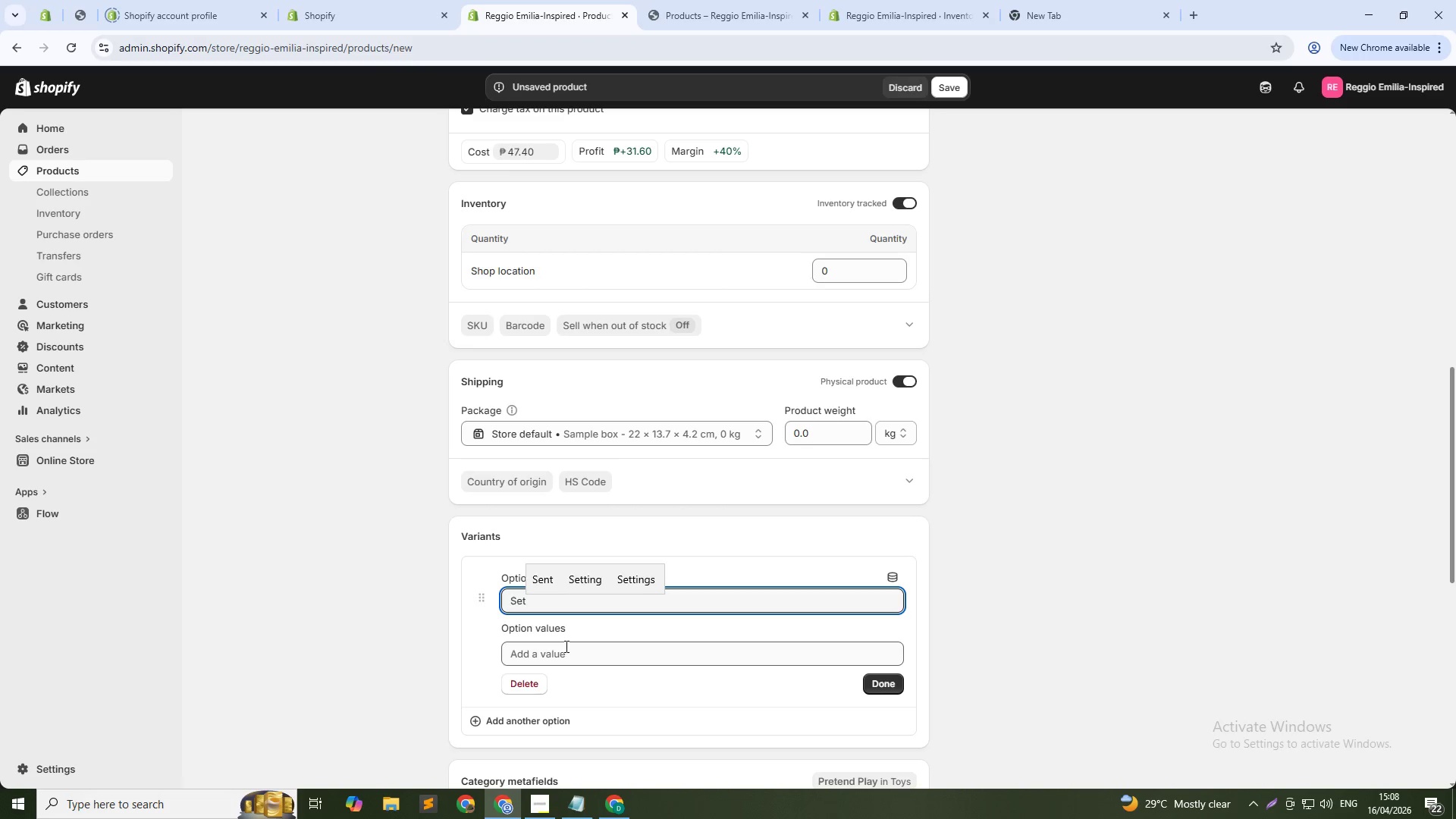 
left_click([563, 657])
 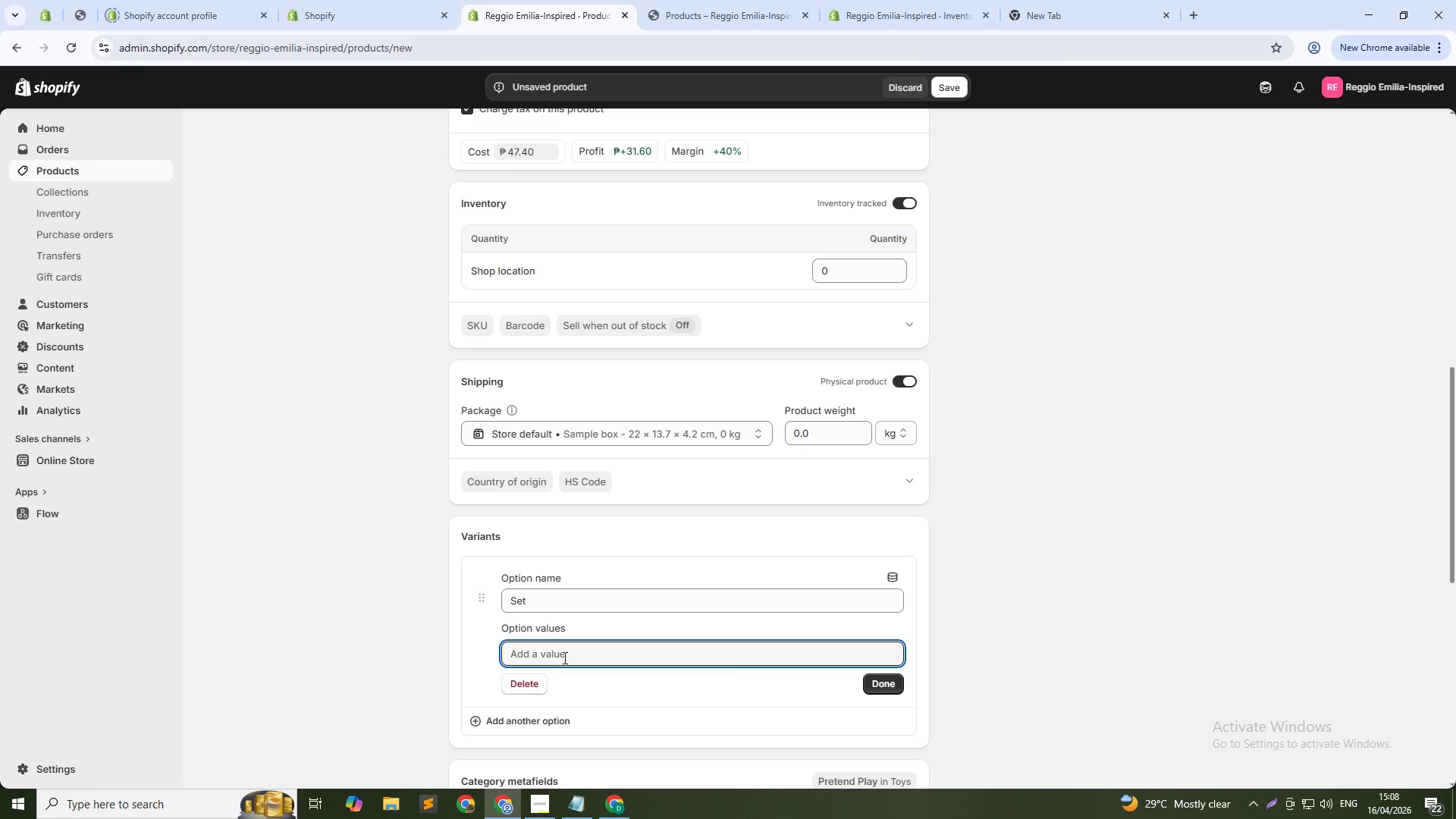 
type(12-Scarf Rainbow Set)
 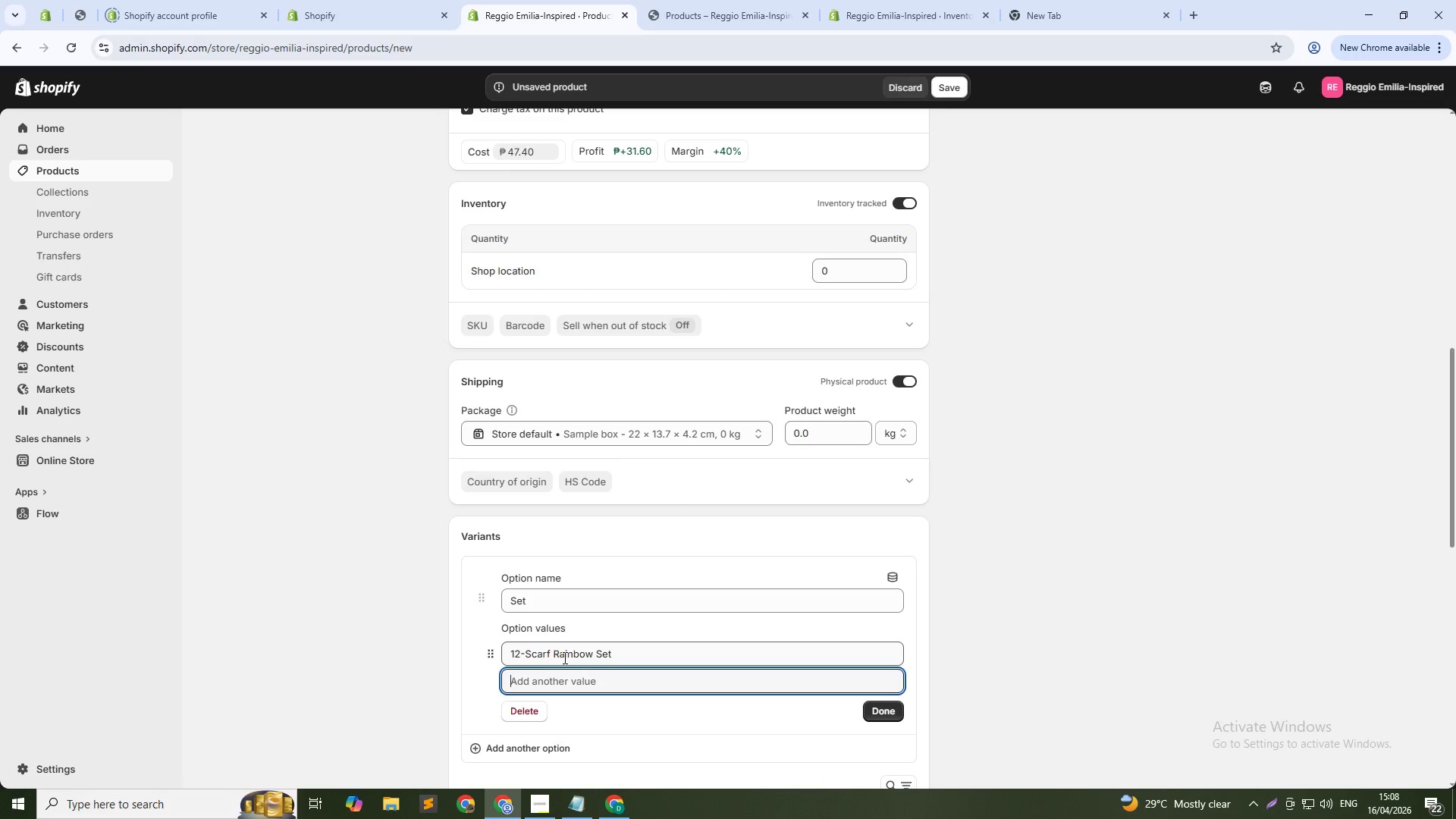 
 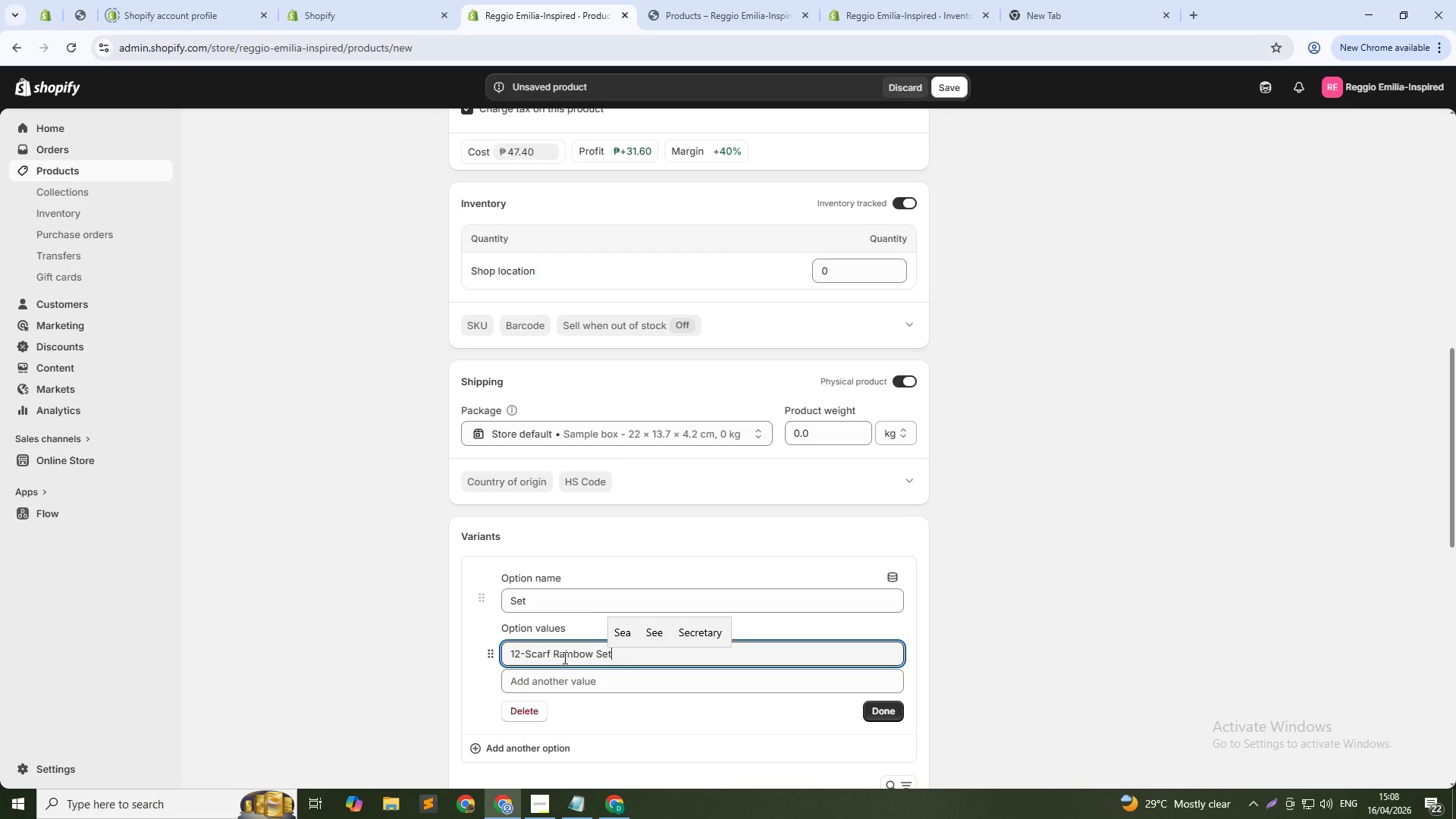 
key(Enter)
 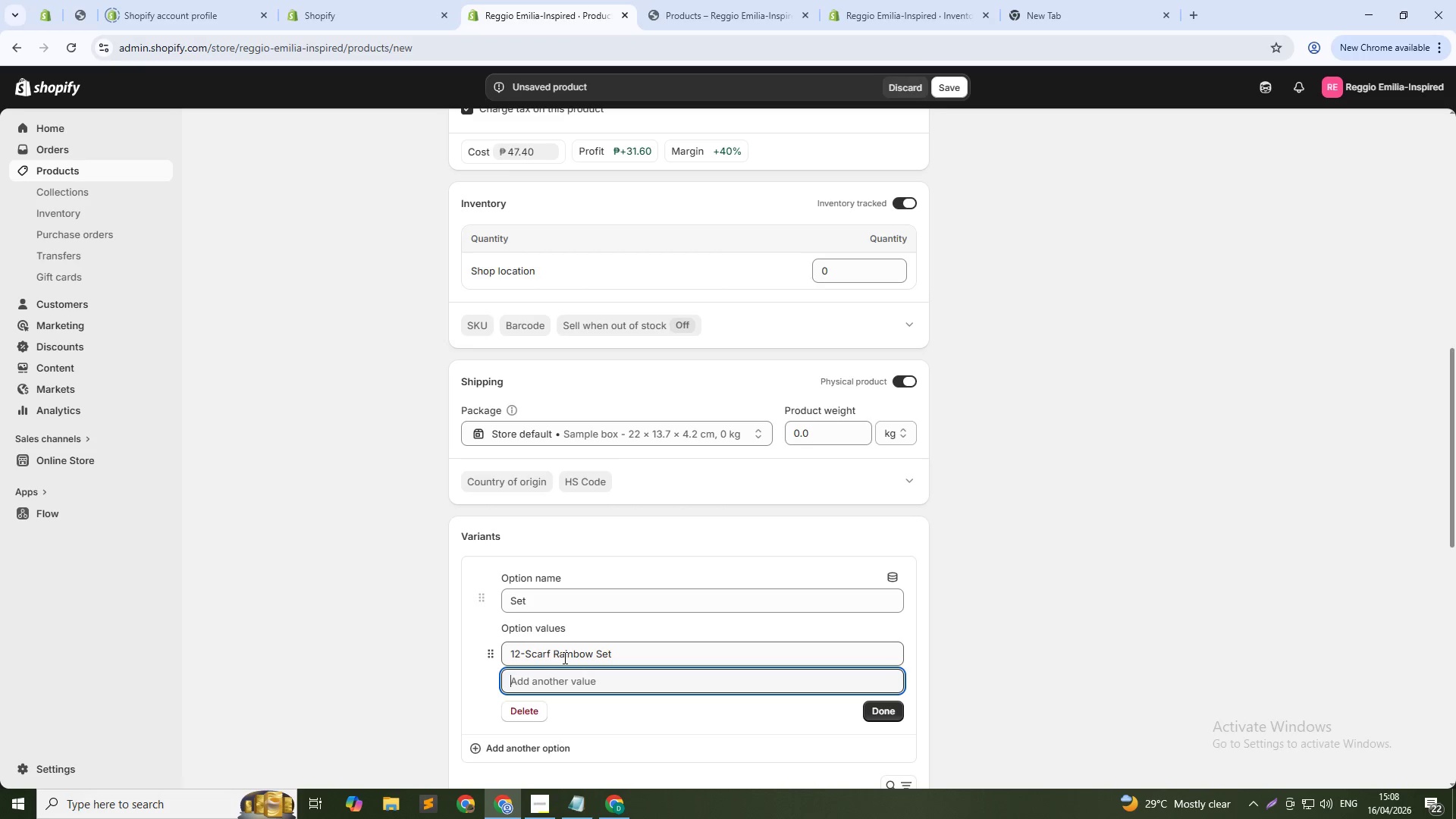 
type(24-Scarf Complete Classroom Set)
 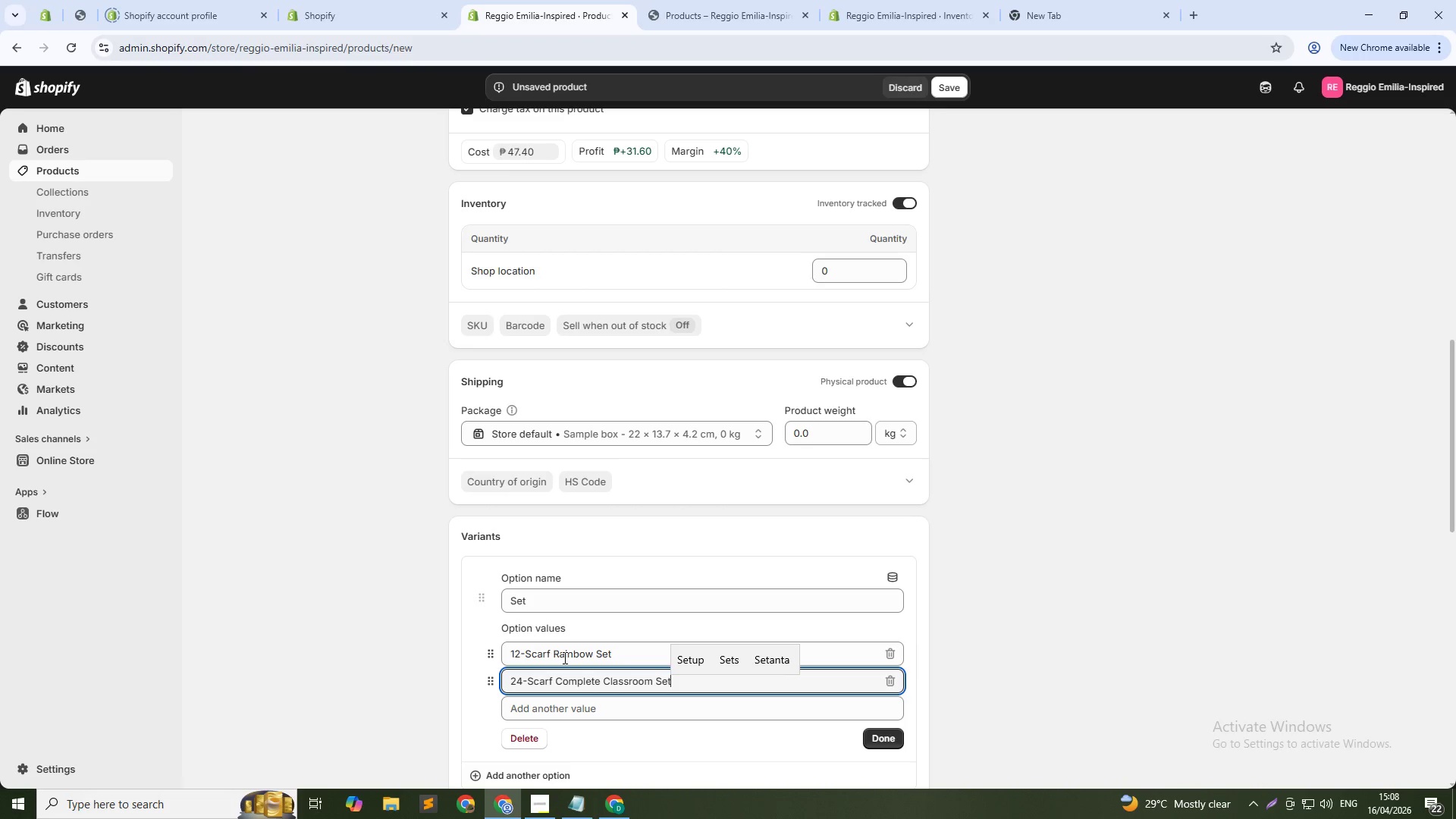 
key(Enter)
 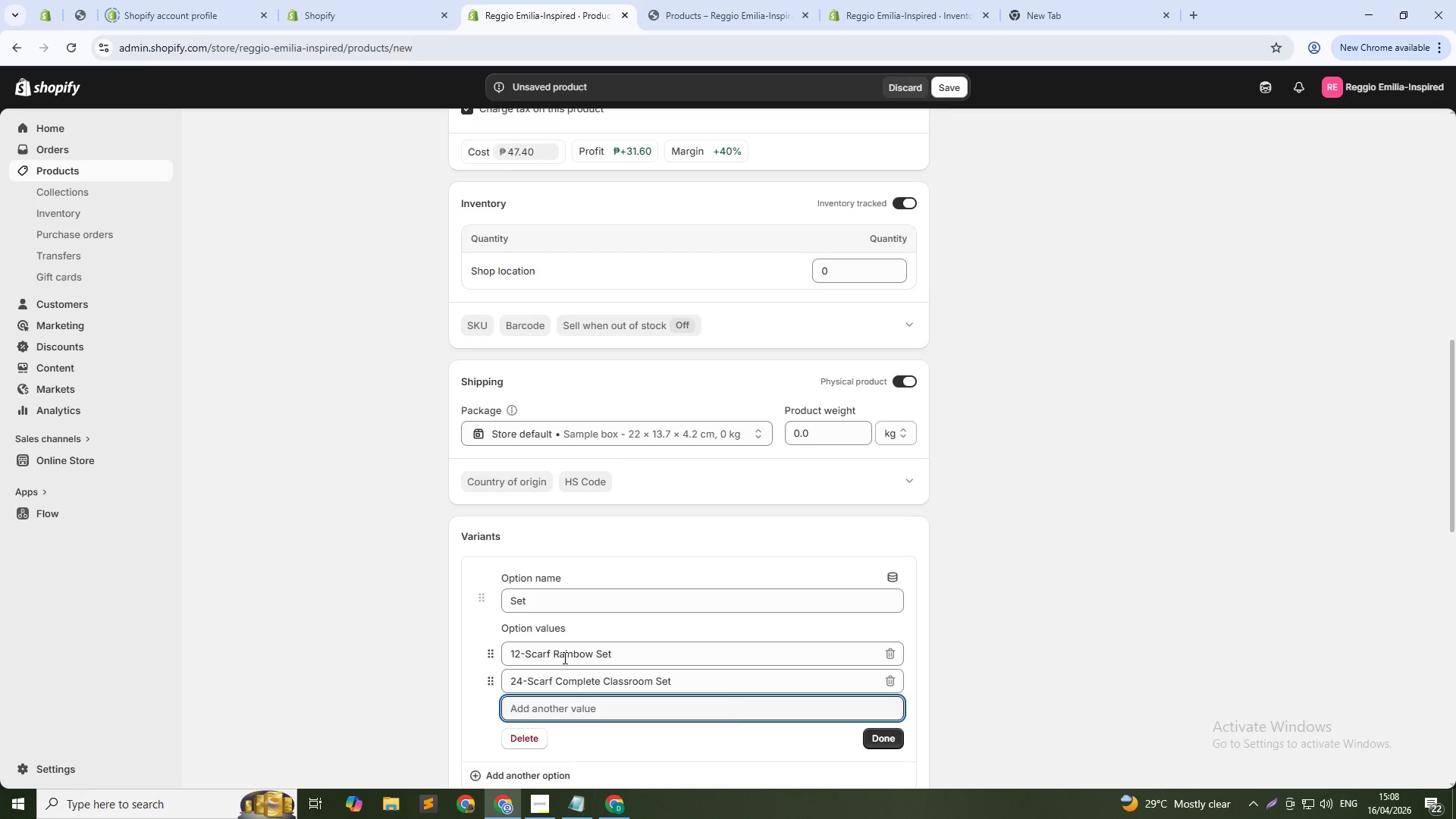 
type(6-Scarf Starter Set)
 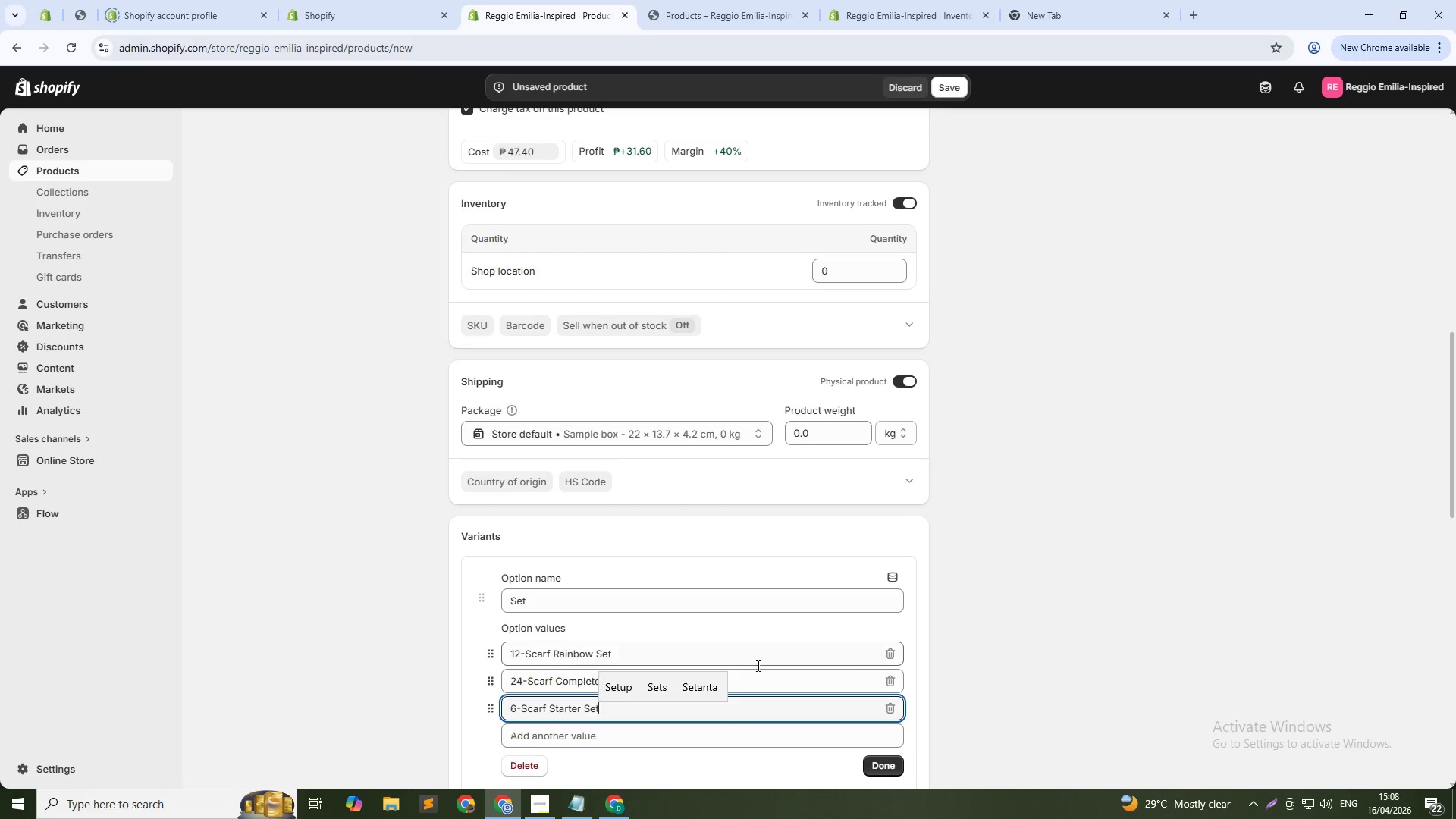 
scroll: coordinate [1015, 619], scroll_direction: down, amount: 2.0
 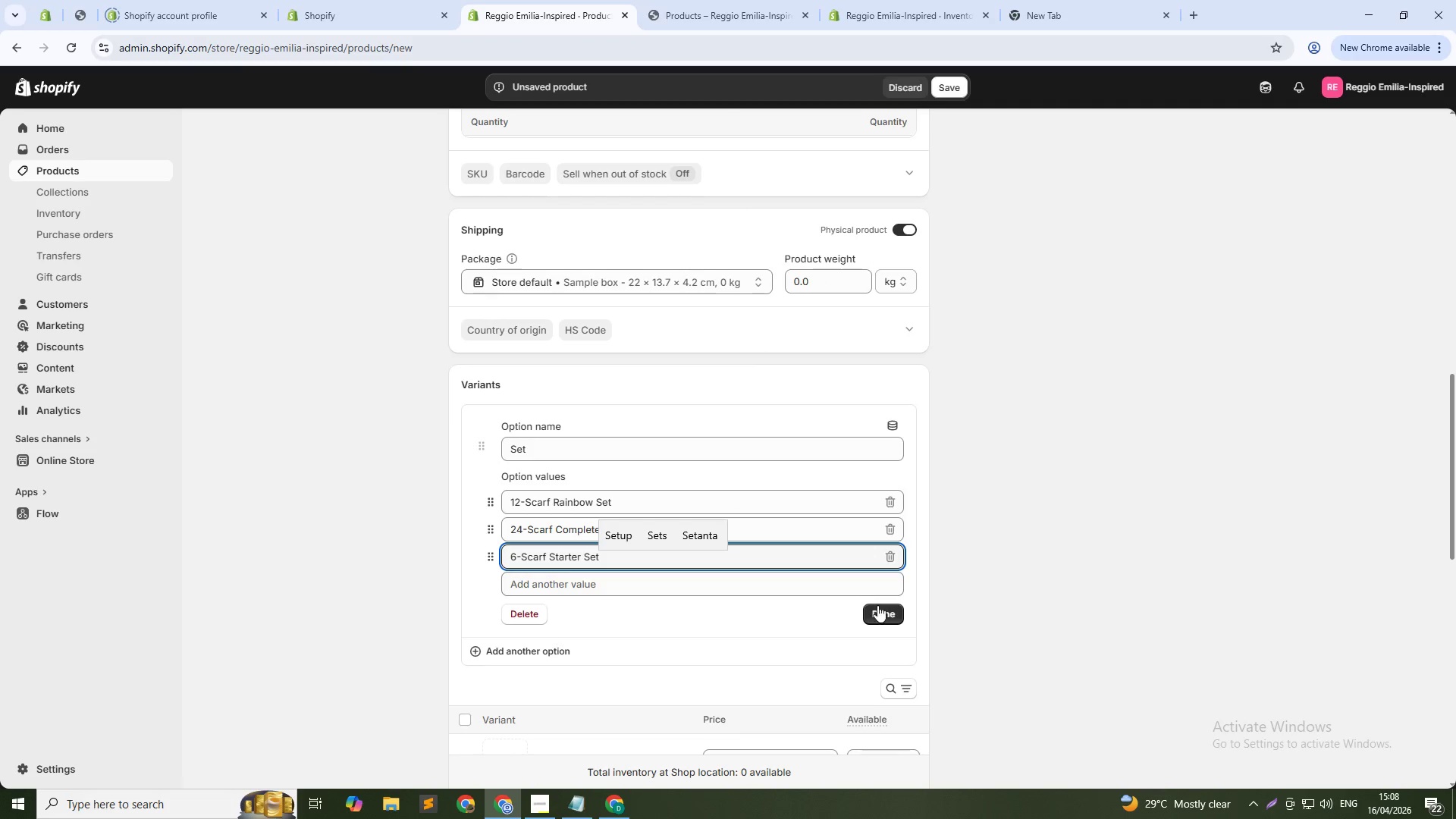 
left_click([877, 610])
 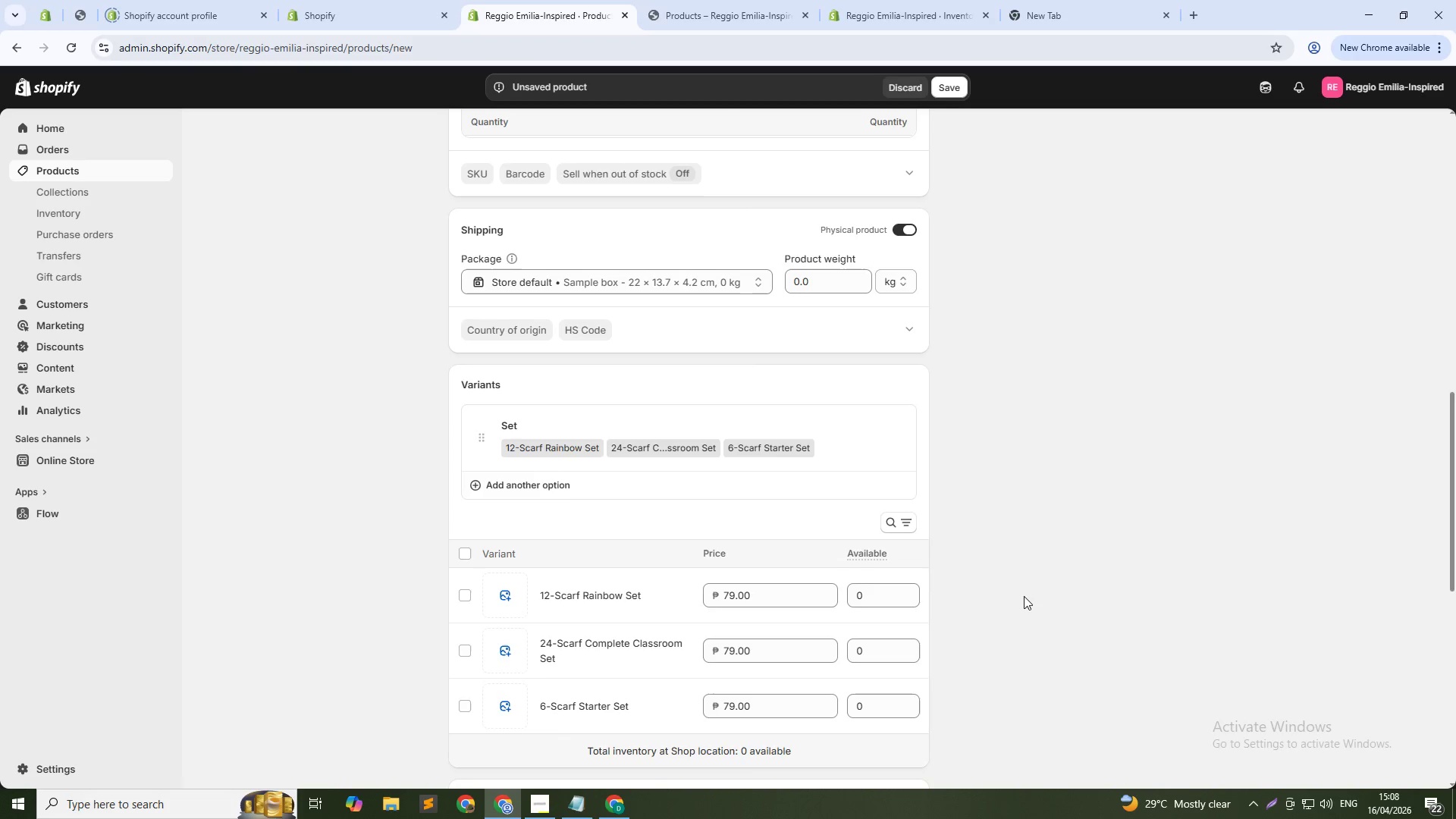 
scroll: coordinate [1024, 596], scroll_direction: down, amount: 3.0
 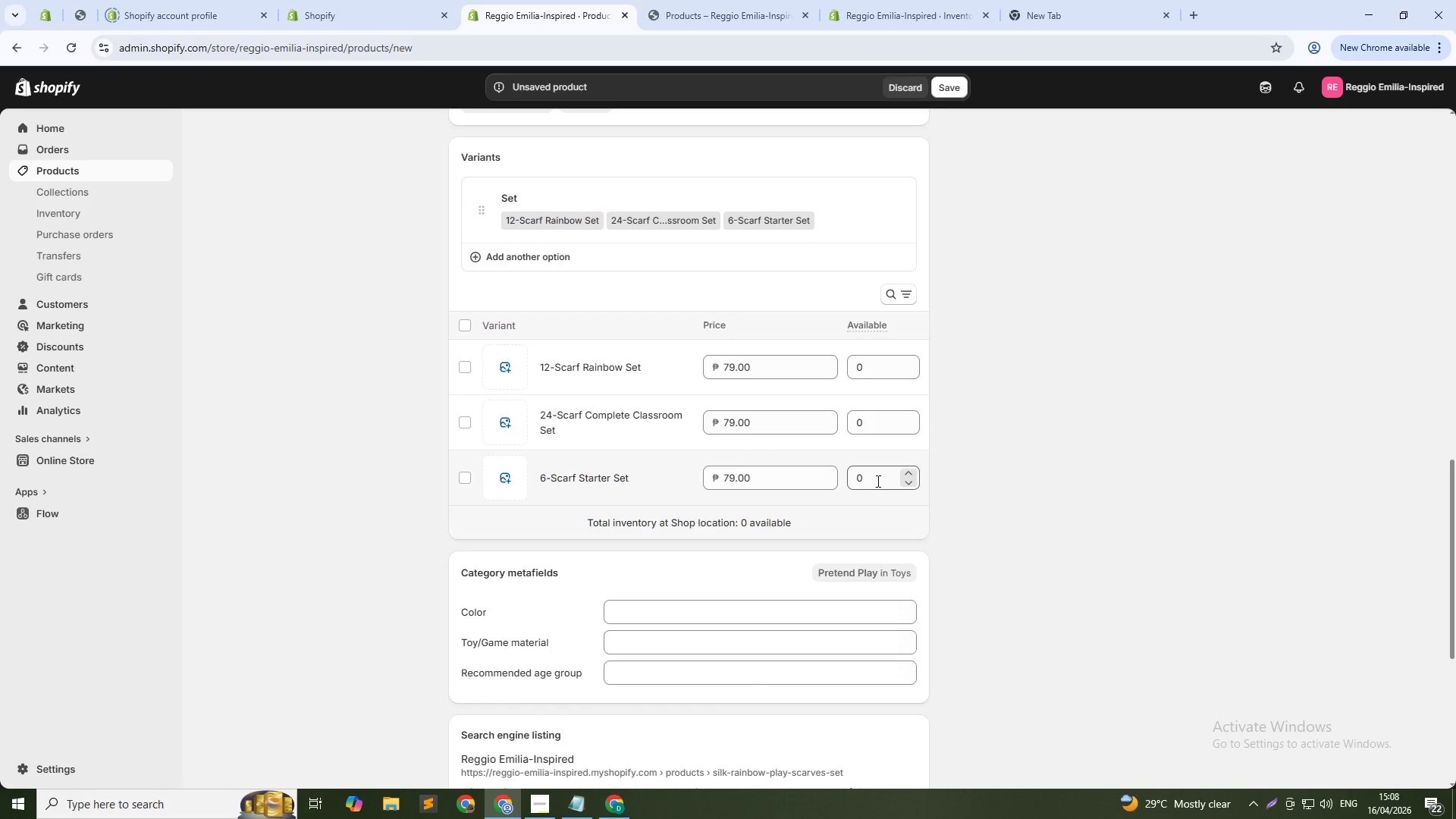 
double_click([877, 481])
 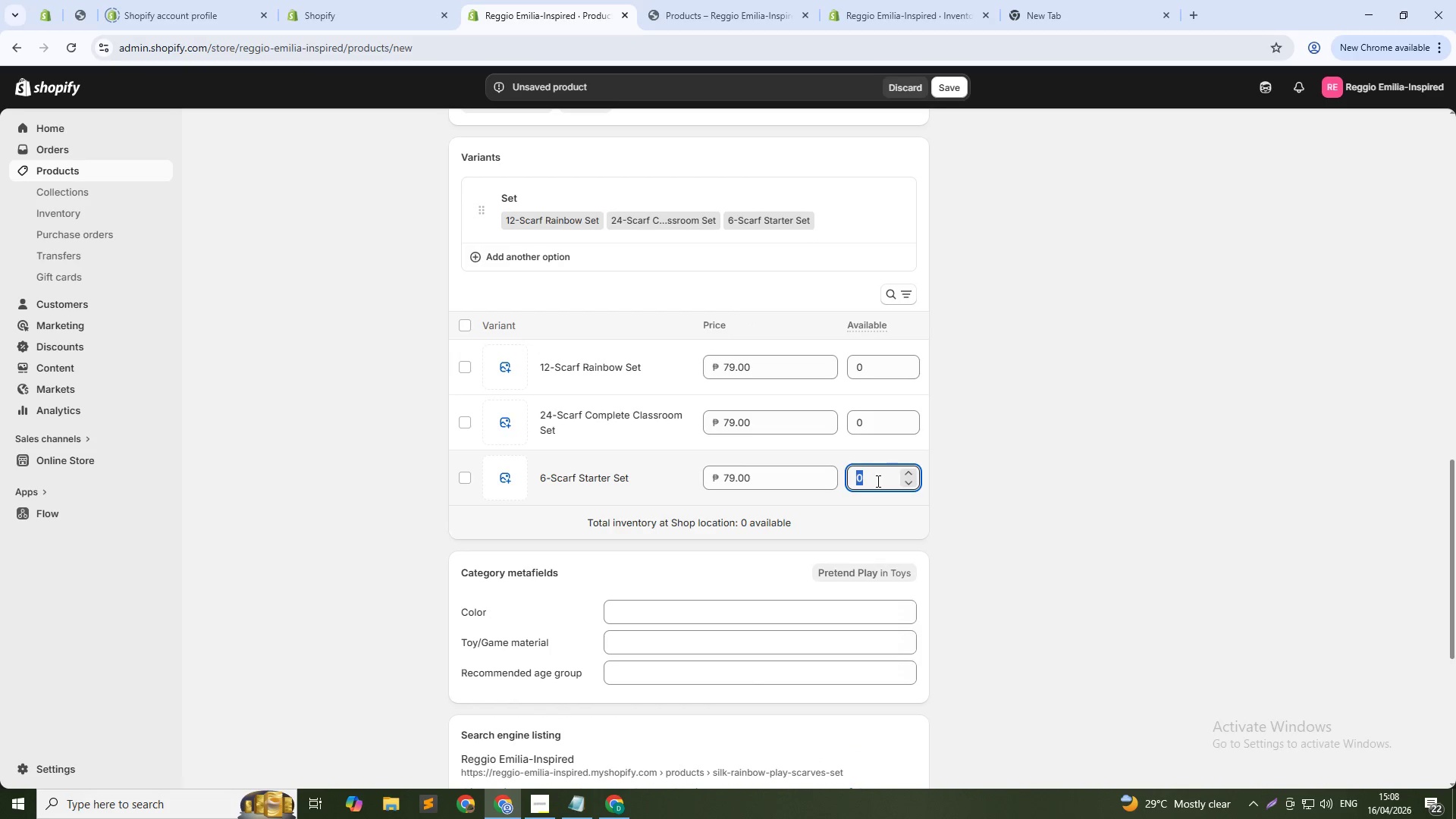 
key(Numpad1)
 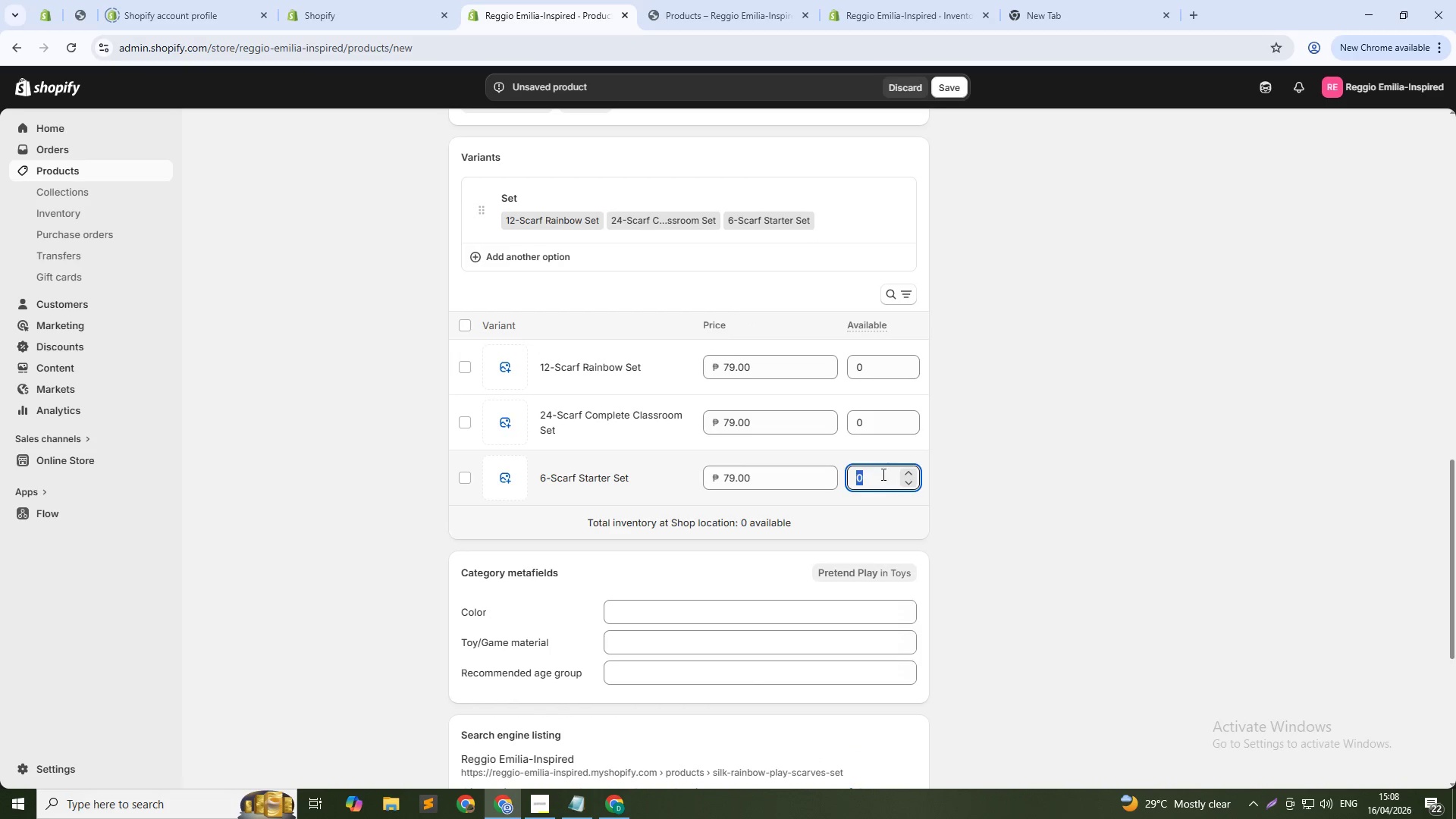 
key(Numpad0)
 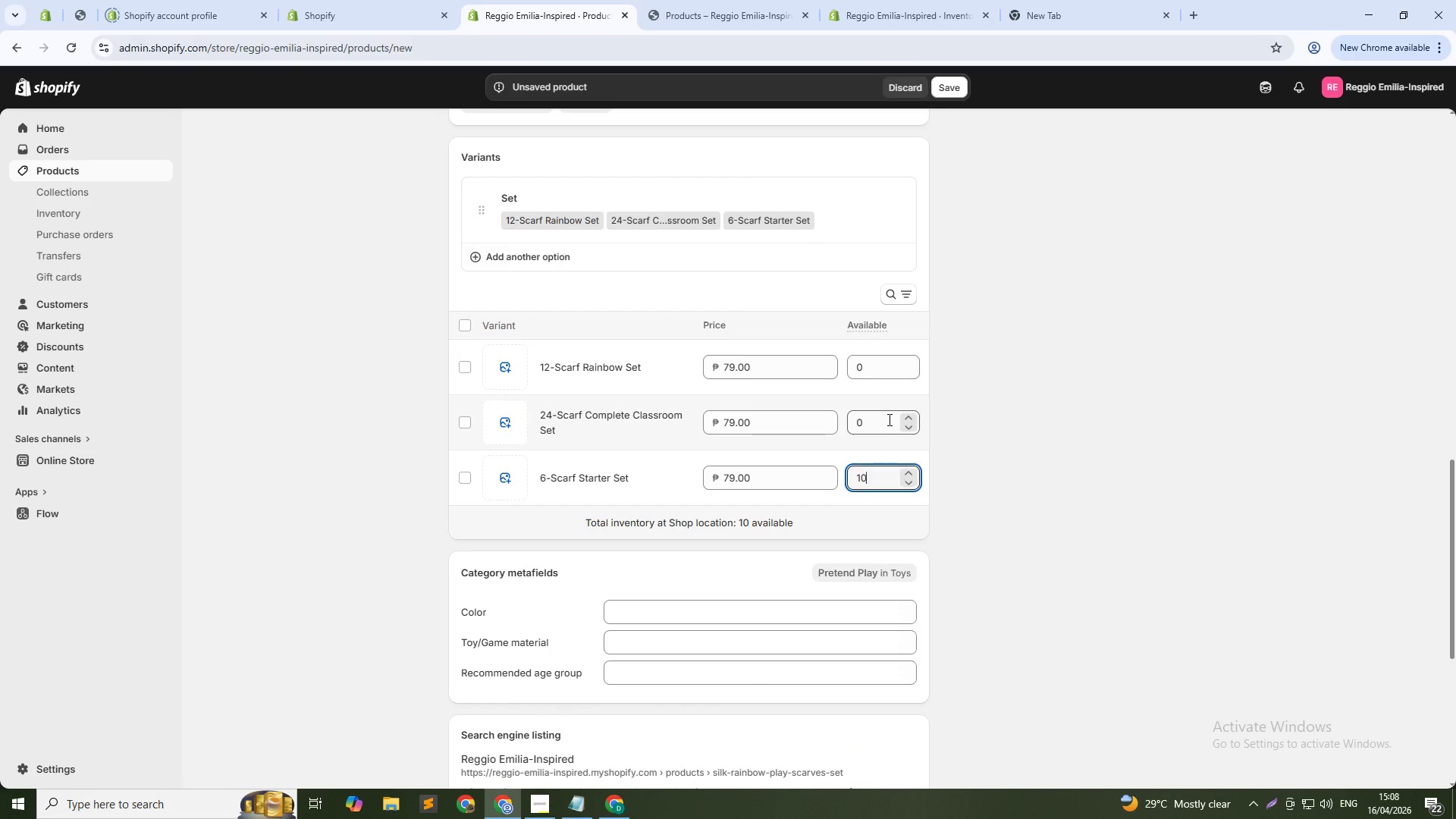 
double_click([888, 419])
 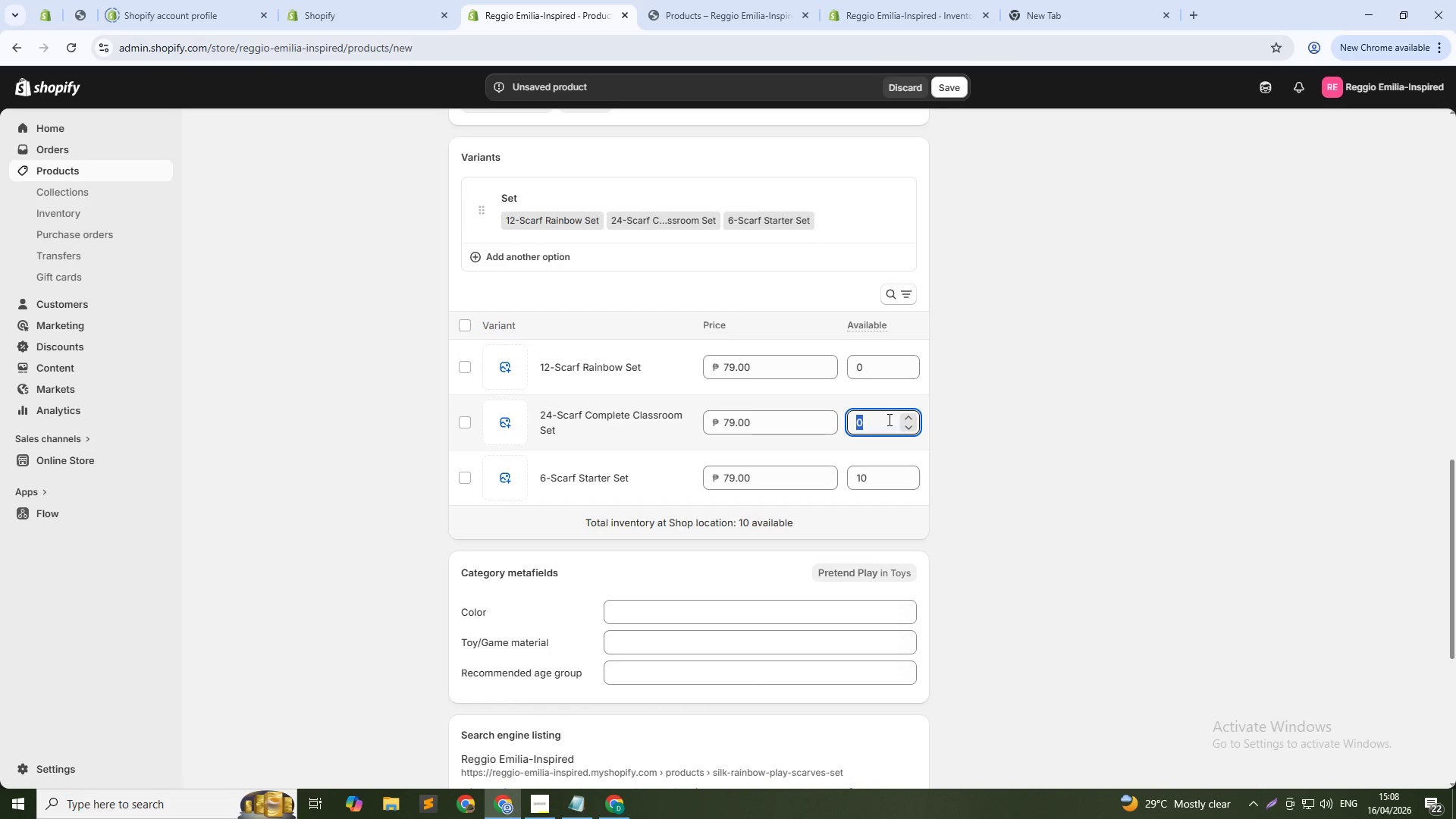 
key(Numpad1)
 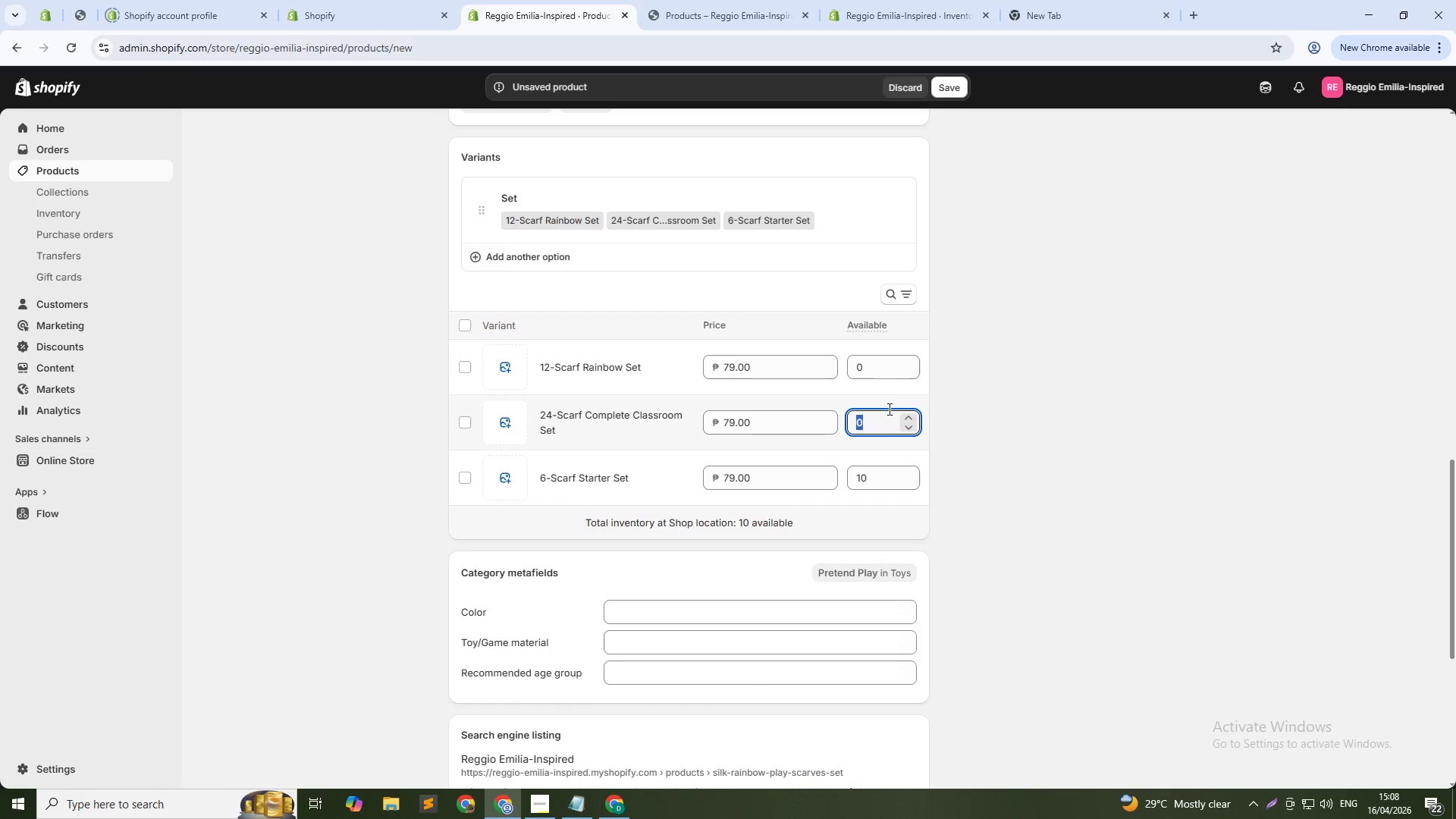 
key(Numpad0)
 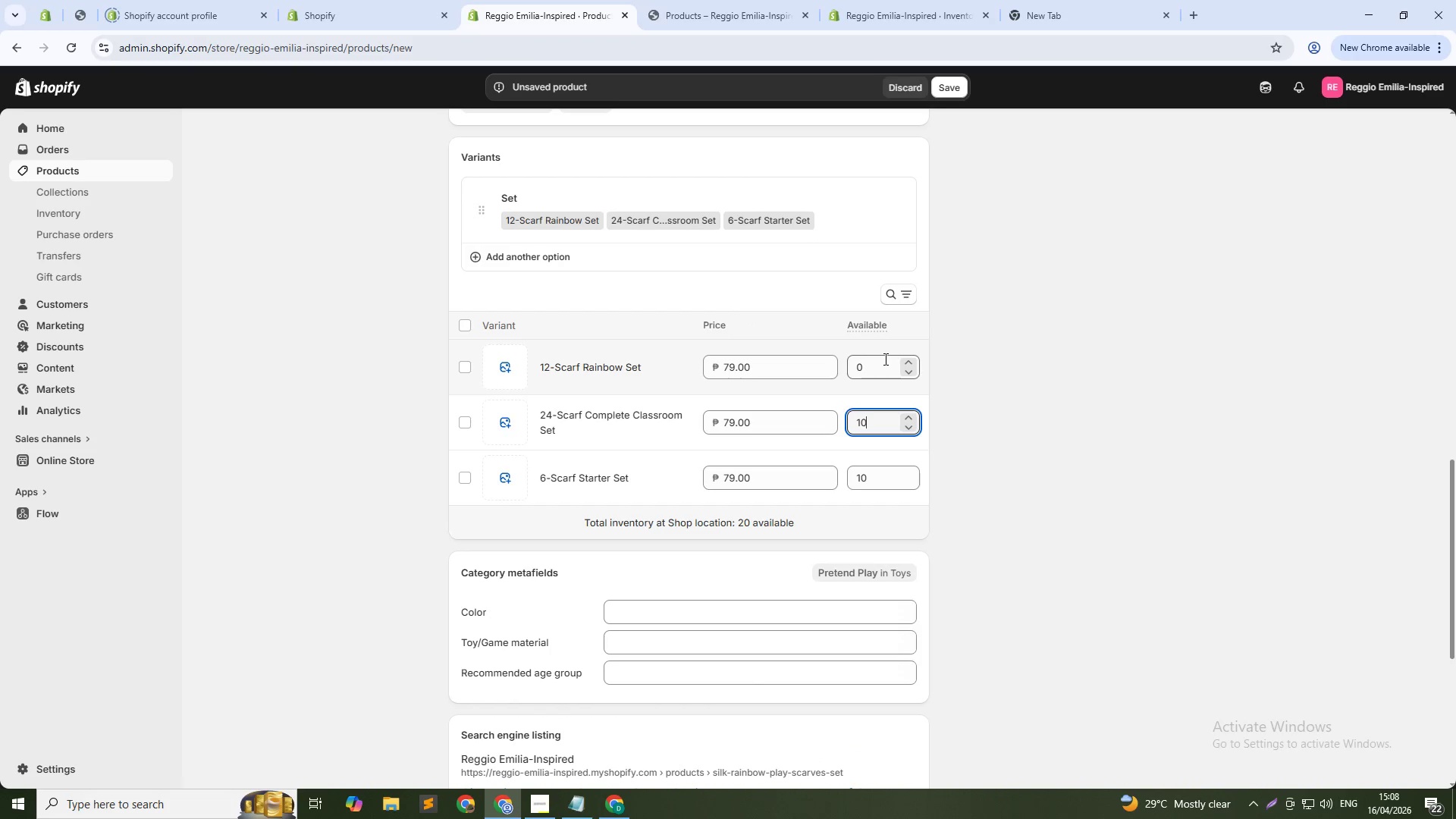 
double_click([884, 359])
 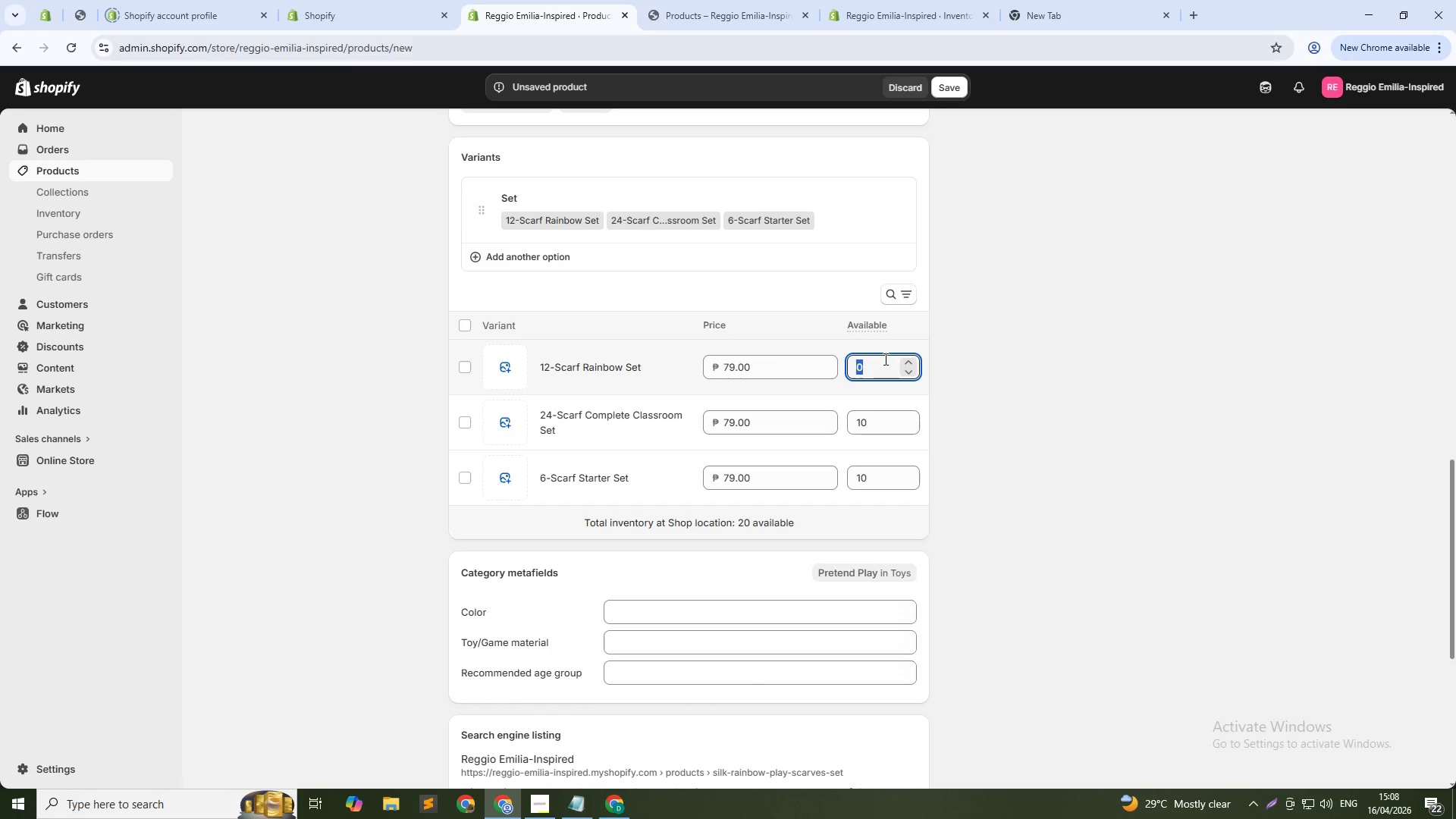 
key(Numpad1)
 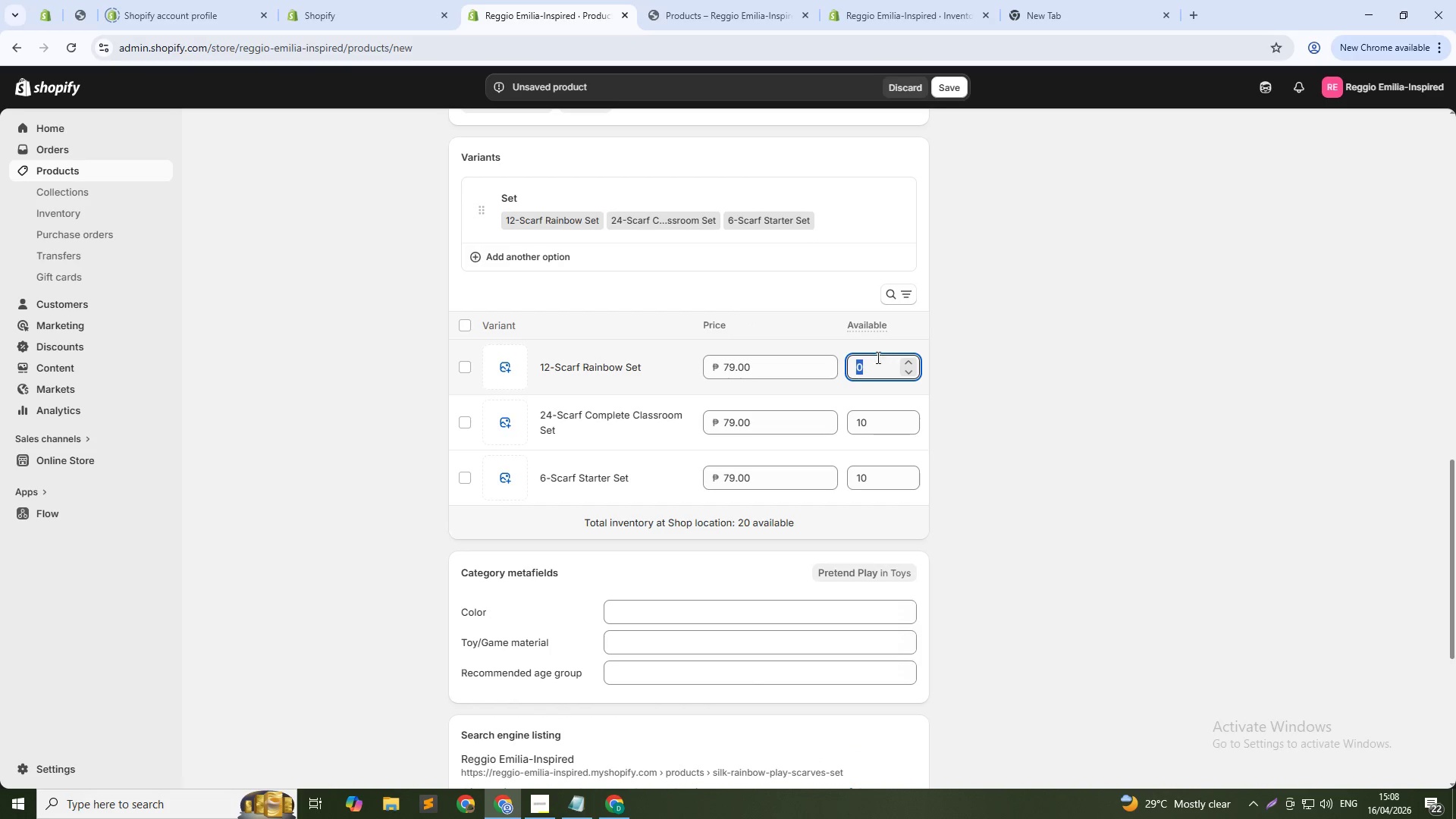 
key(Numpad0)
 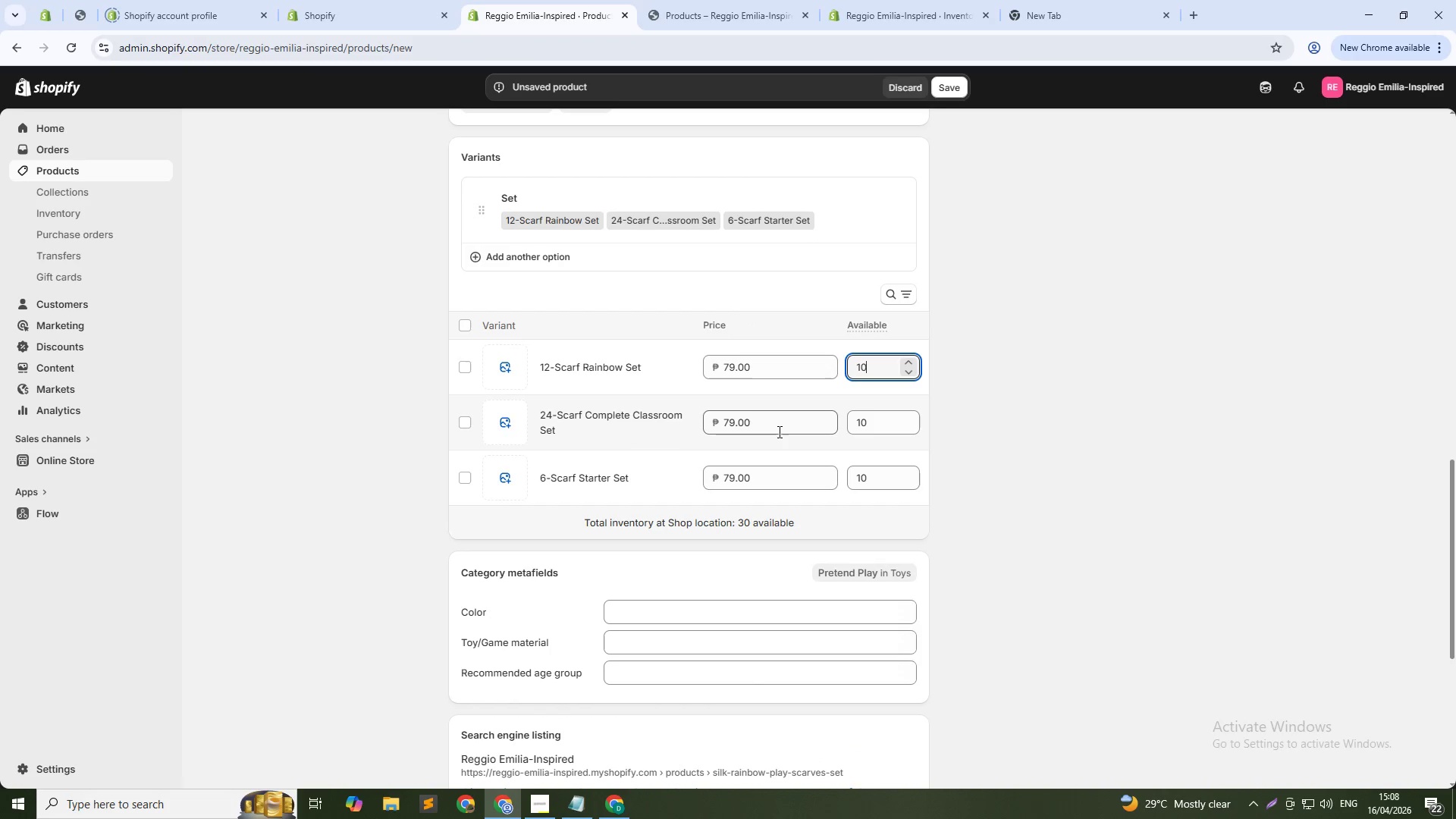 
double_click([778, 431])
 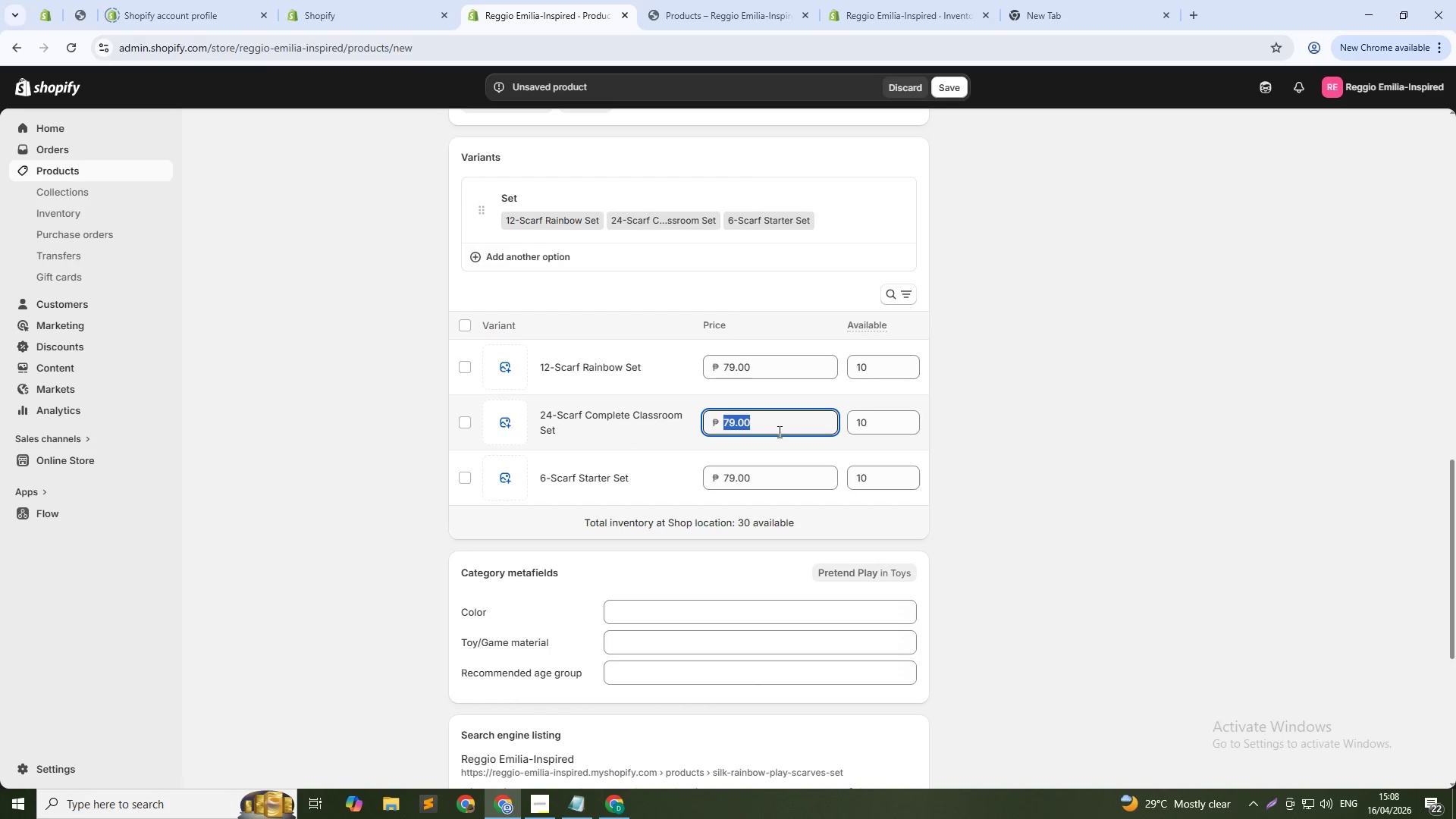 
triple_click([778, 431])
 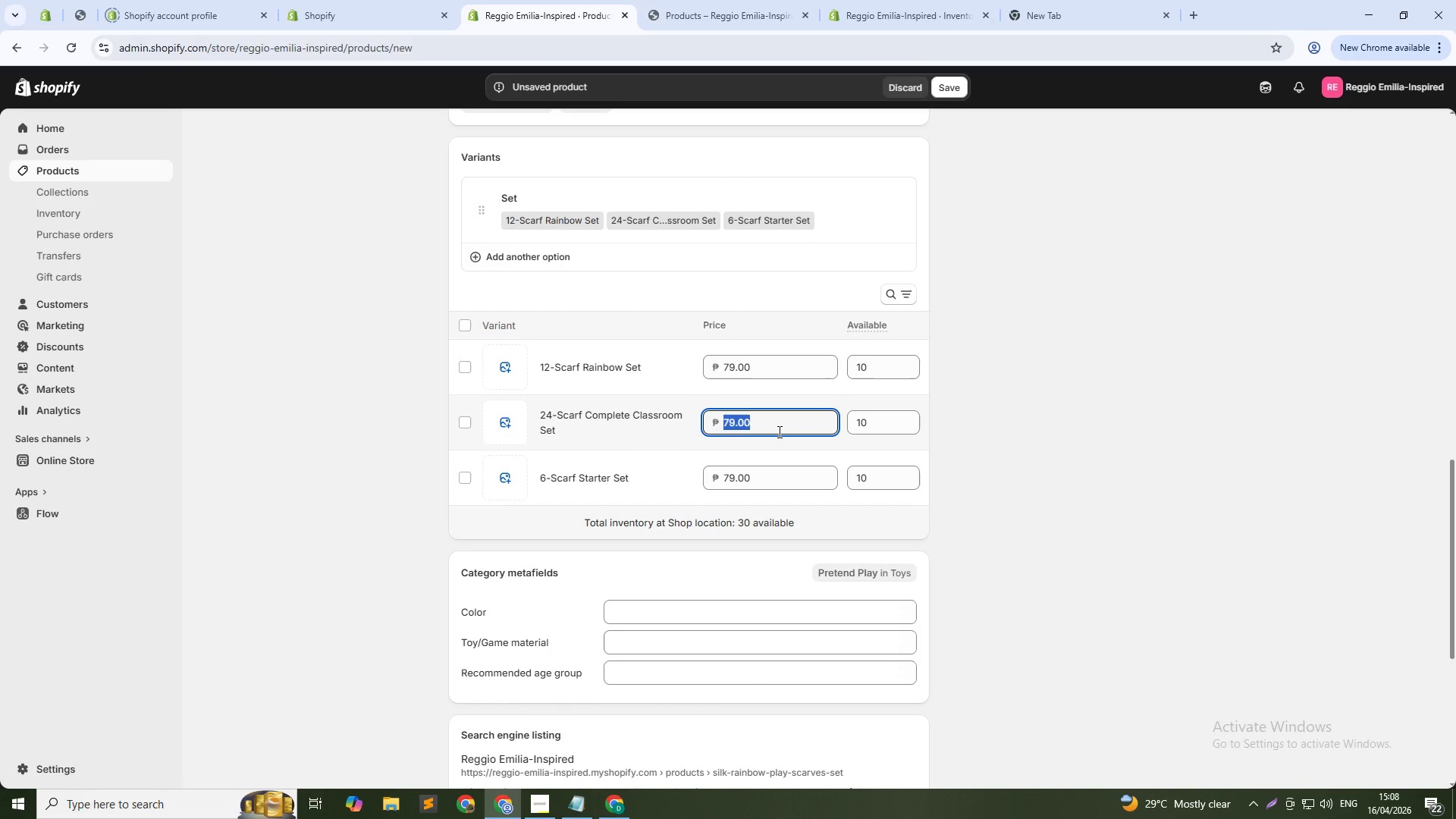 
key(Numpad1)
 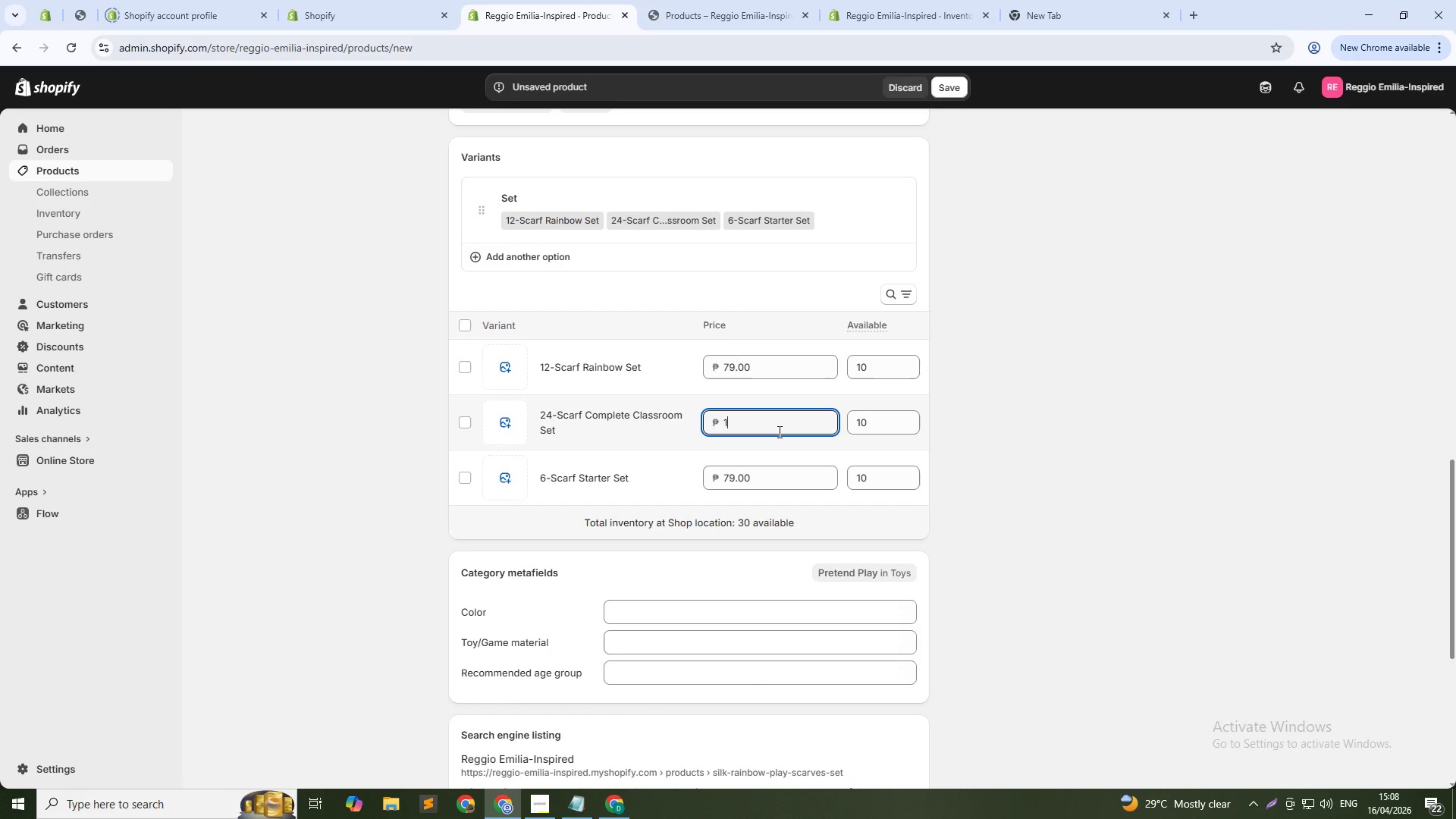 
key(Numpad4)
 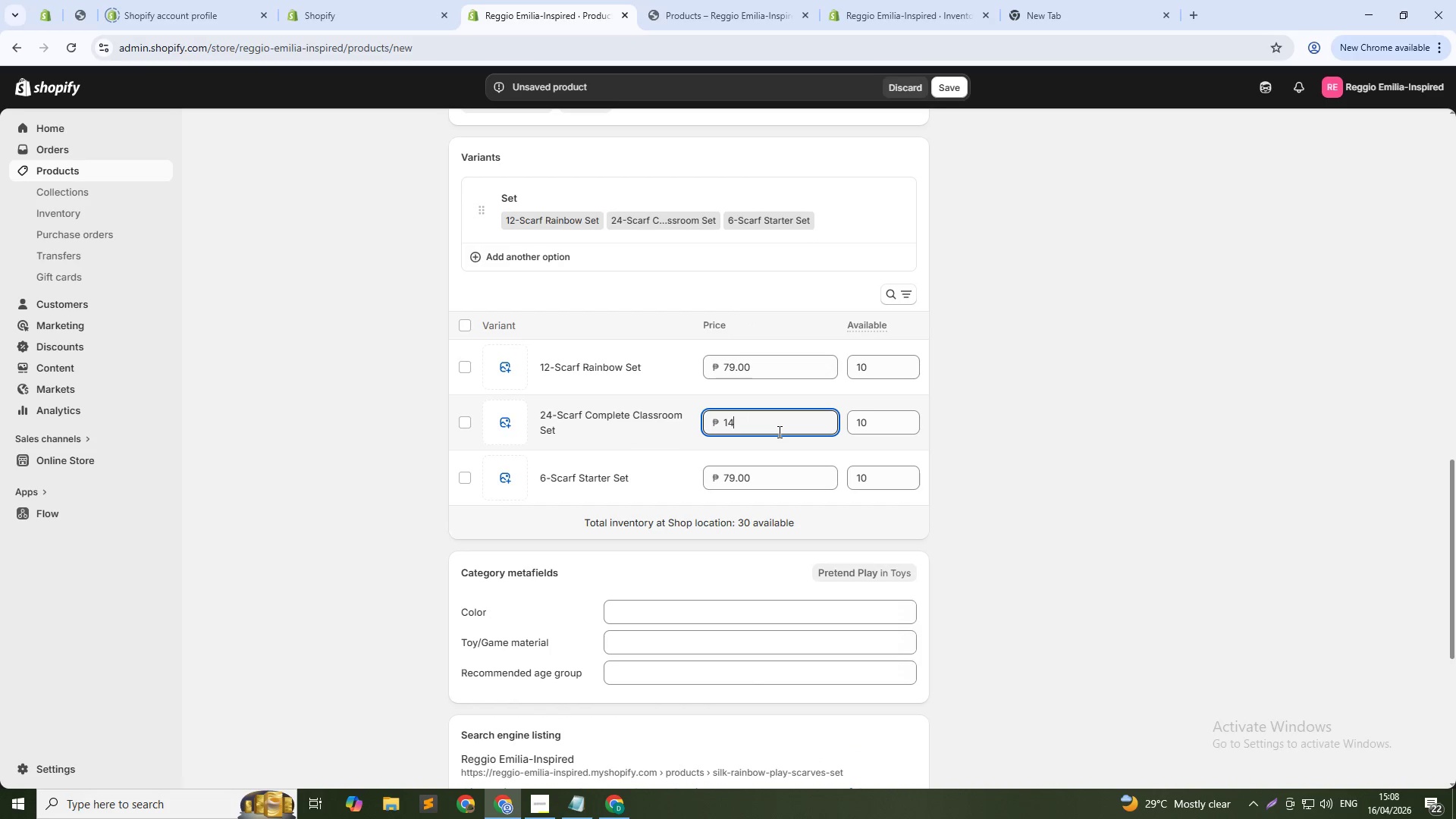 
key(Numpad9)
 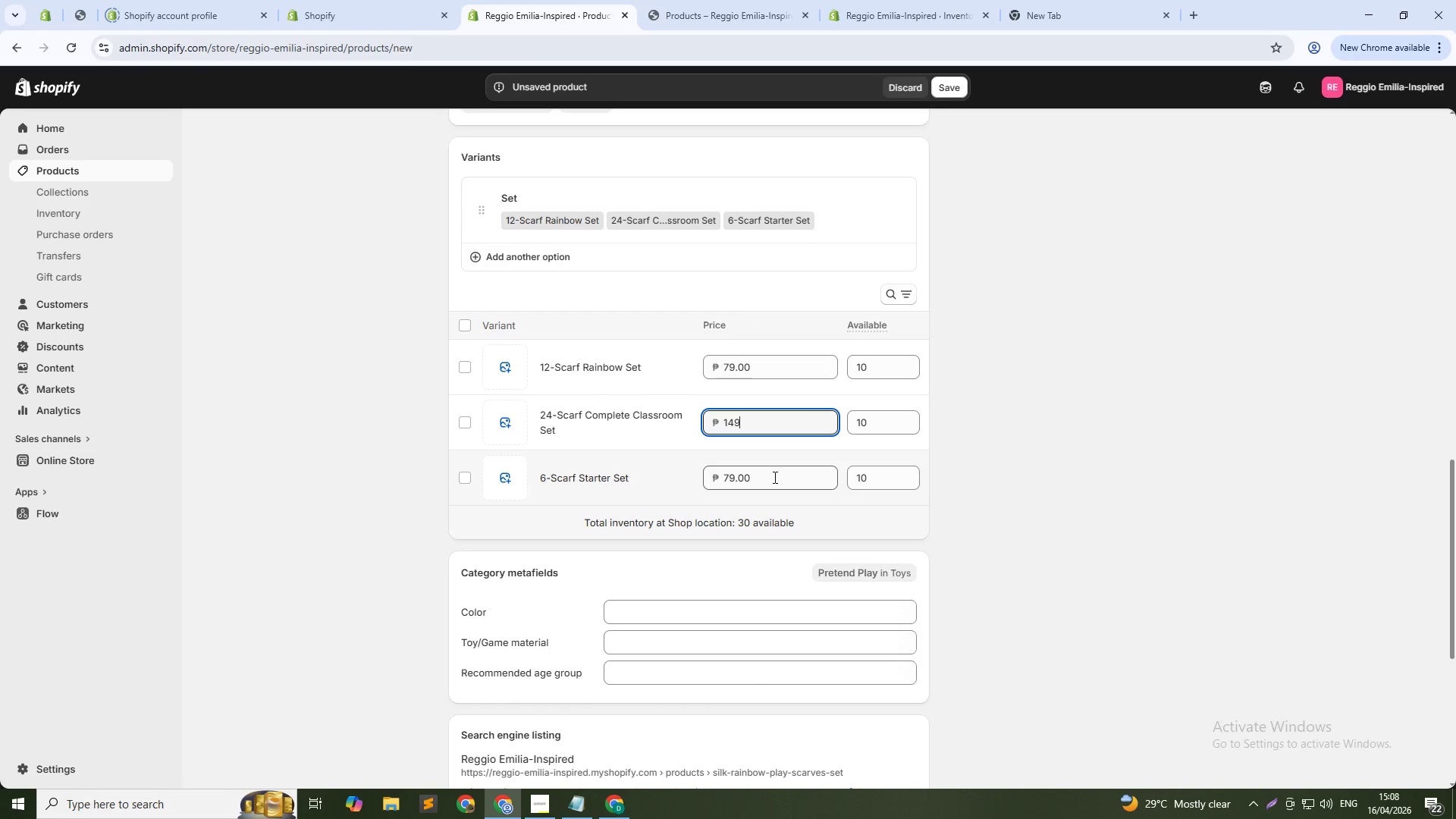 
double_click([774, 477])
 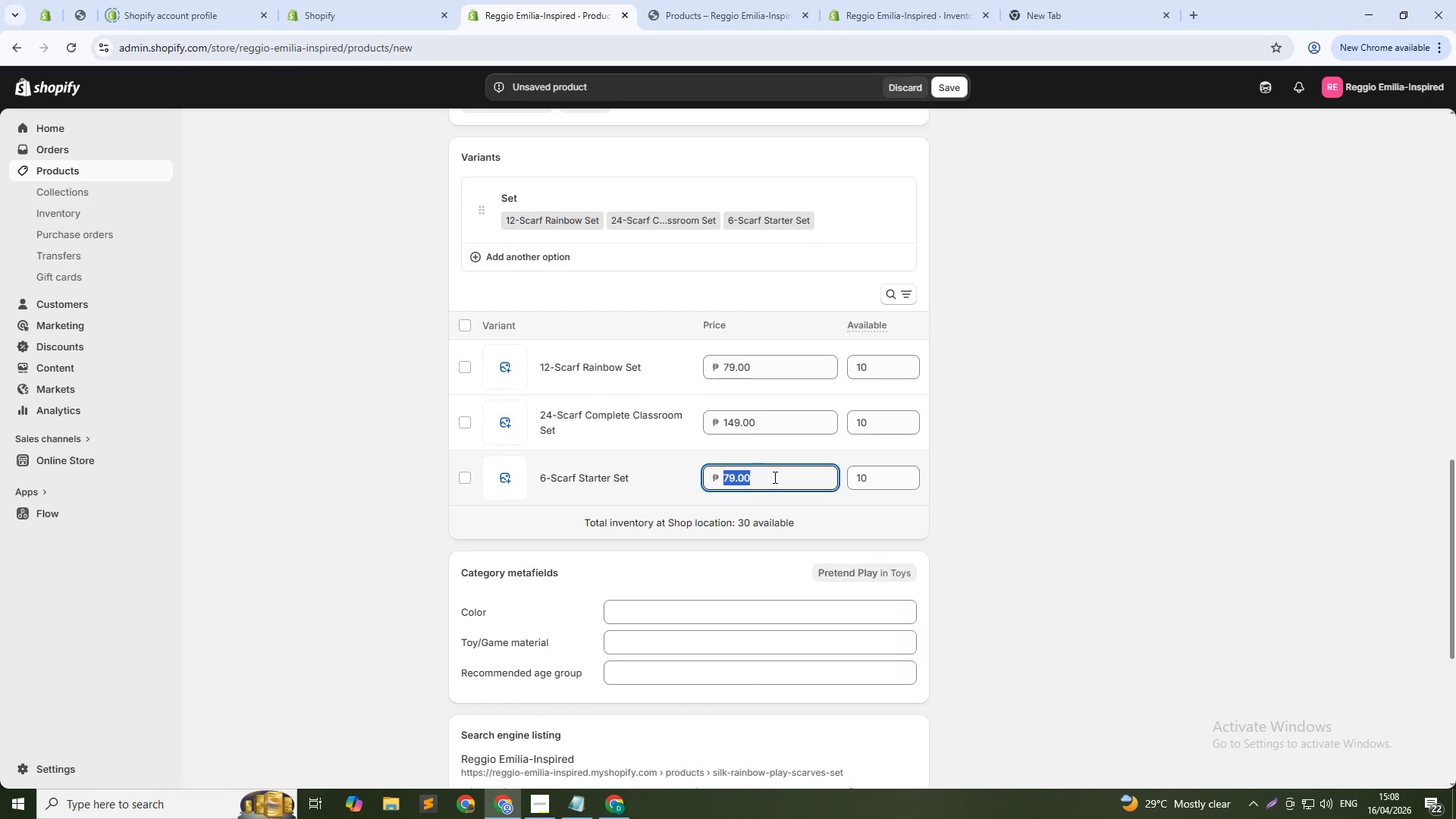 
triple_click([774, 477])
 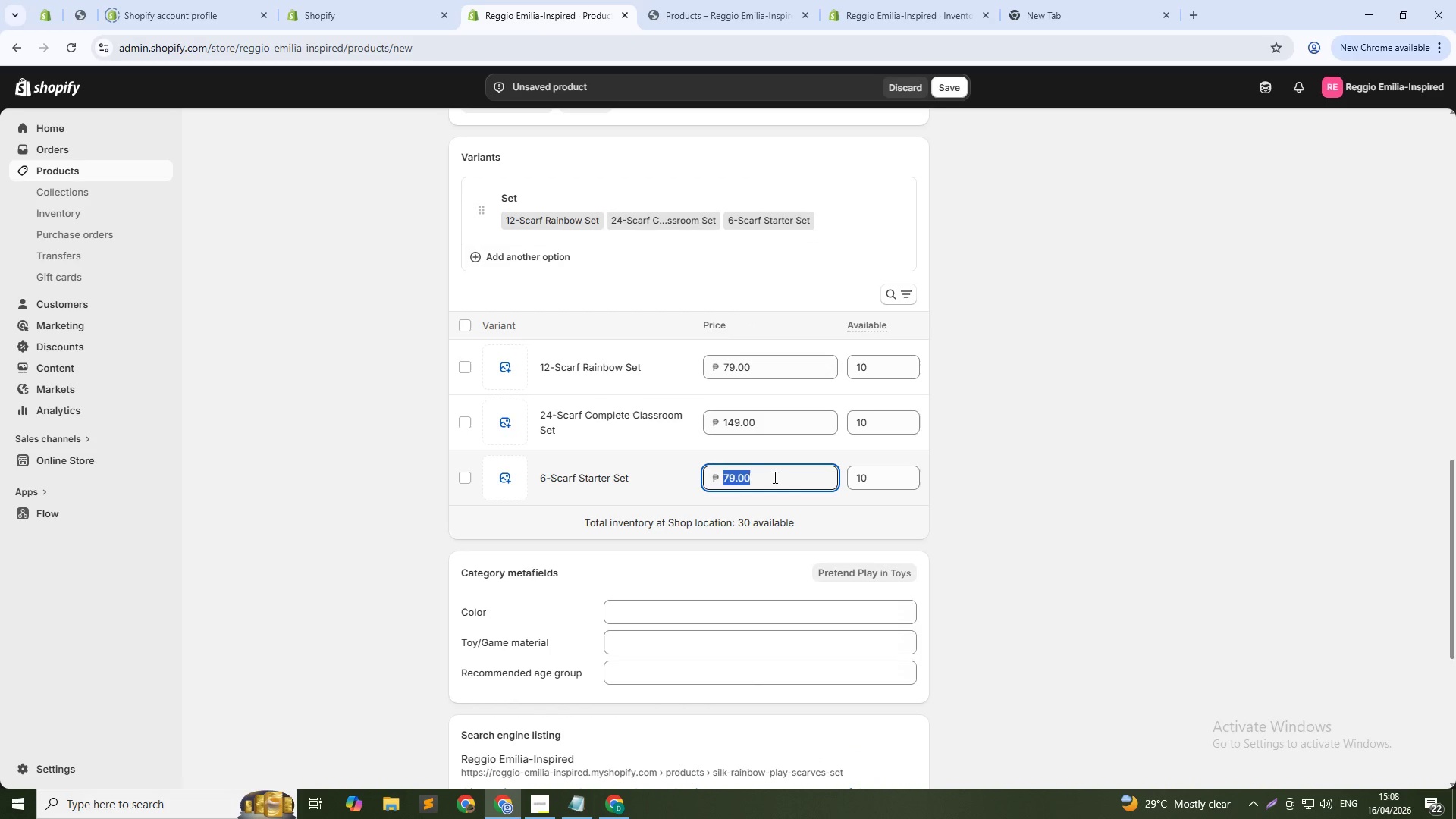 
key(Numpad4)
 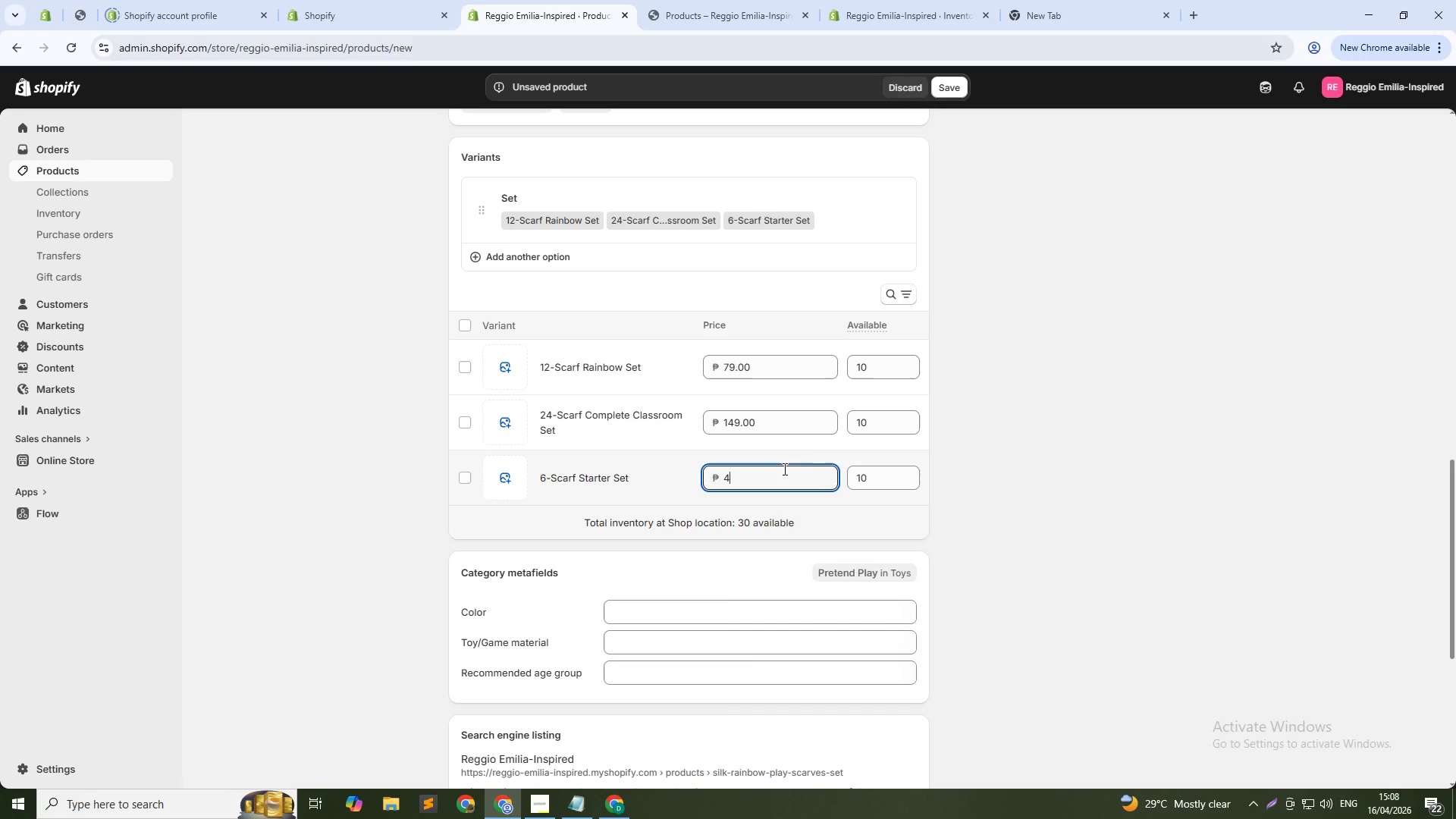 
key(Numpad5)
 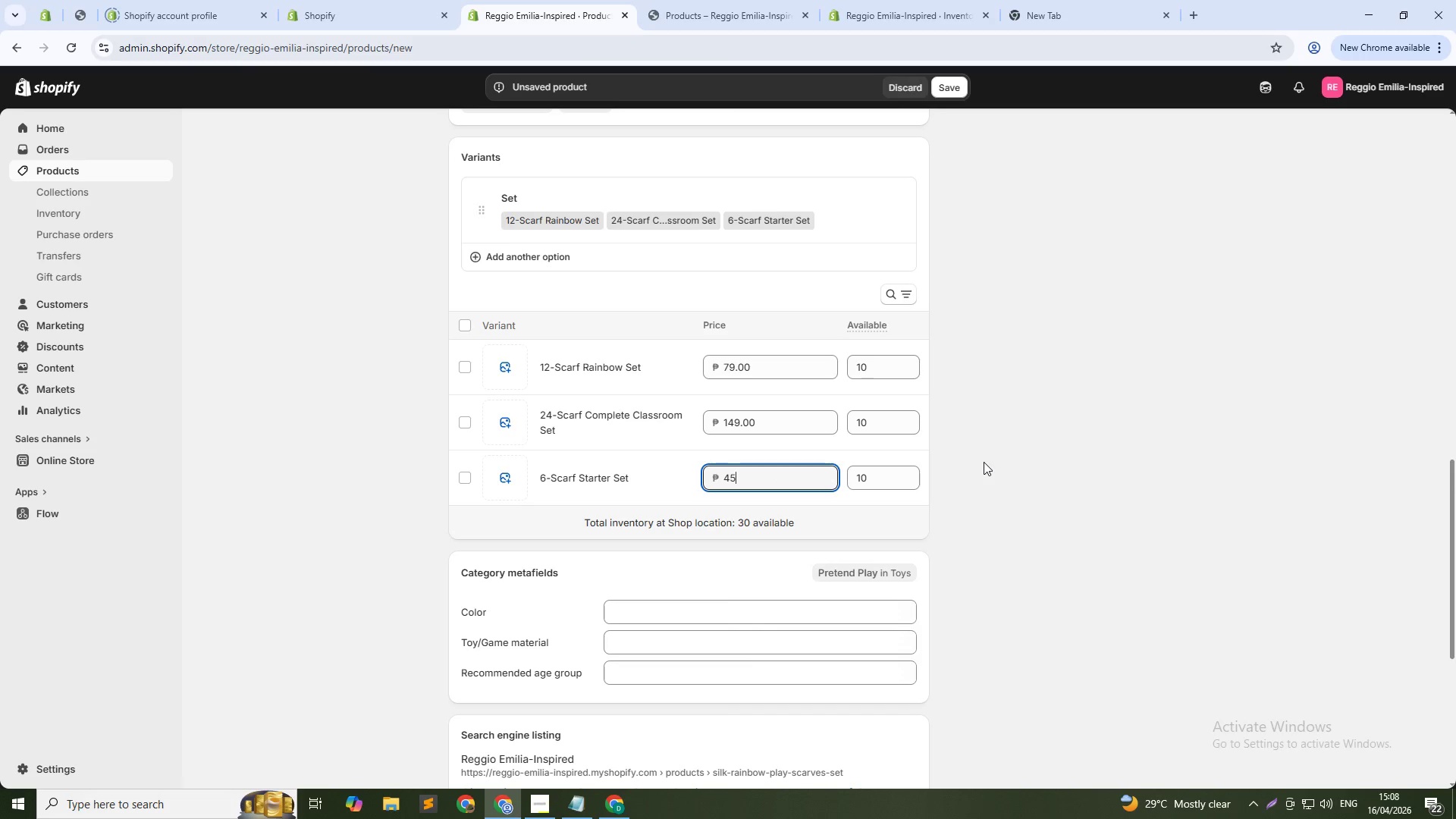 
scroll: coordinate [791, 388], scroll_direction: up, amount: 12.0
 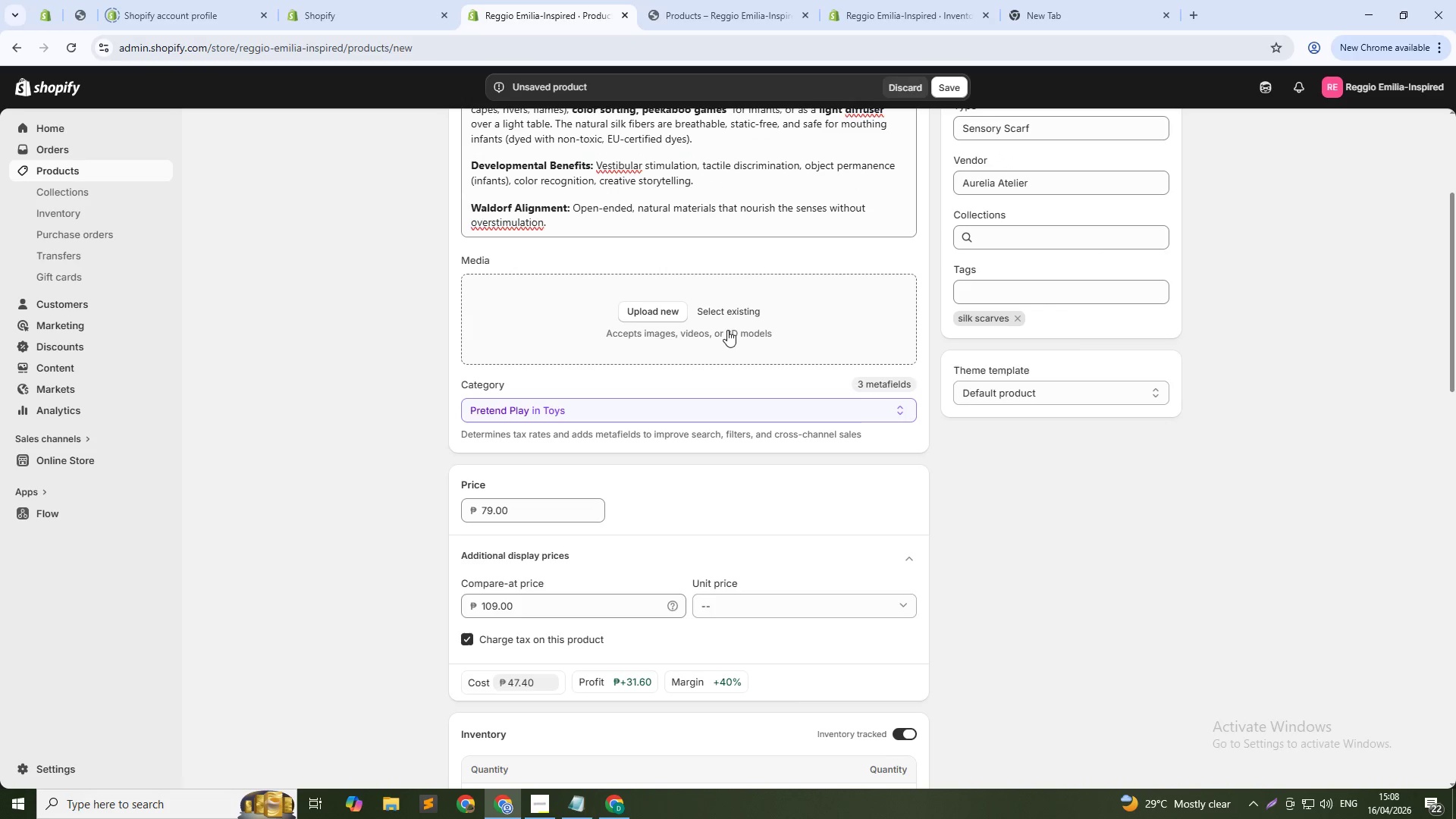 
left_click([730, 310])
 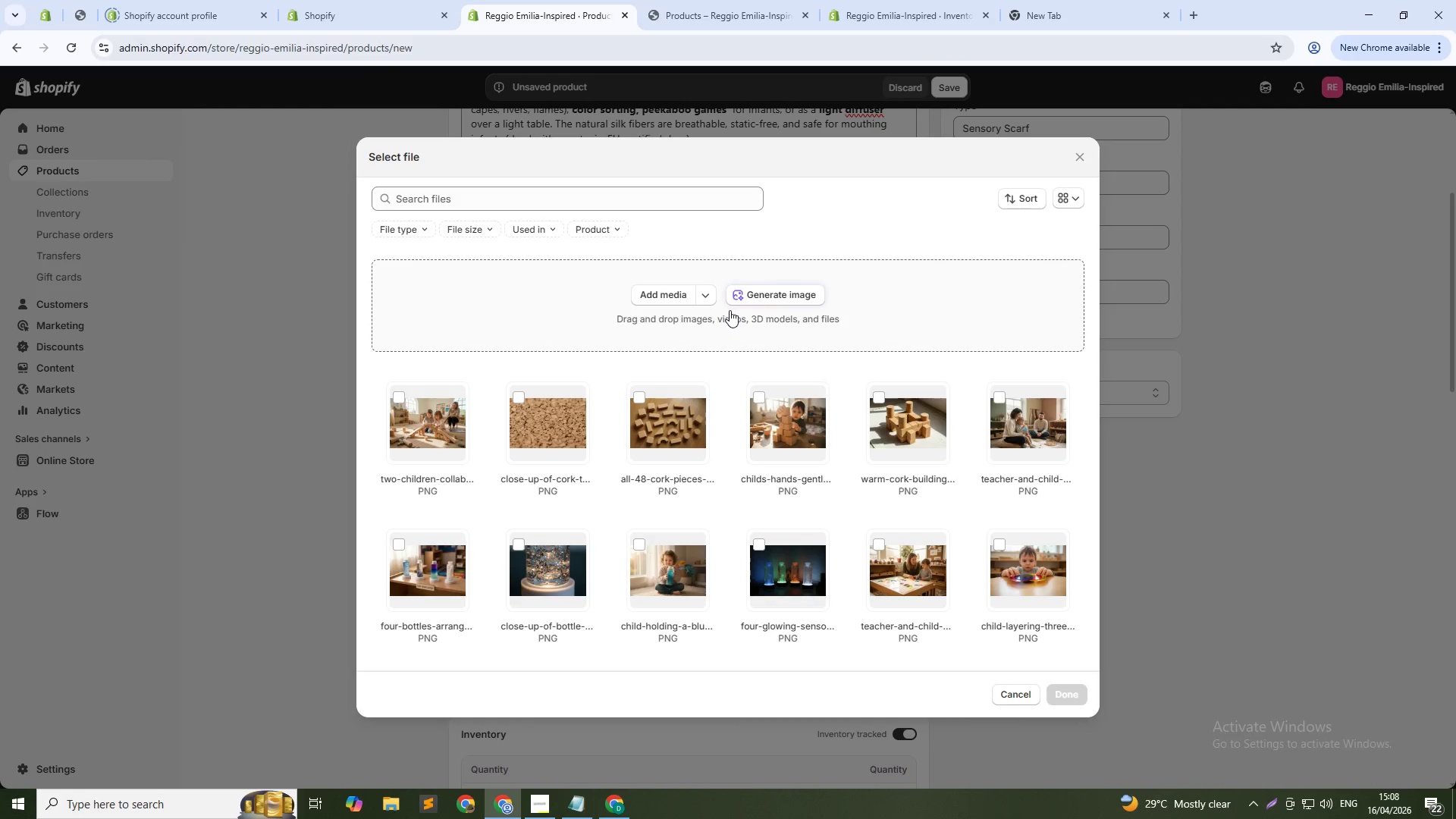 
left_click([760, 293])
 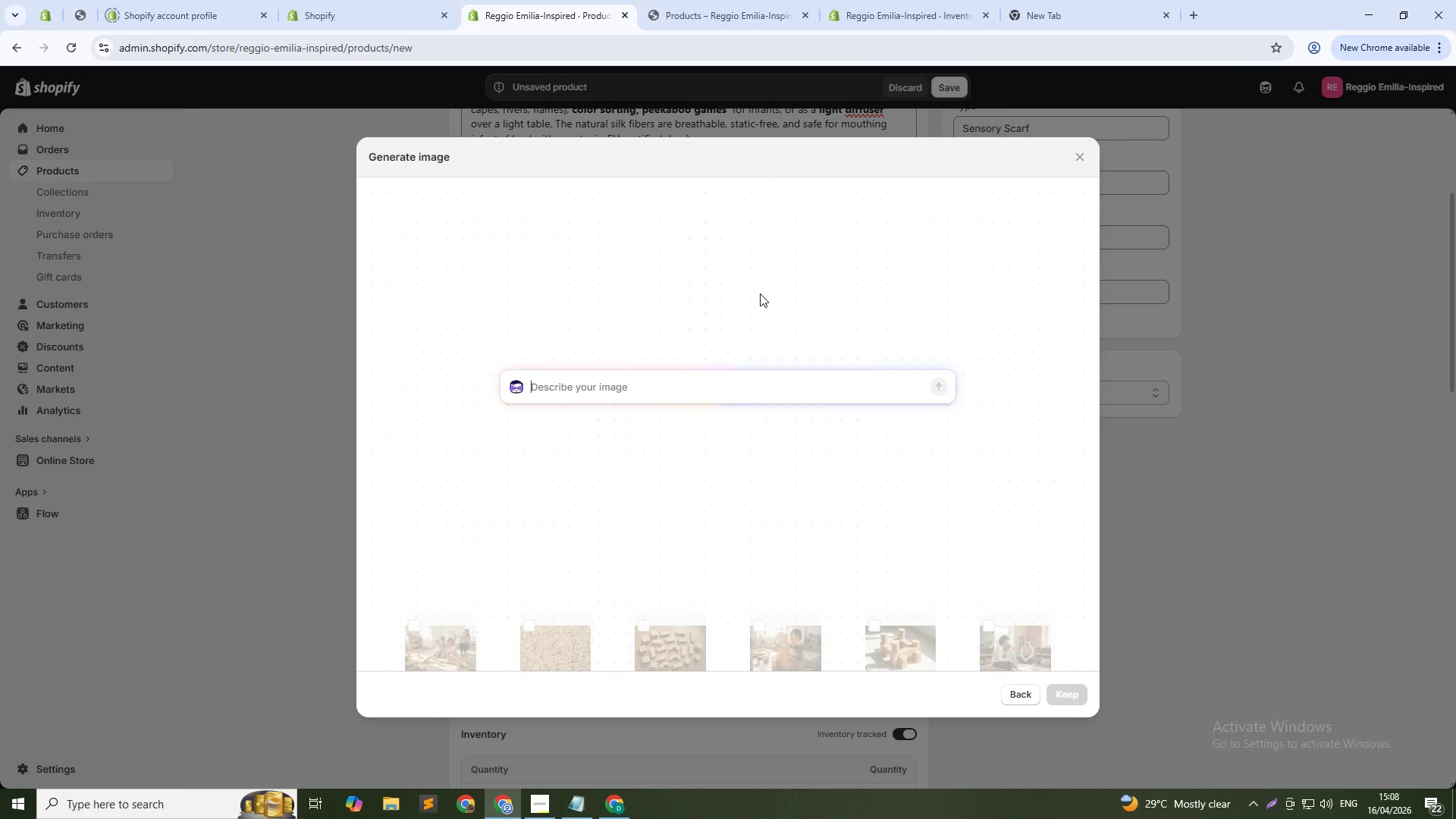 
type(Twelve rainbow silk scarves spread out in an arch shape on natural wood floor, vibrant colors, soft natural light, top-down flat lay)
 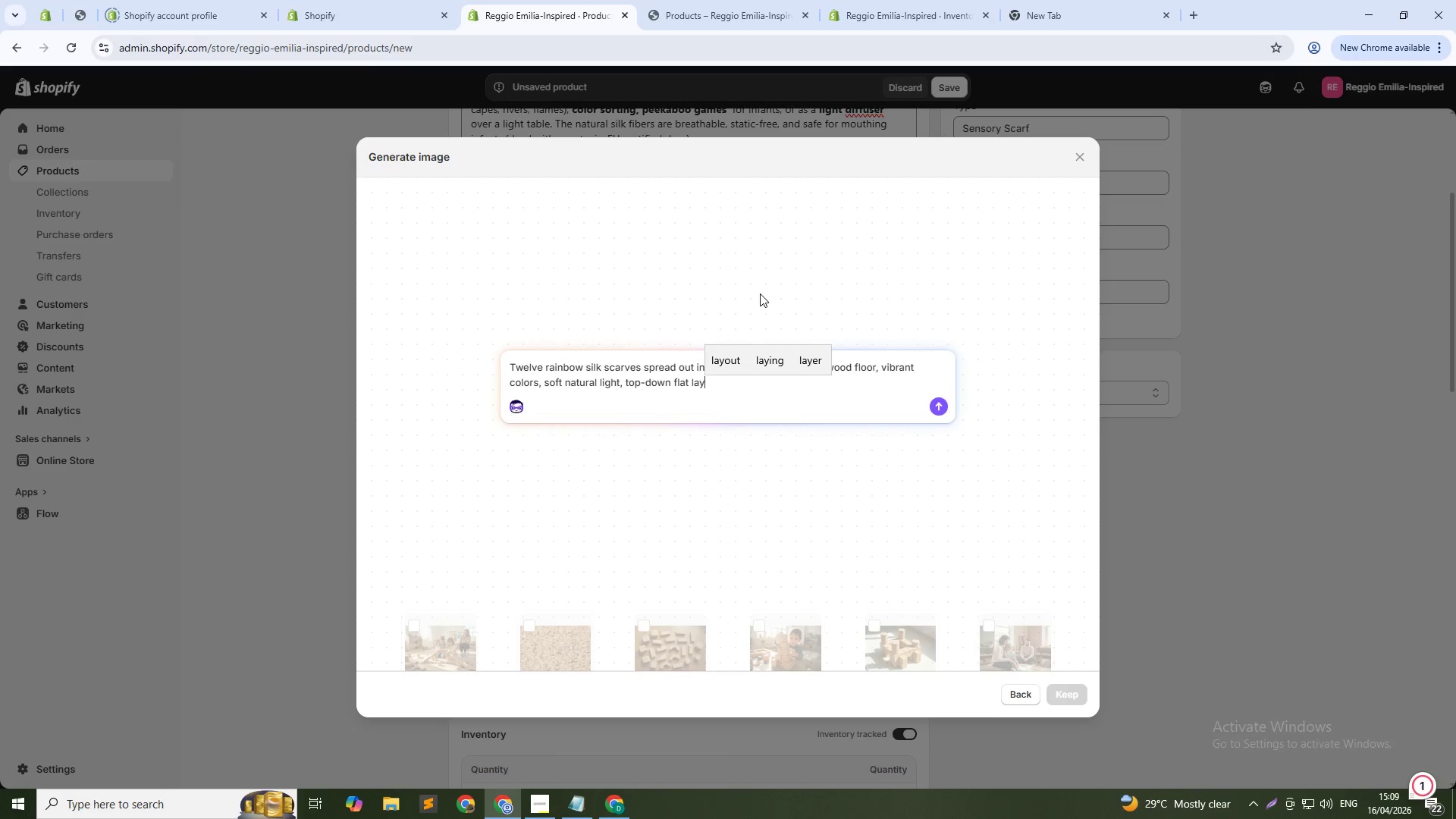 
key(Enter)
 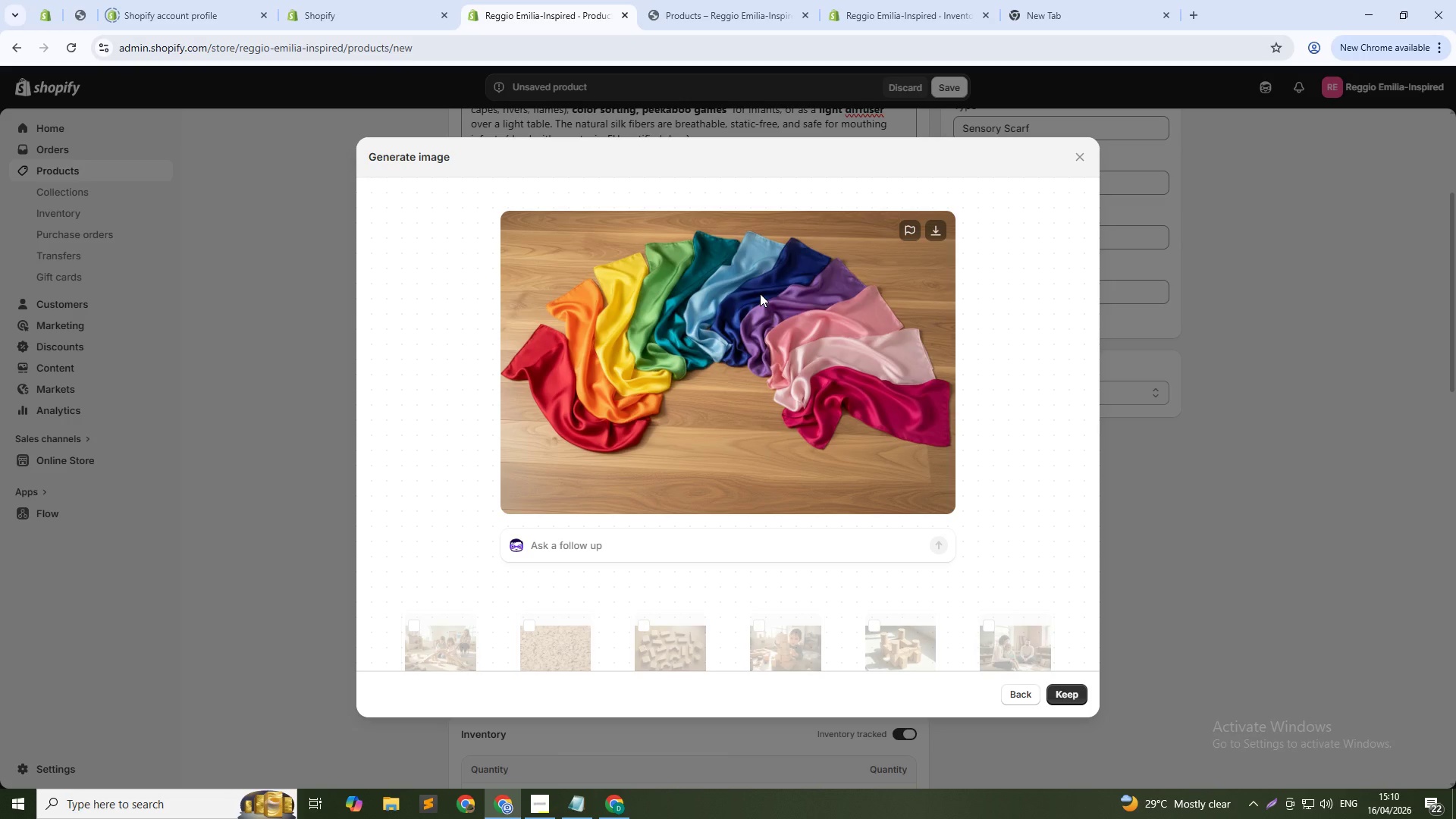 
wait(93.88)
 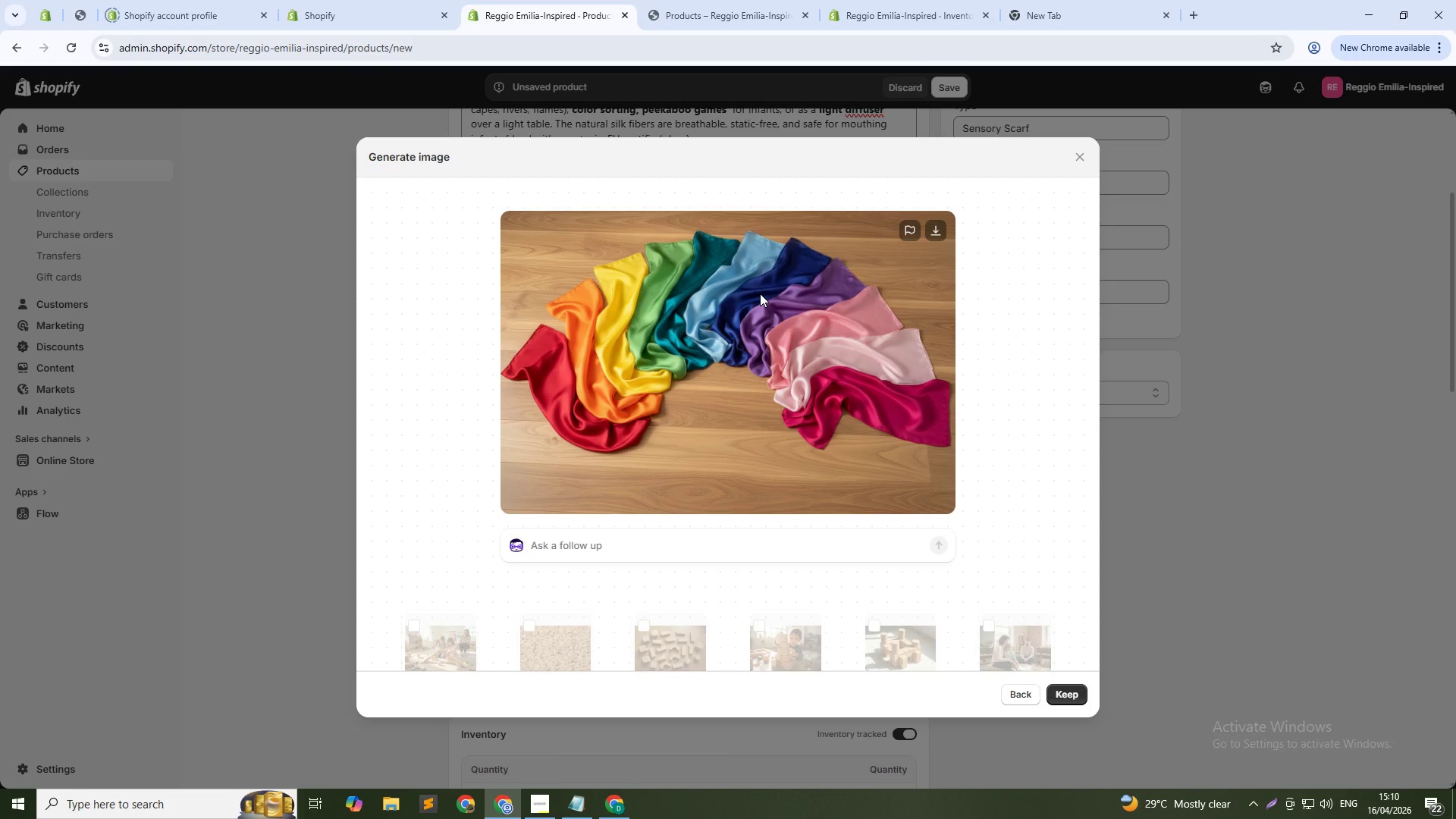 
left_click([1067, 704])
 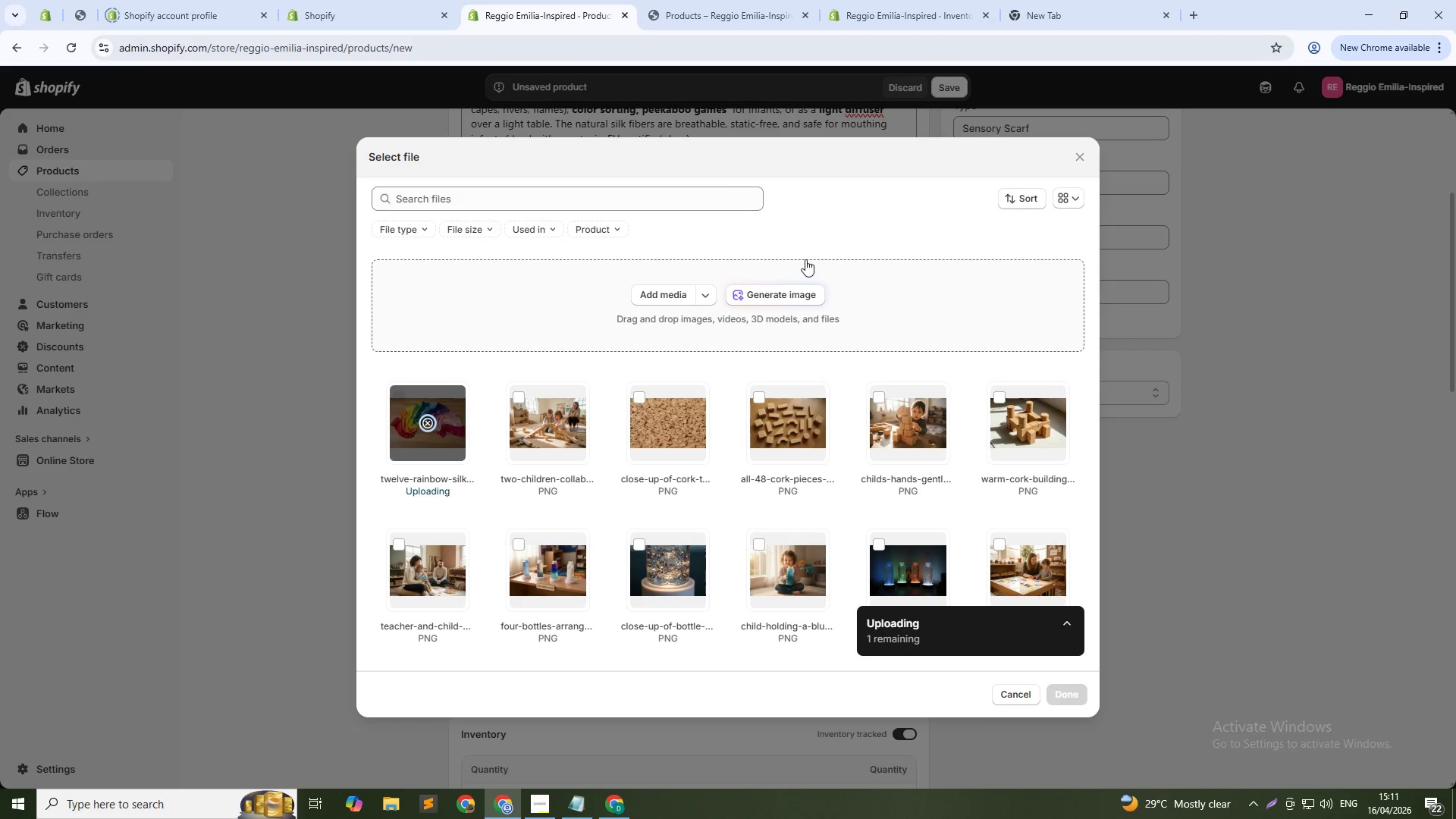 
left_click([787, 284])
 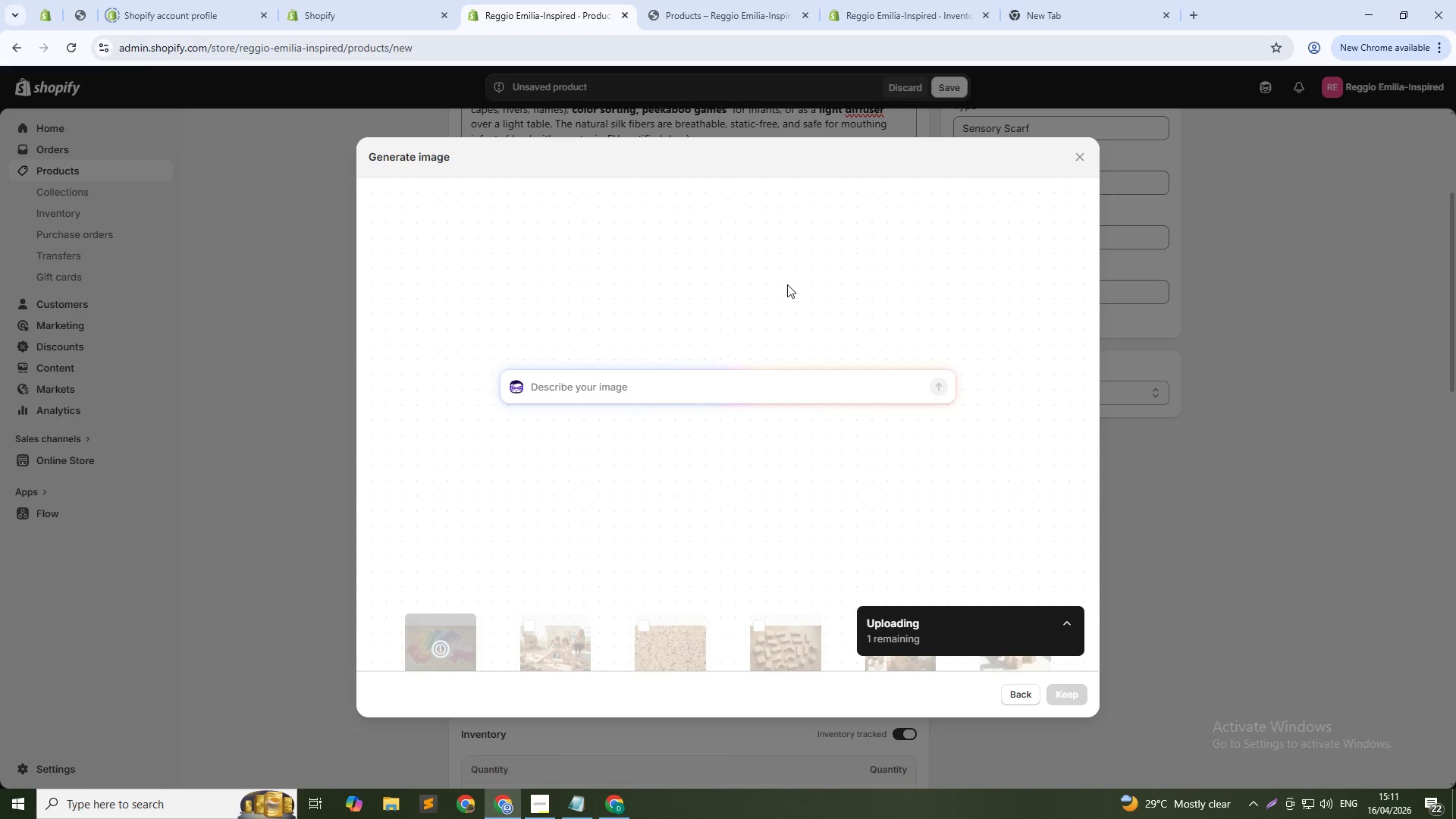 
type(Toddler holding a red silk scarf above head, scarf floating in air, joyful expression, soft natural light, candid moment)
 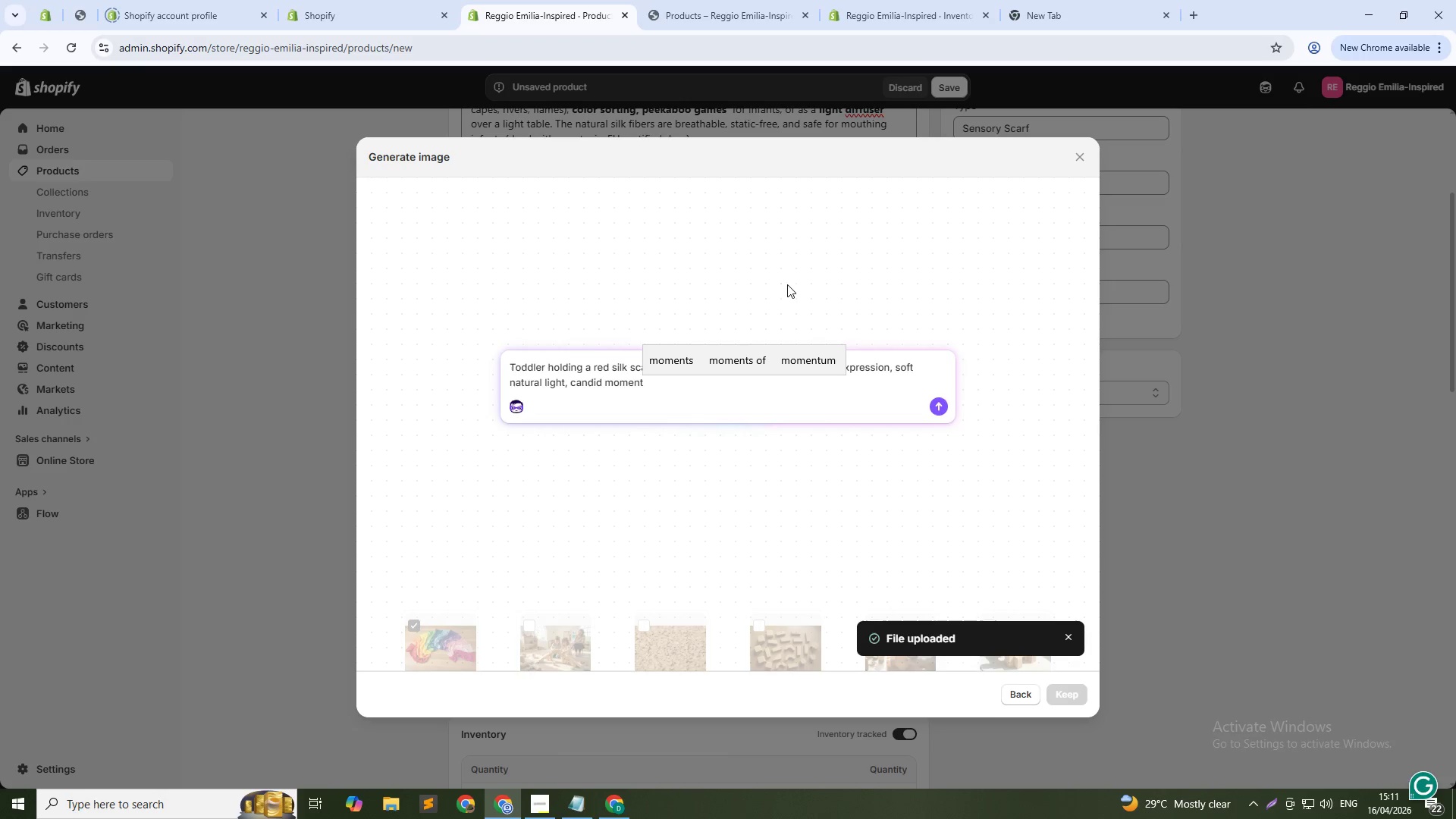 
key(Enter)
 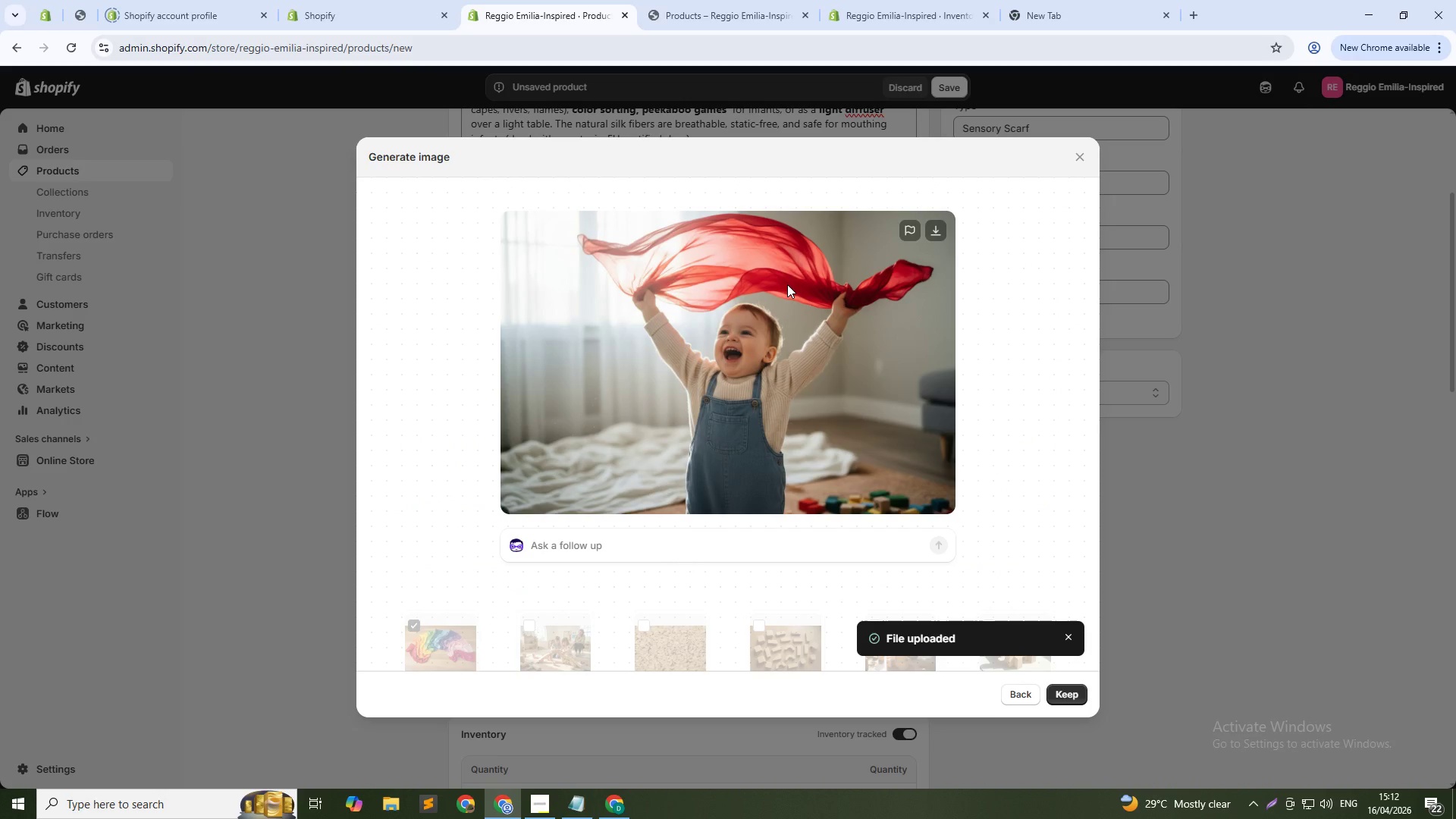 
wait(36.03)
 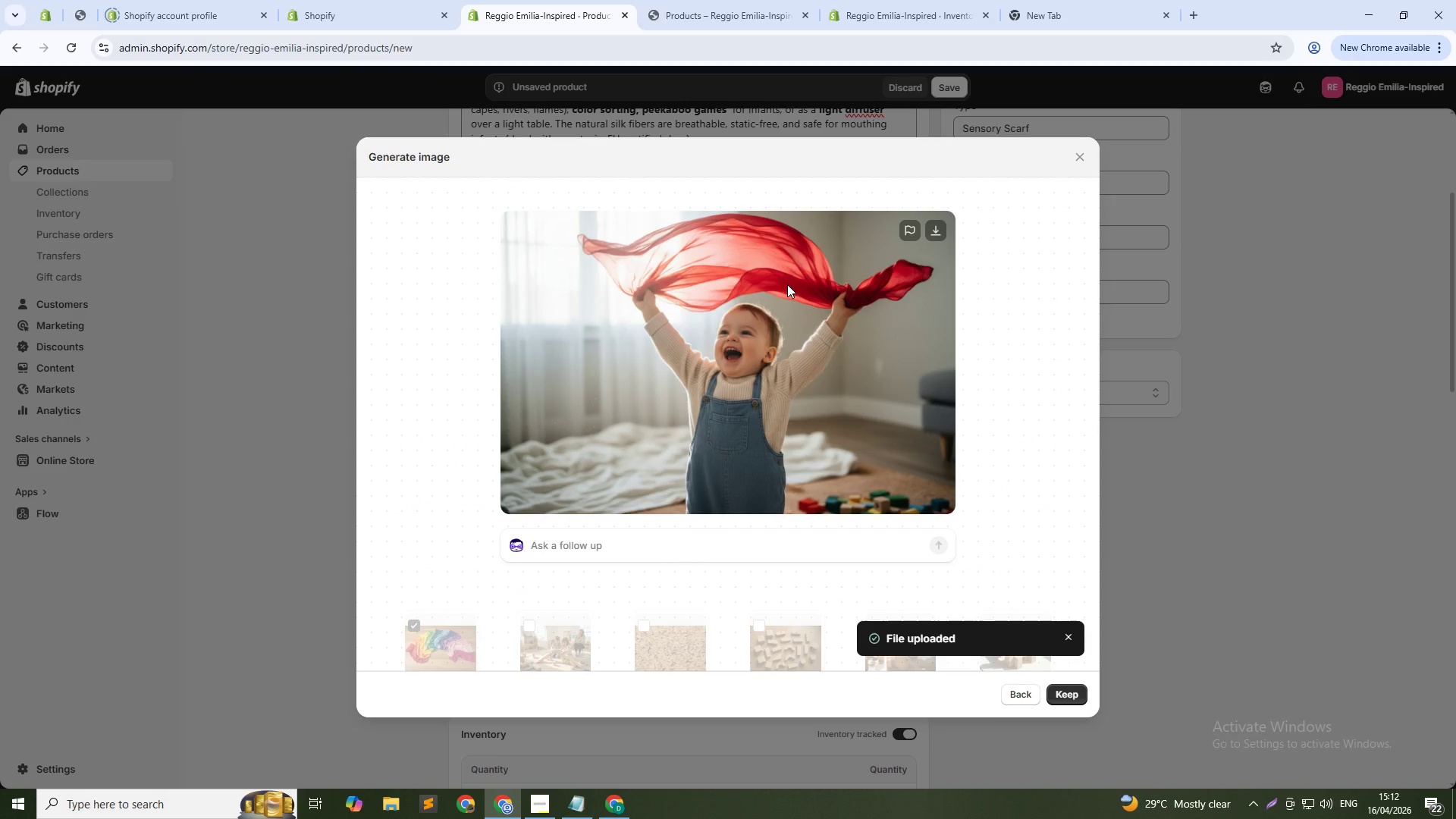 
left_click([1072, 689])
 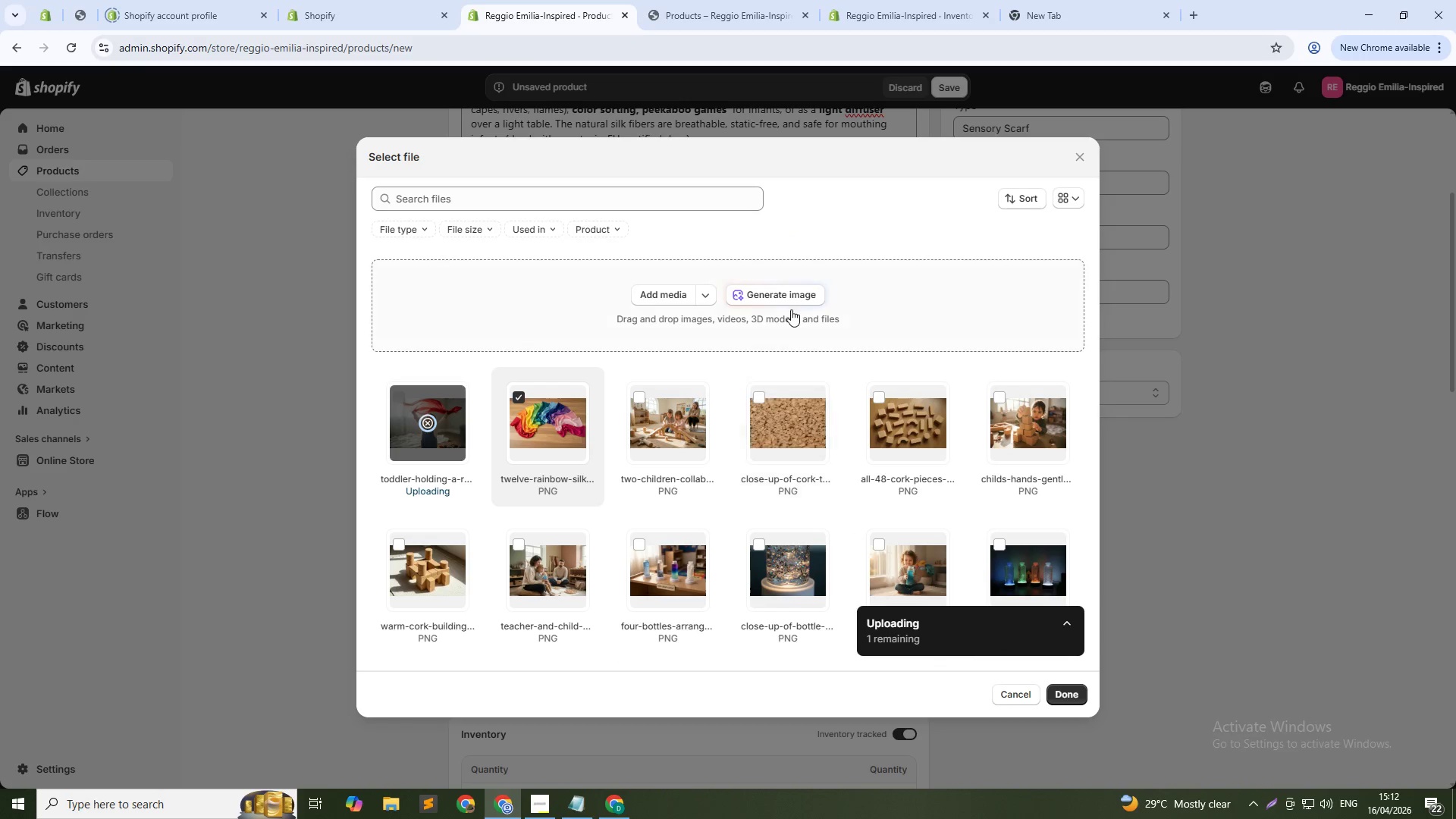 
left_click([783, 299])
 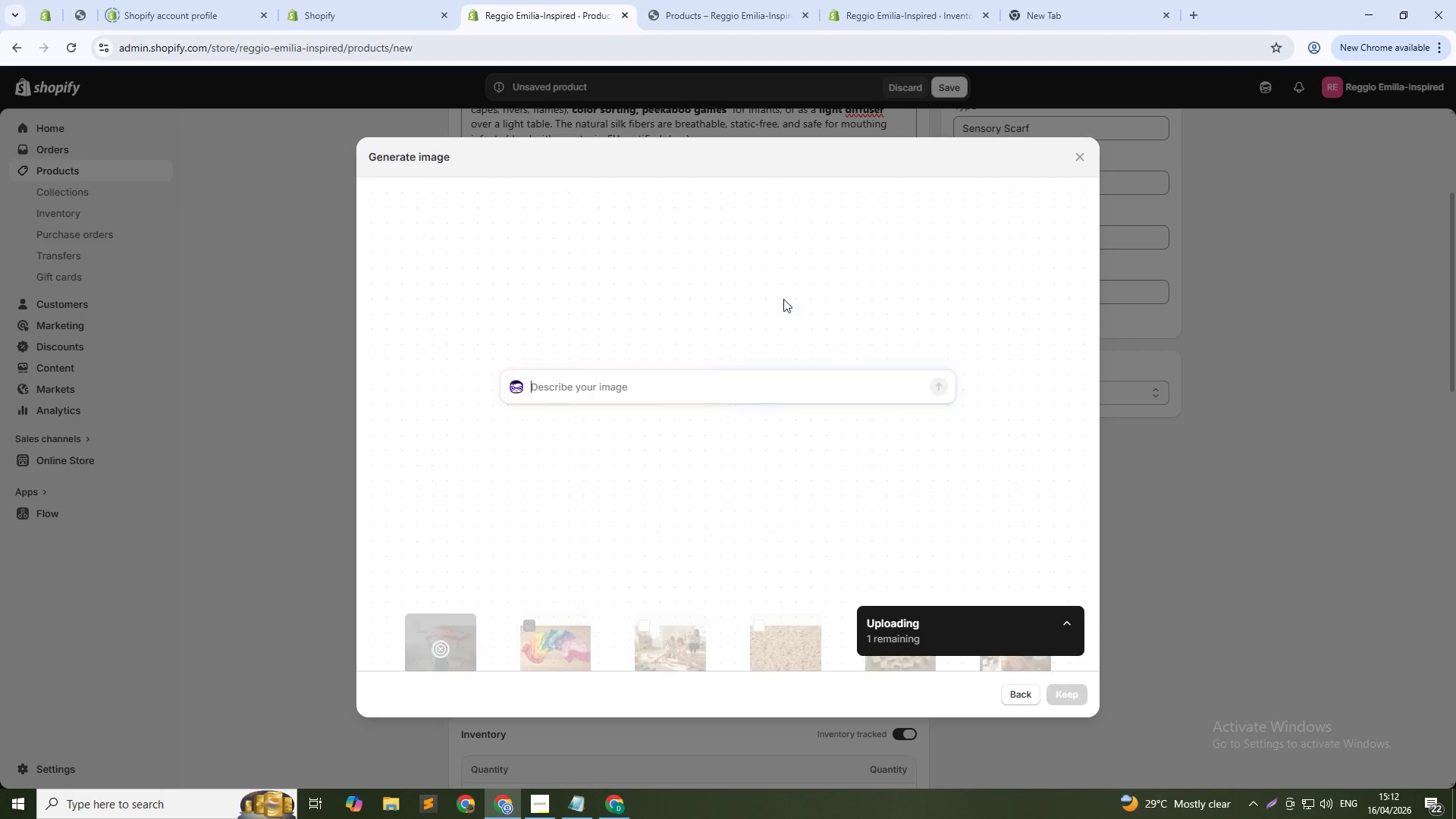 
type(Scarves draped over a play stand creating a colorful canopy)
 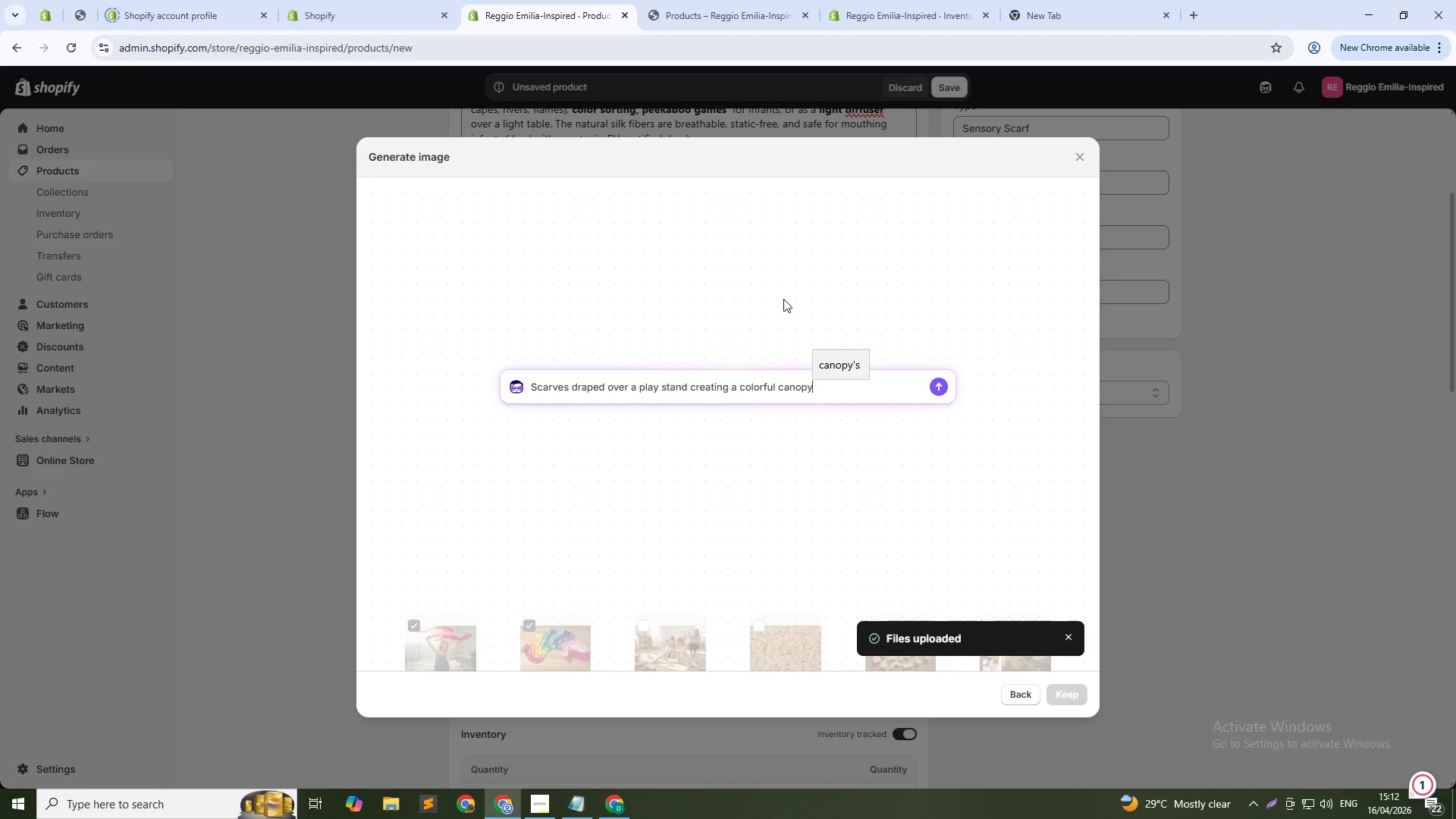 
type( )
key(Backspace)
type(, preschool classroom setting, diffused natural light)
 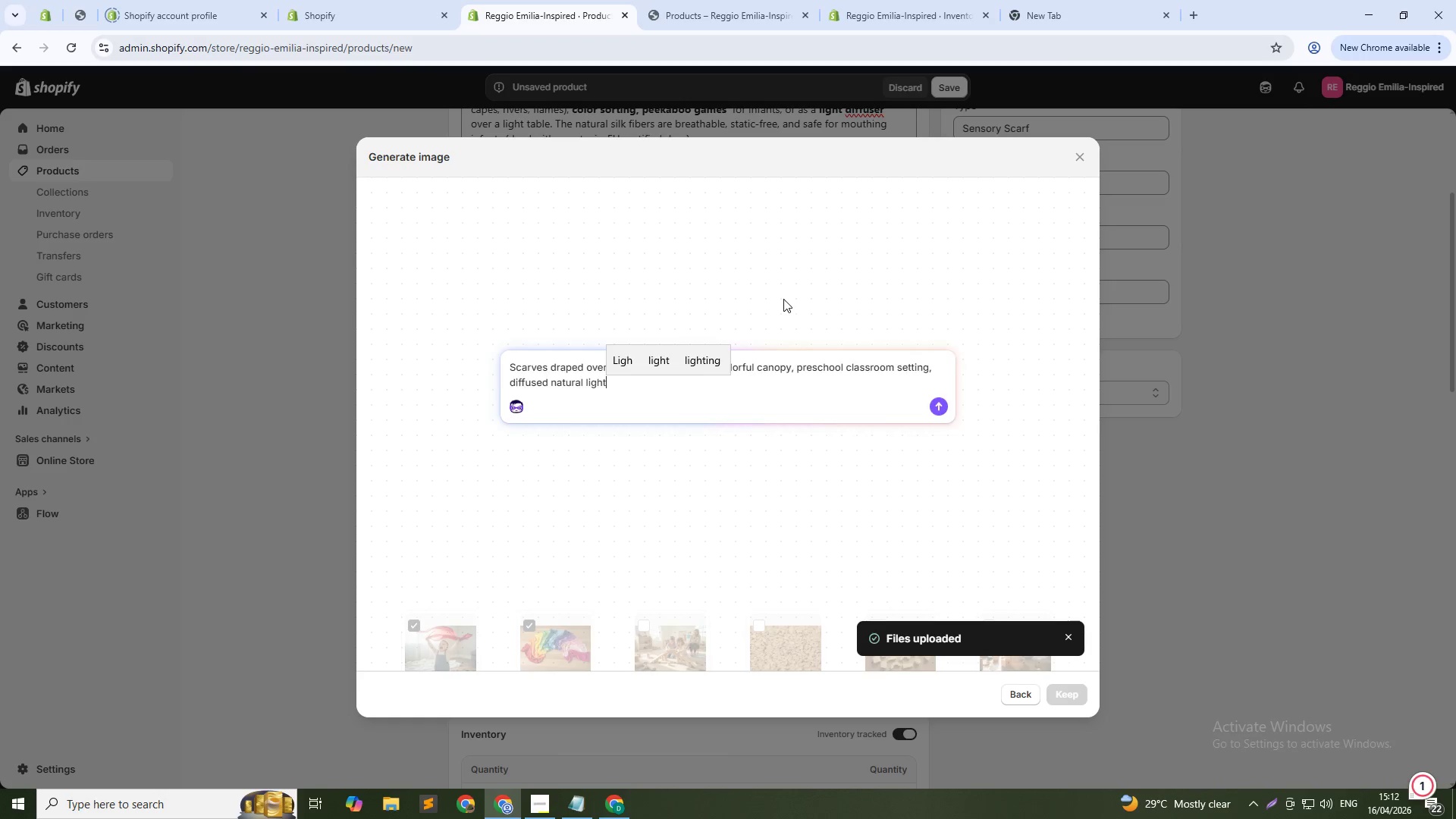 
key(Enter)
 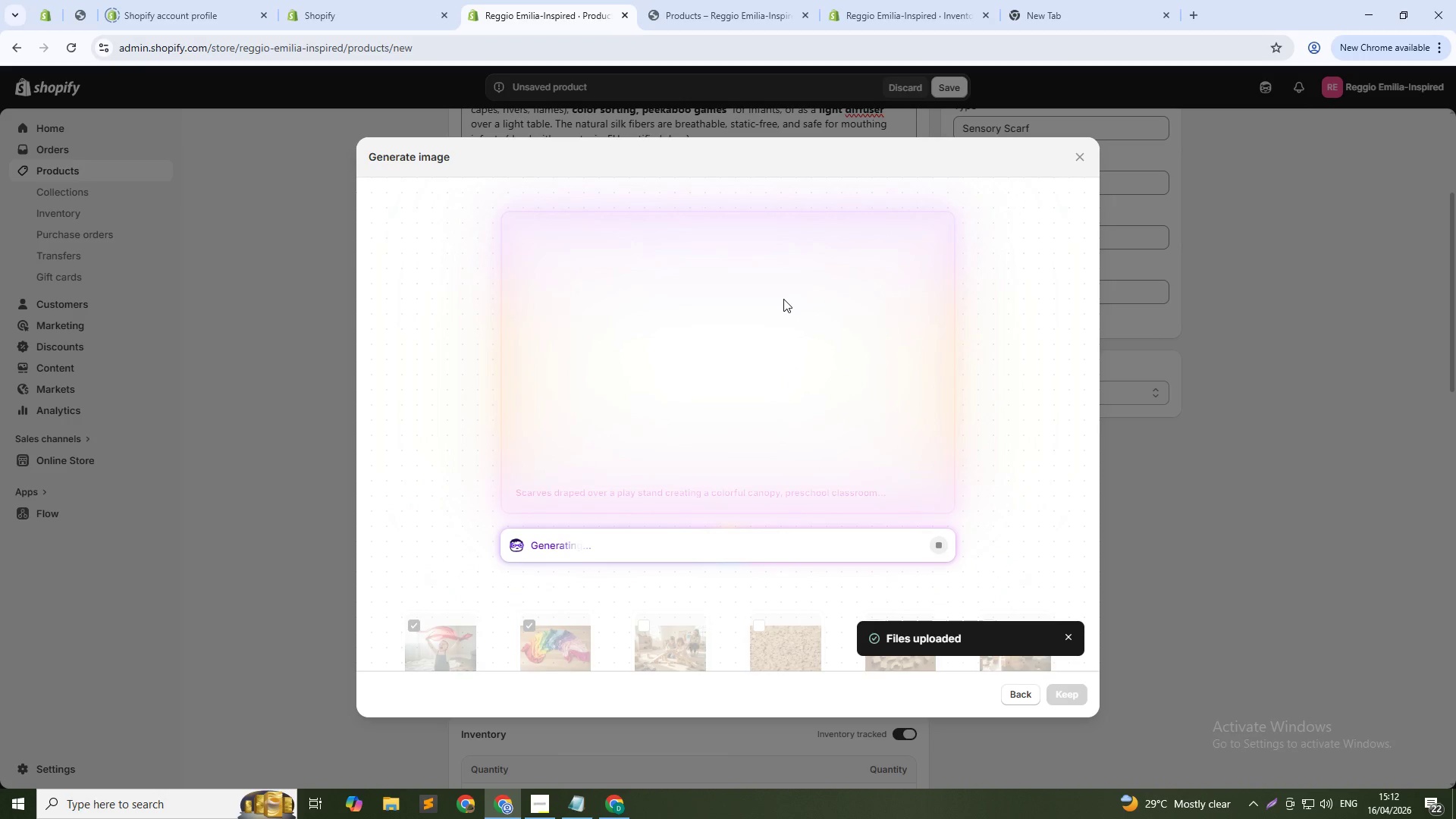 
wait(14.01)
 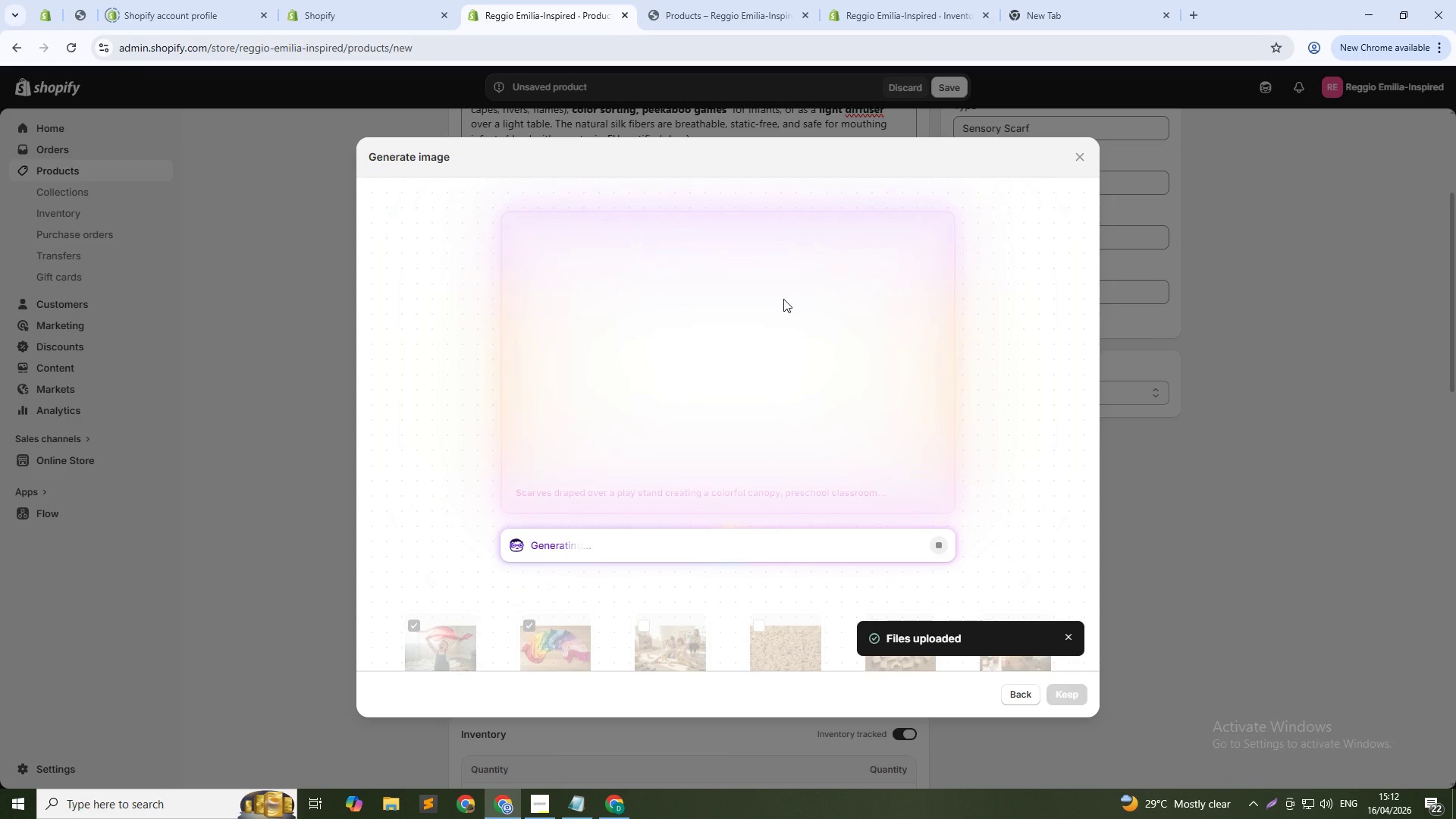 
key(Alt+AltLeft)
 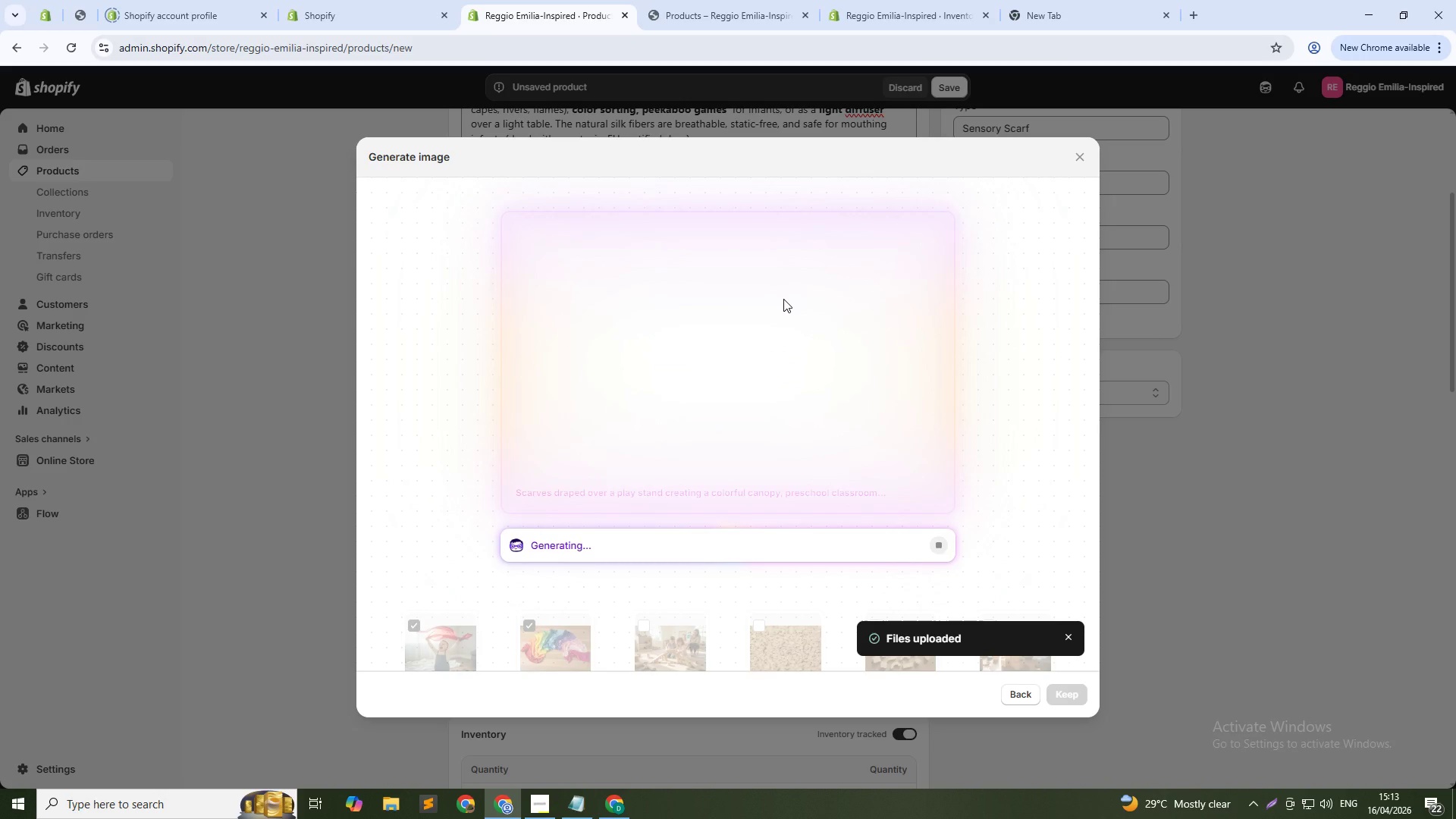 
key(Alt+Tab)
 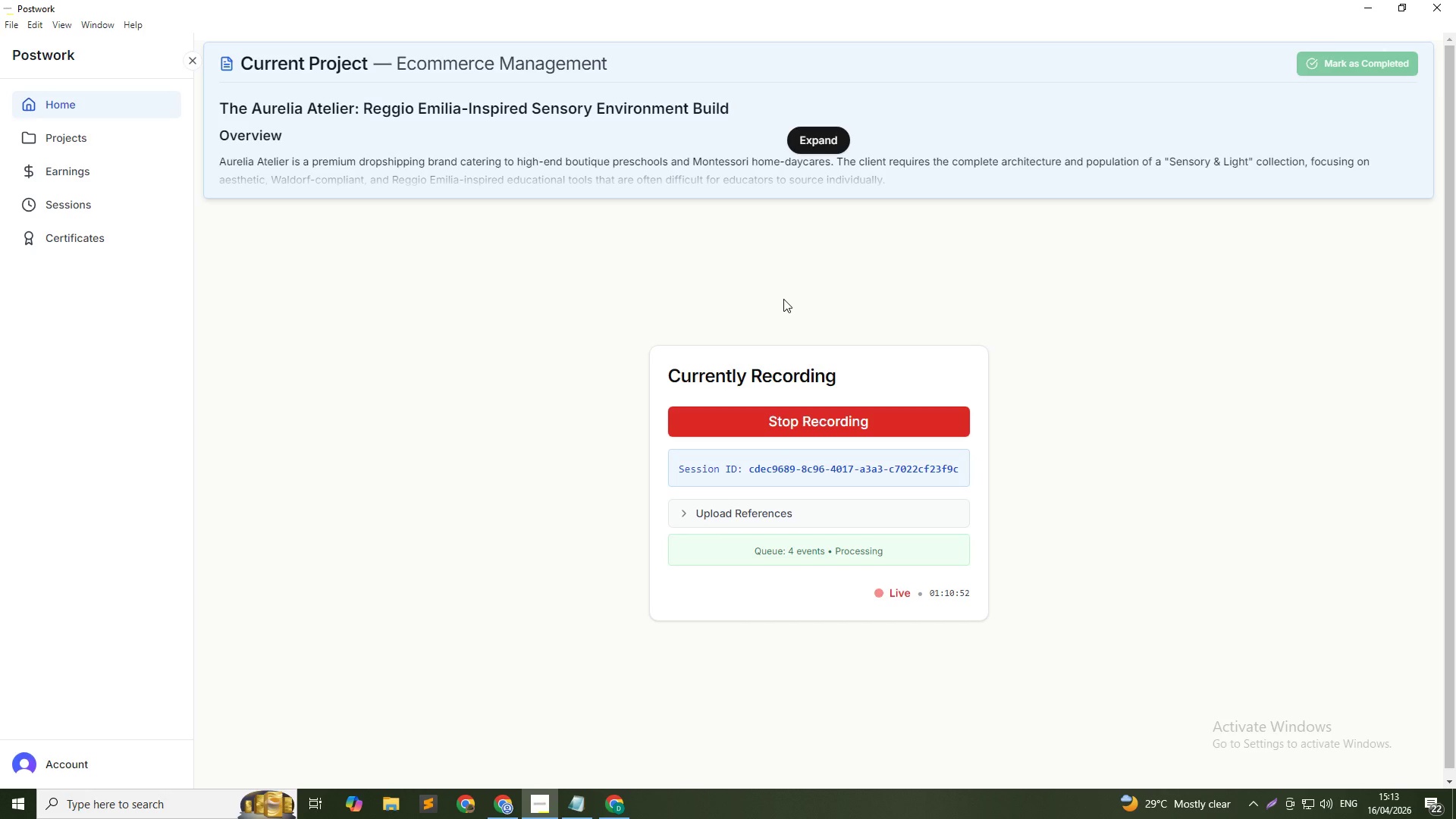 
key(Alt+AltLeft)
 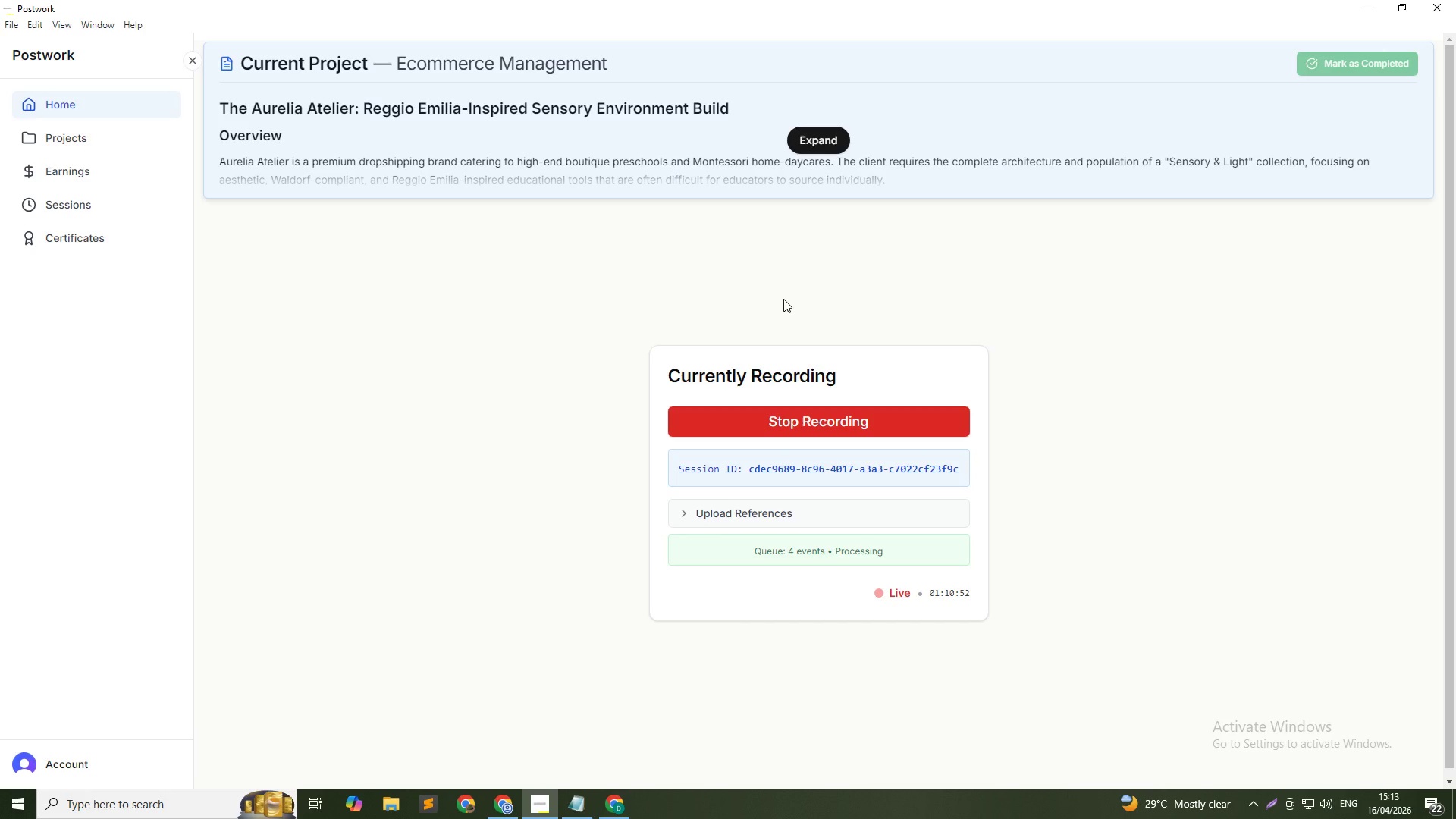 
key(Alt+Tab)
 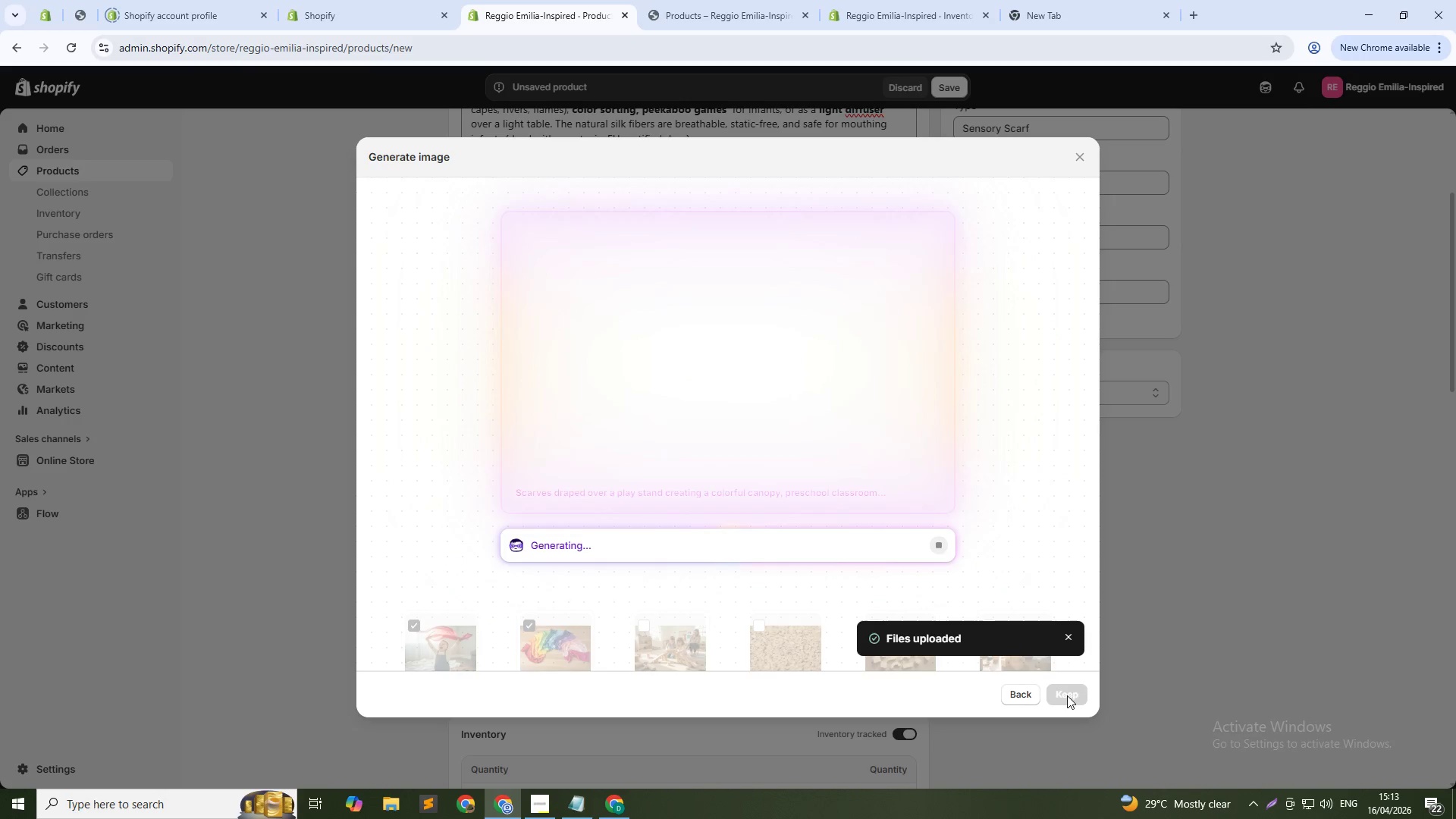 
wait(13.73)
 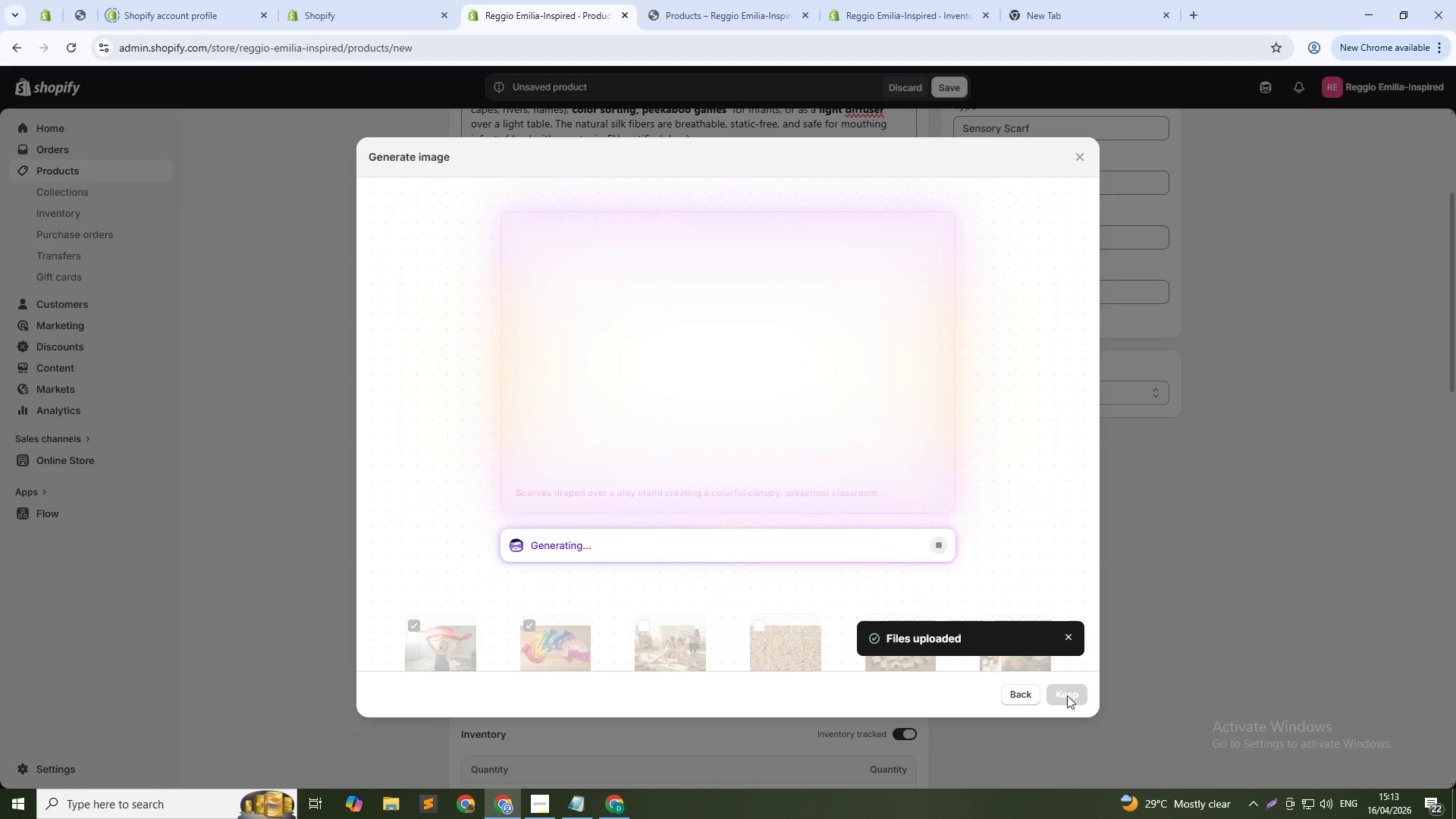 
left_click([1067, 695])
 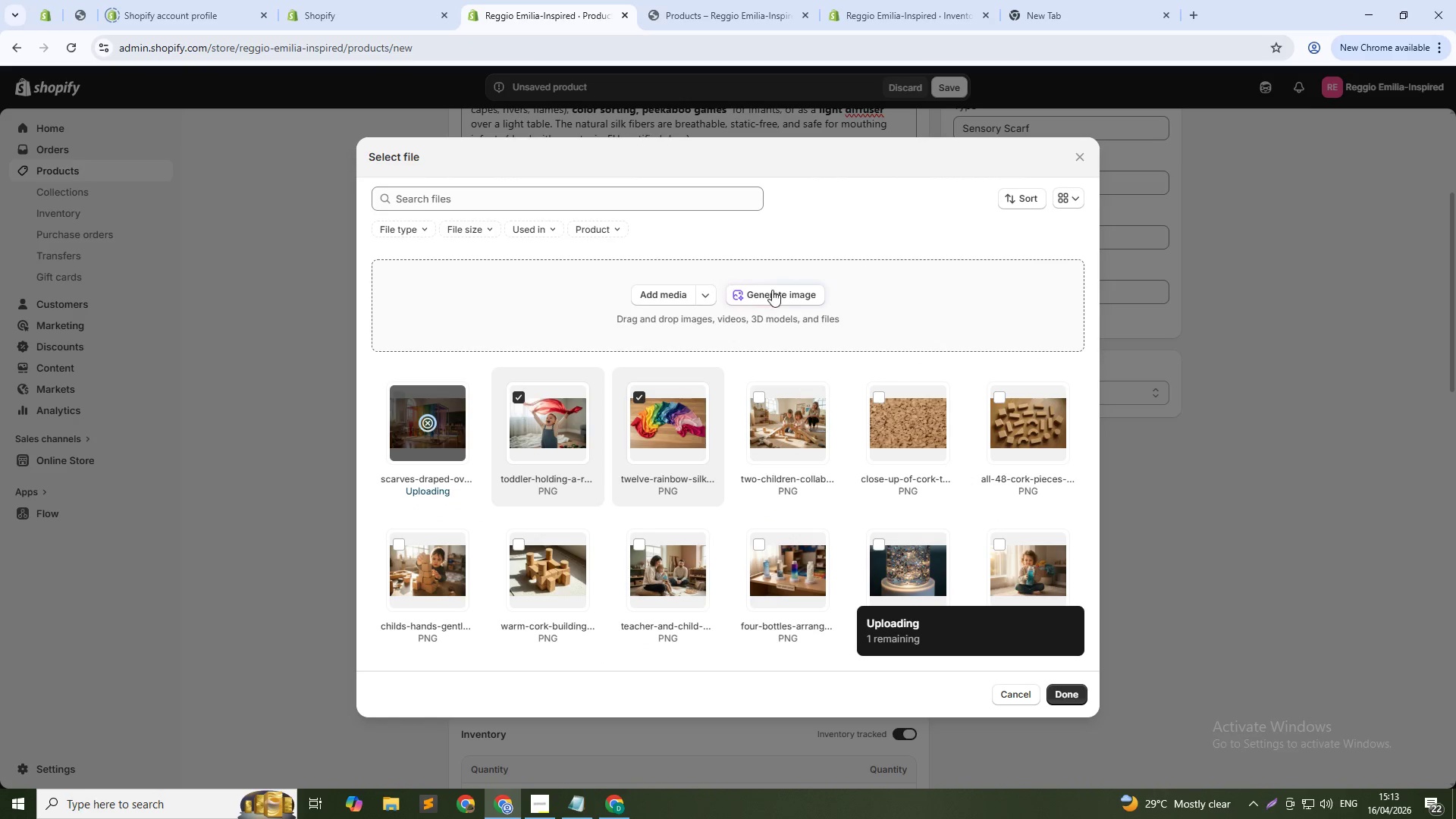 
left_click([777, 293])
 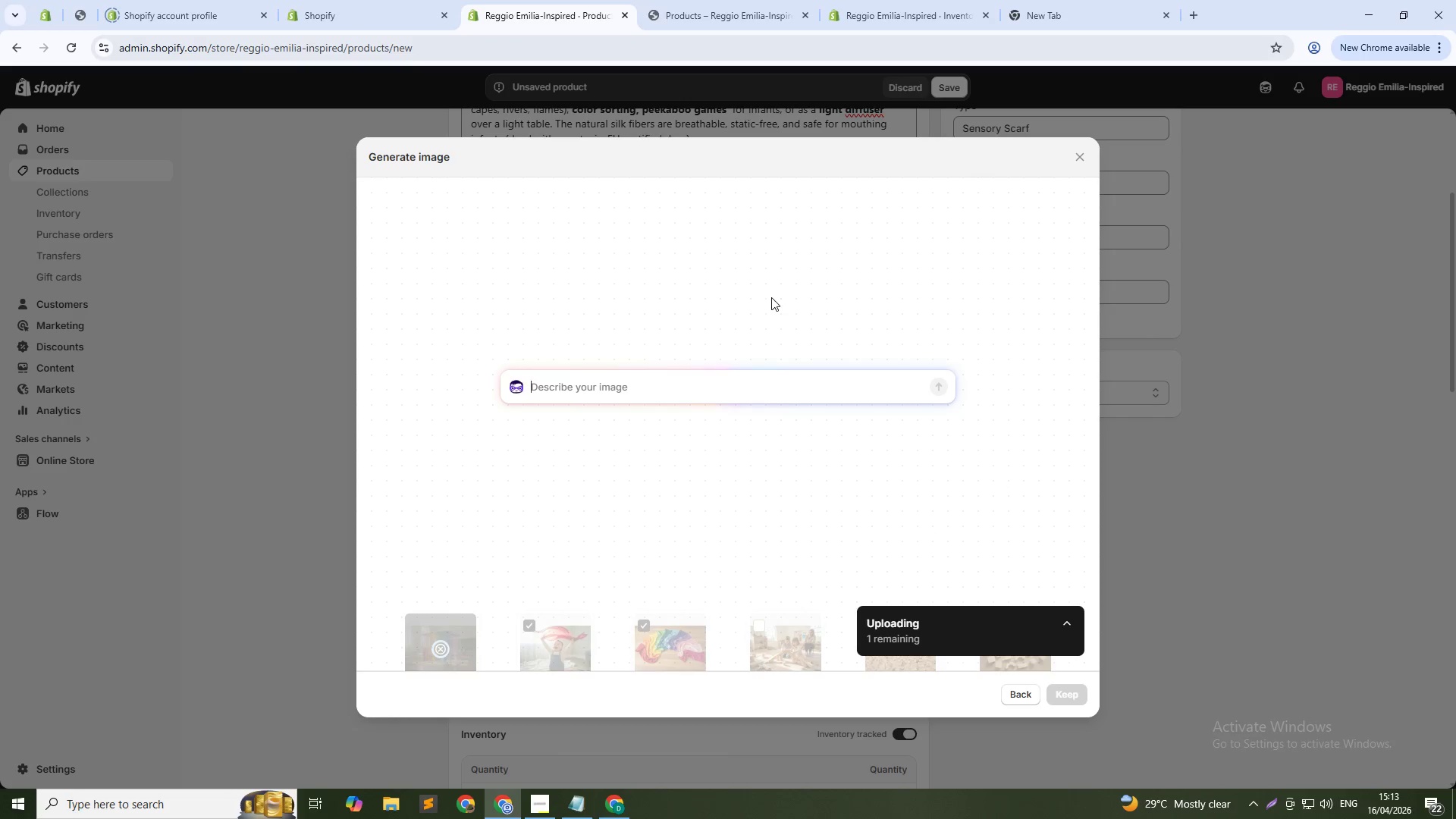 
type(INfant lying on back reaching for  )
key(Backspace)
key(Backspace)
key(Backspace)
type(nfacn)
key(Backspace)
key(Backspace)
type(nt lying on back reaching fo )
key(Backspace)
type(r a blue silk scarf hovering above, safe silk scarf hovering above, safe play environment)
 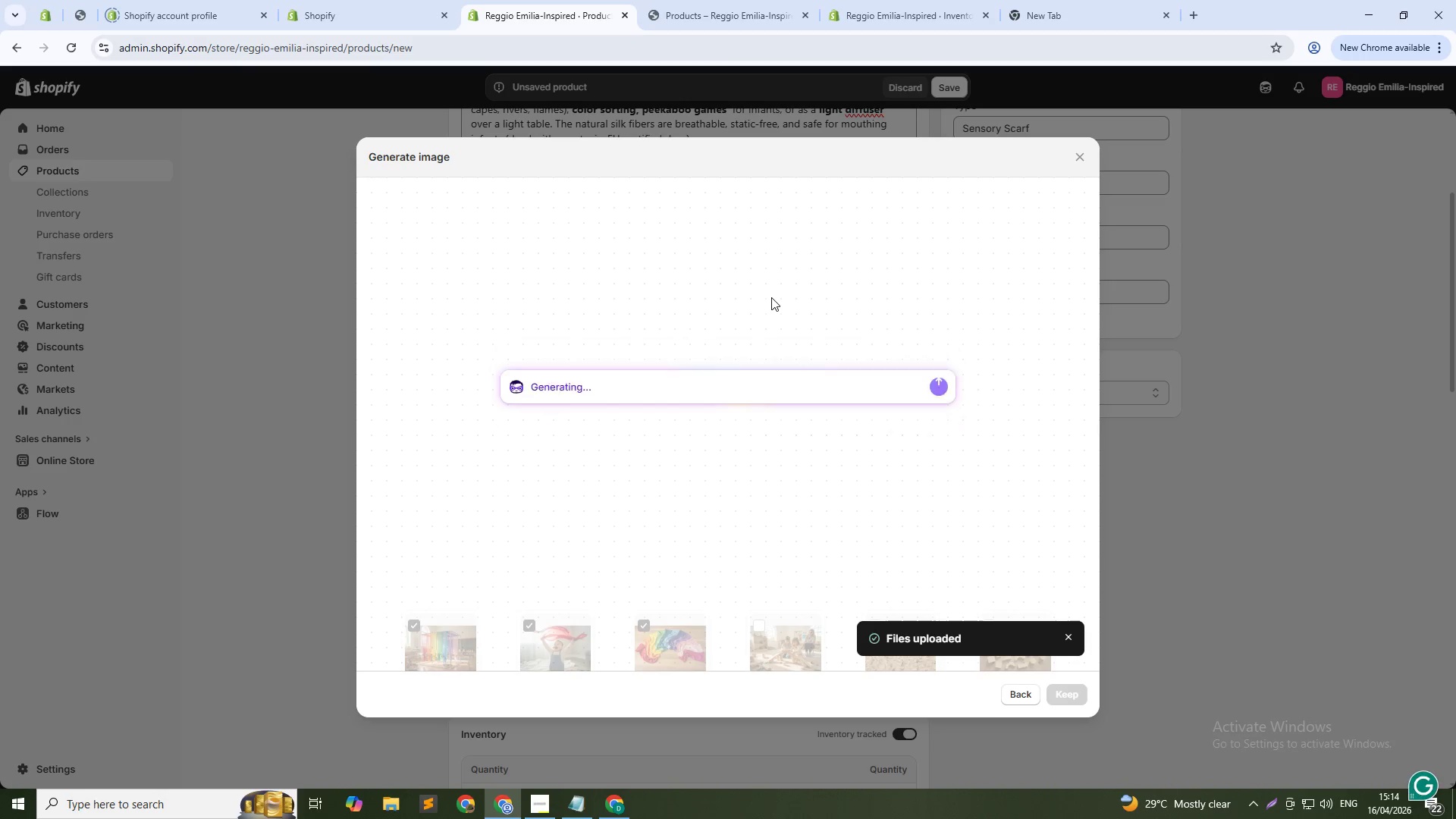 
key(Enter)
 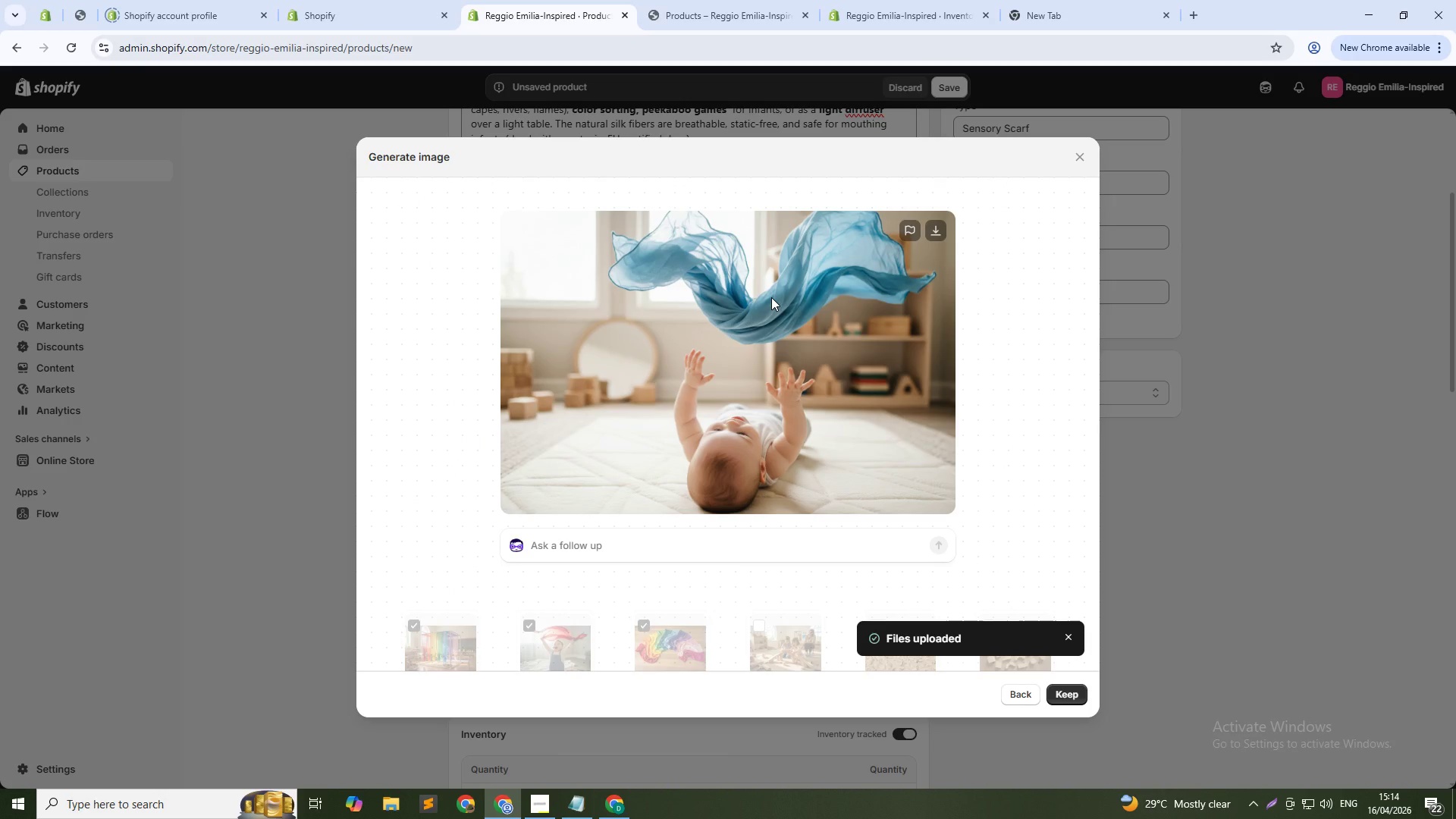 
wait(52.09)
 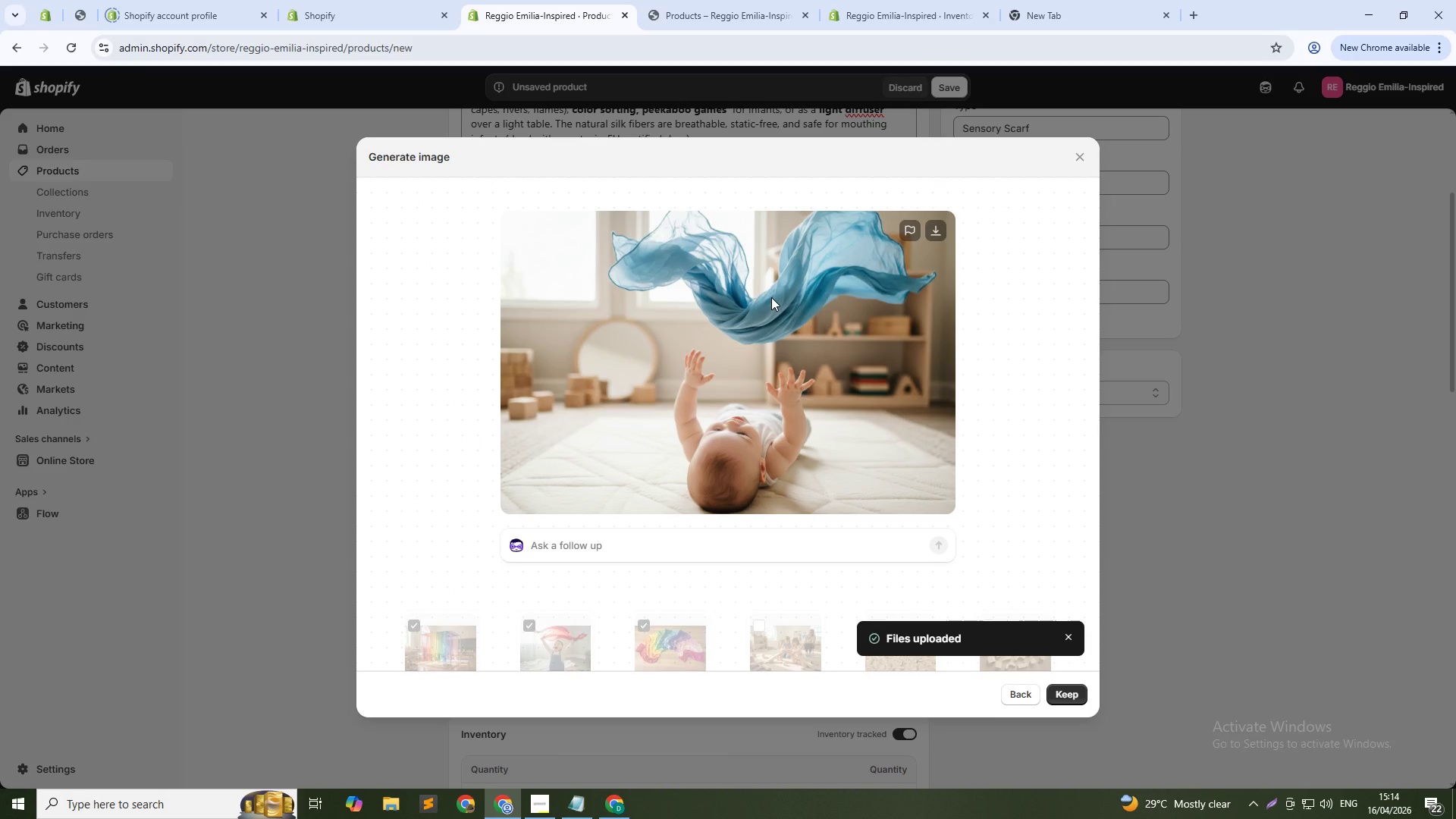 
left_click([1051, 688])
 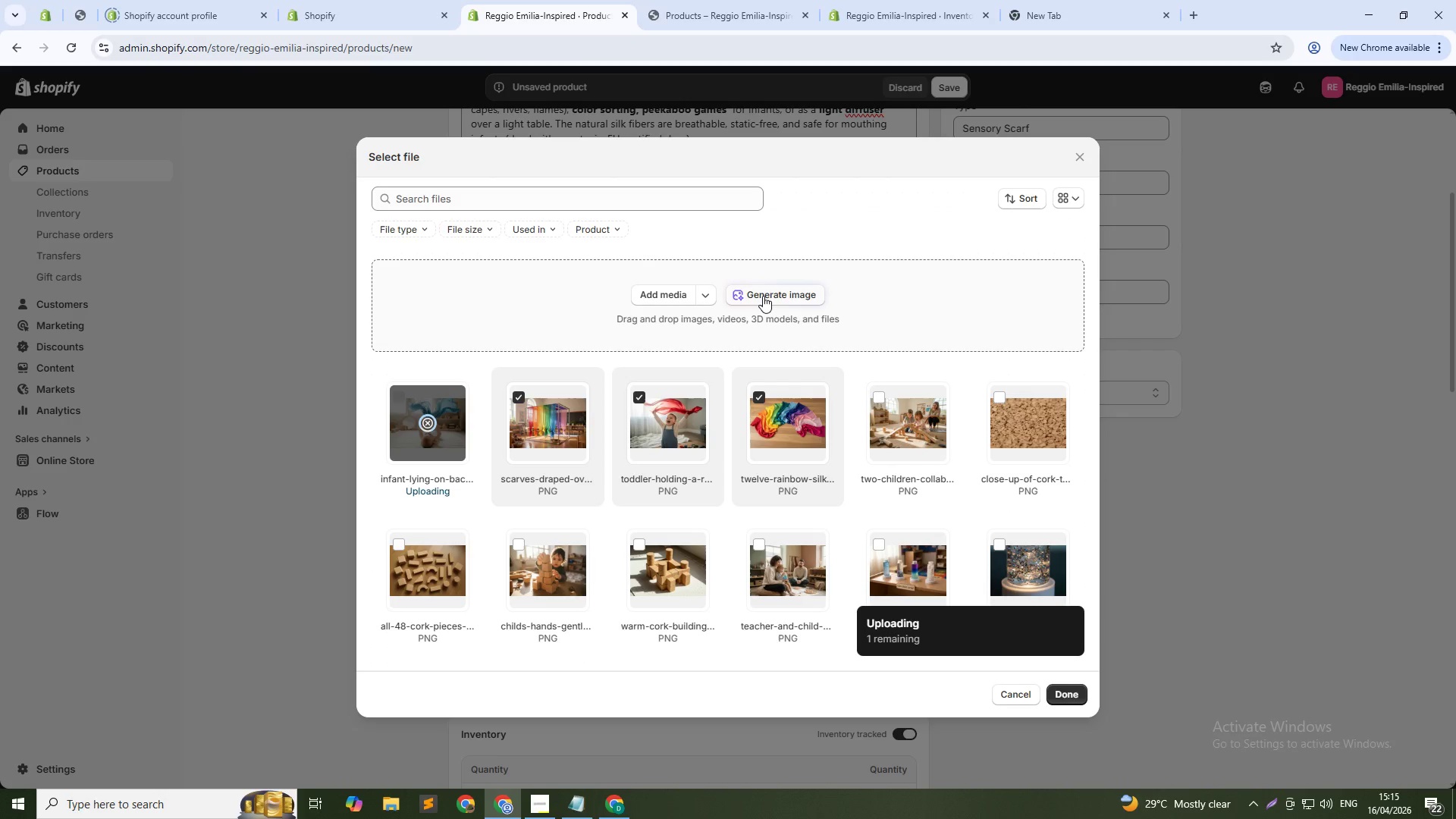 
left_click([763, 296])
 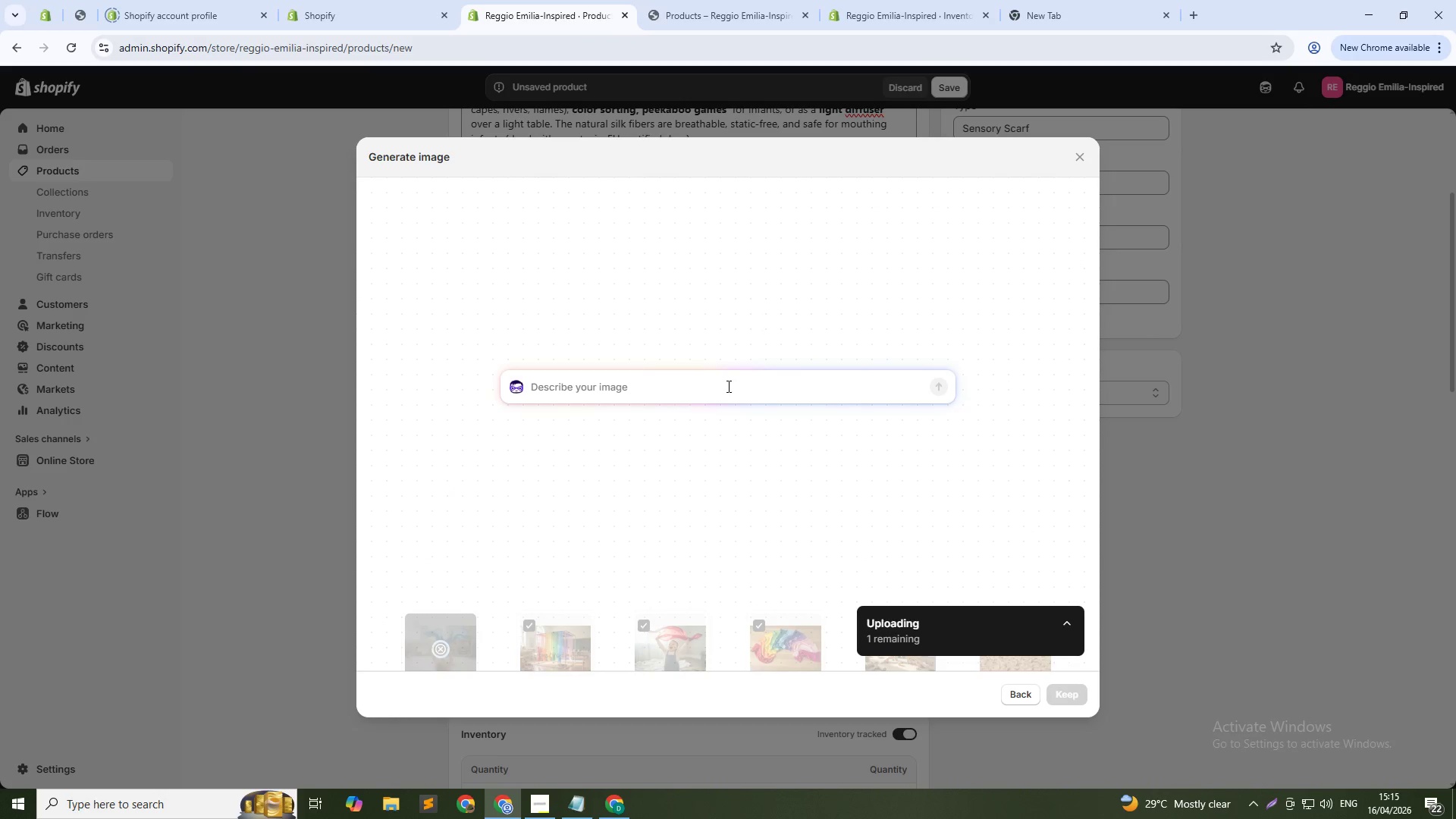 
left_click([727, 386])
 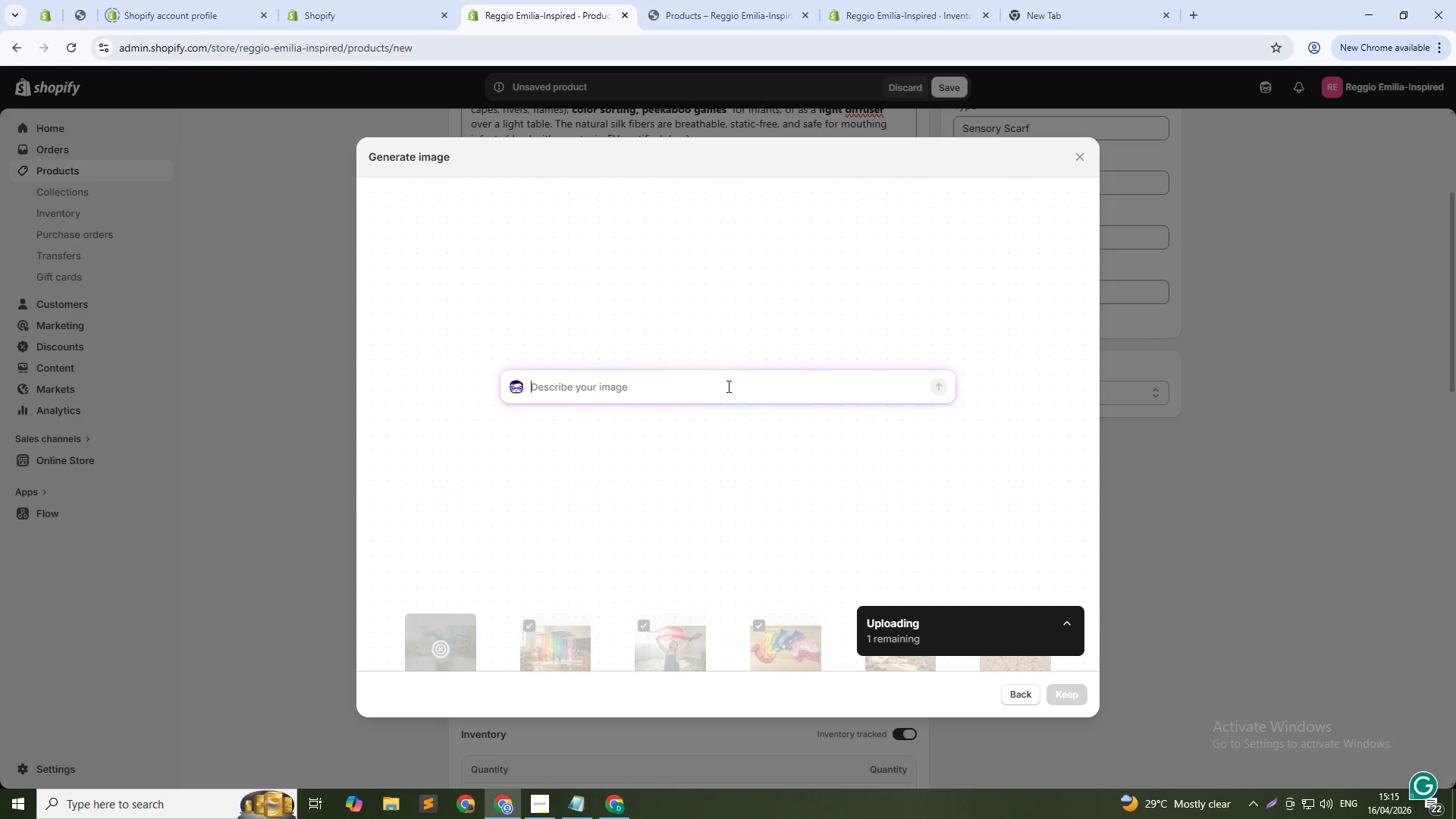 
type(Close-up of silk fabric showing natural sheen and texture, rainbow colors slightly blurred, macro shot)
 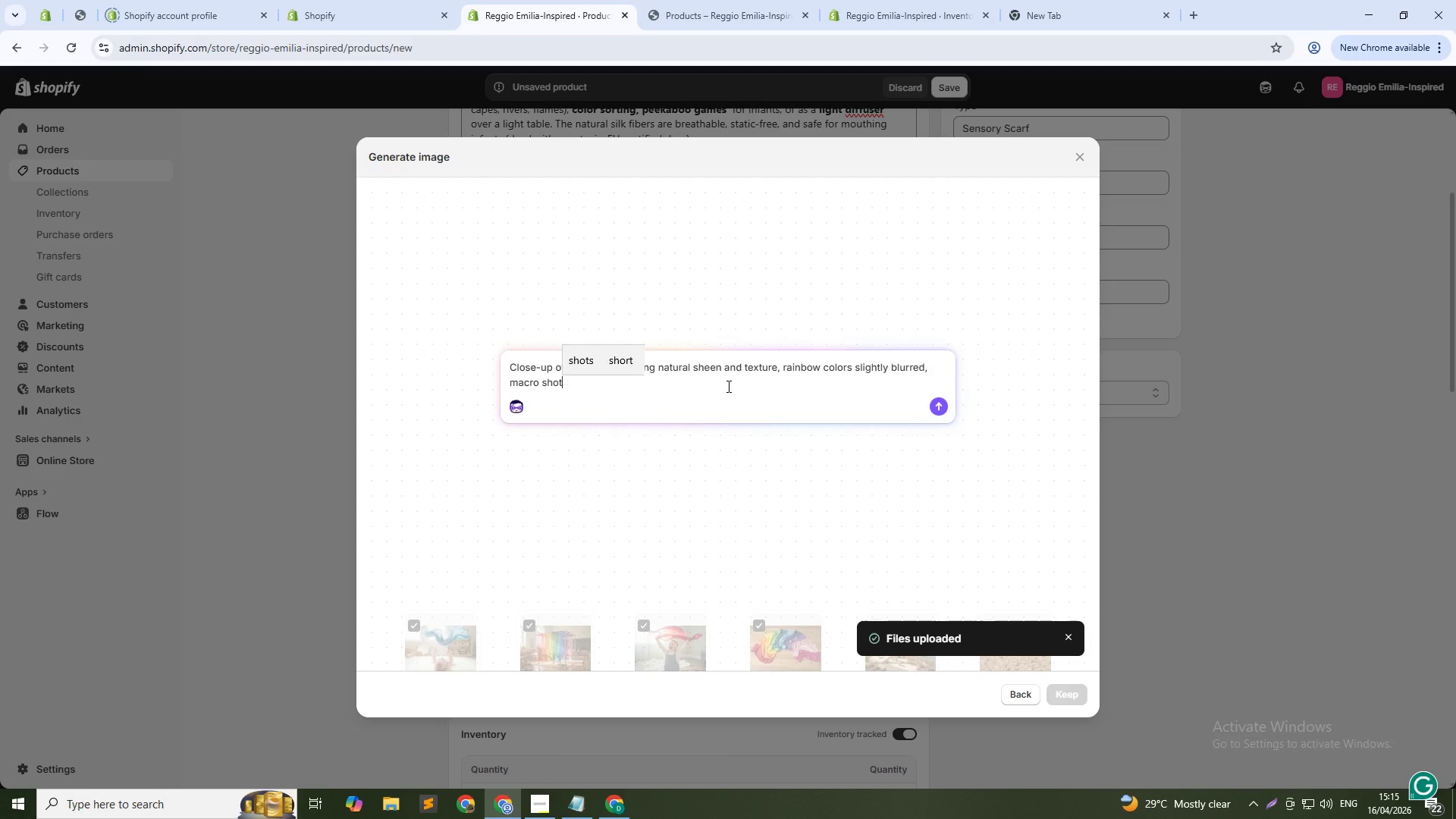 
key(Enter)
 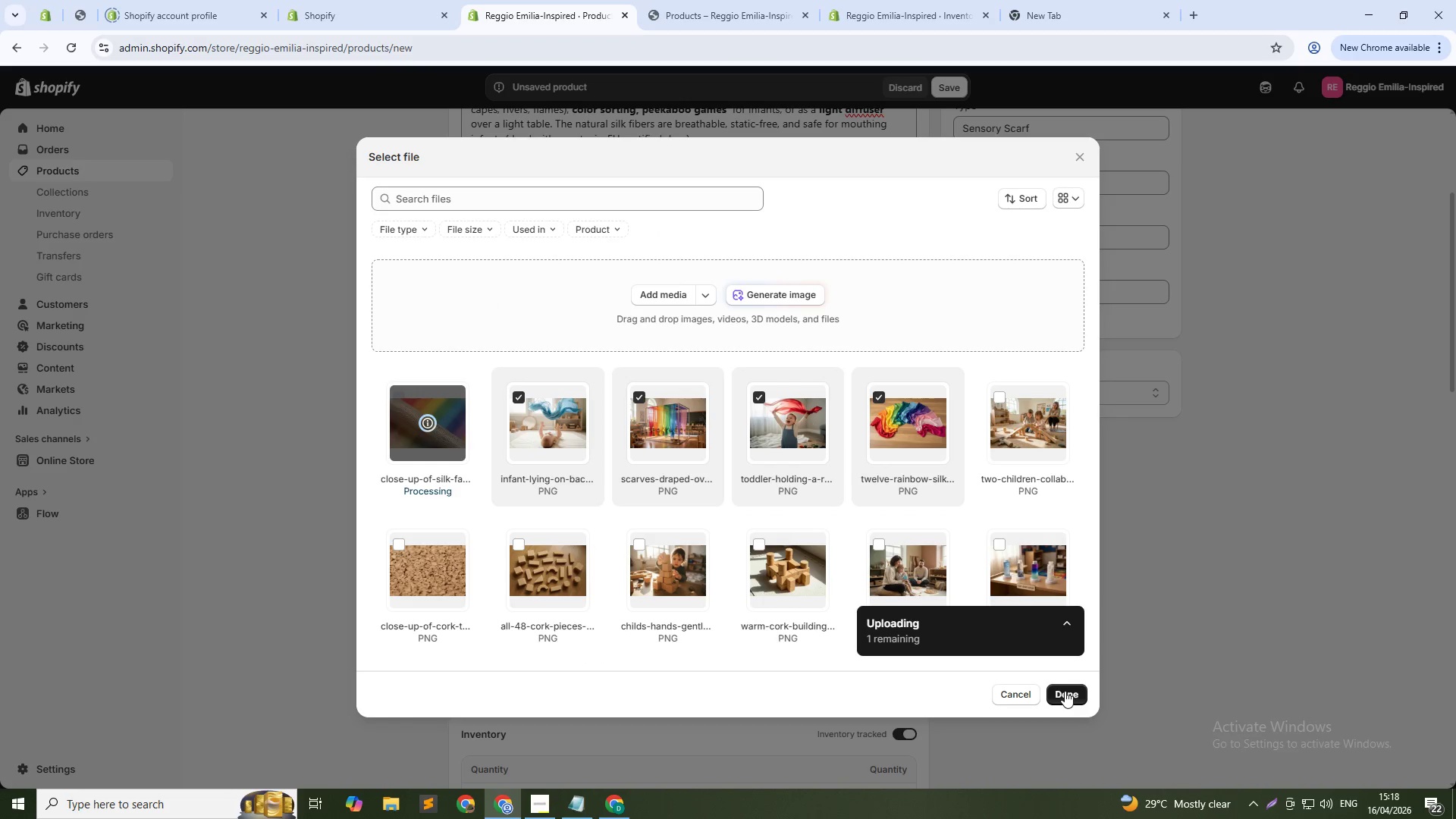 
wait(175.64)
 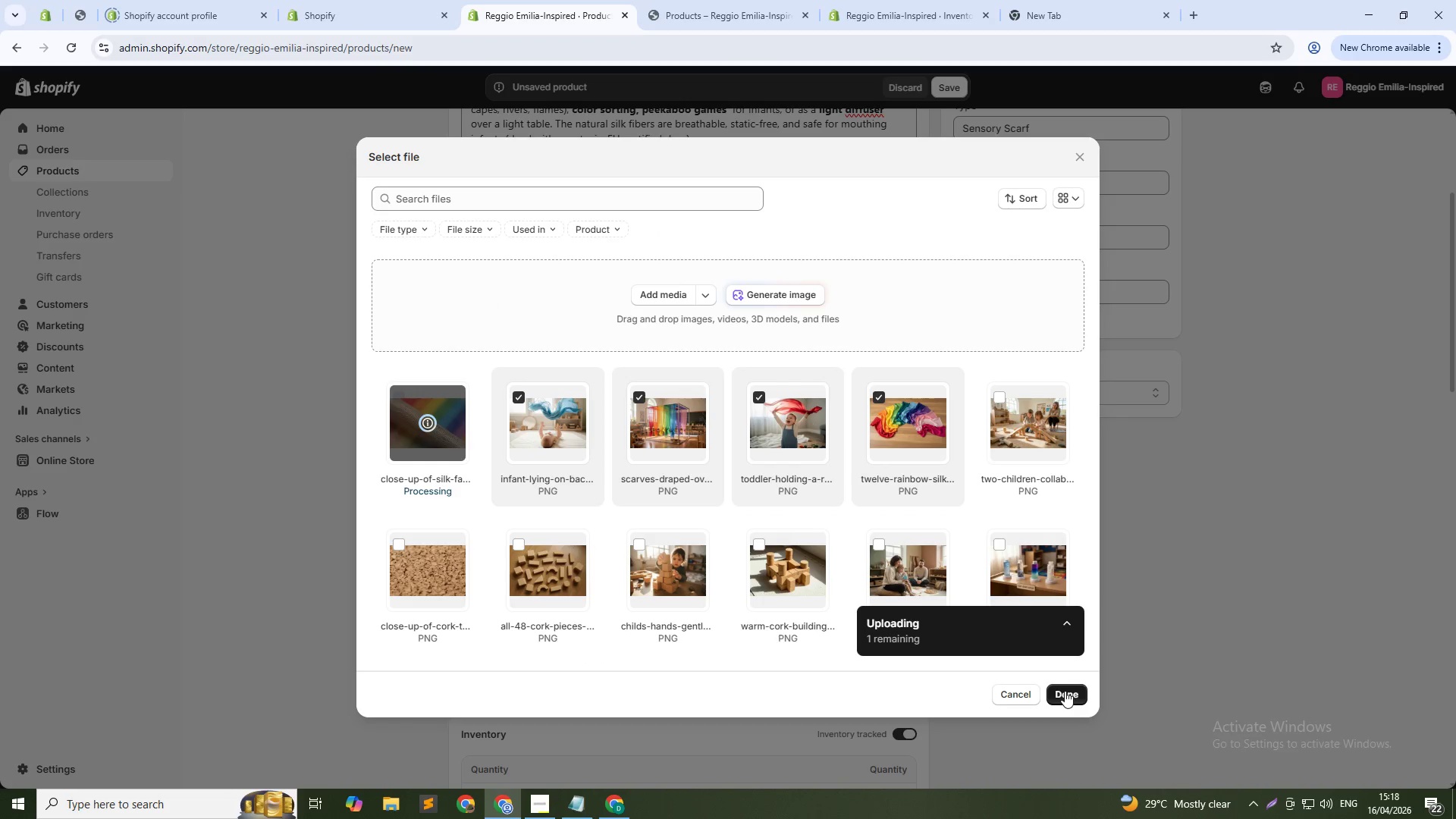 
left_click([1064, 704])
 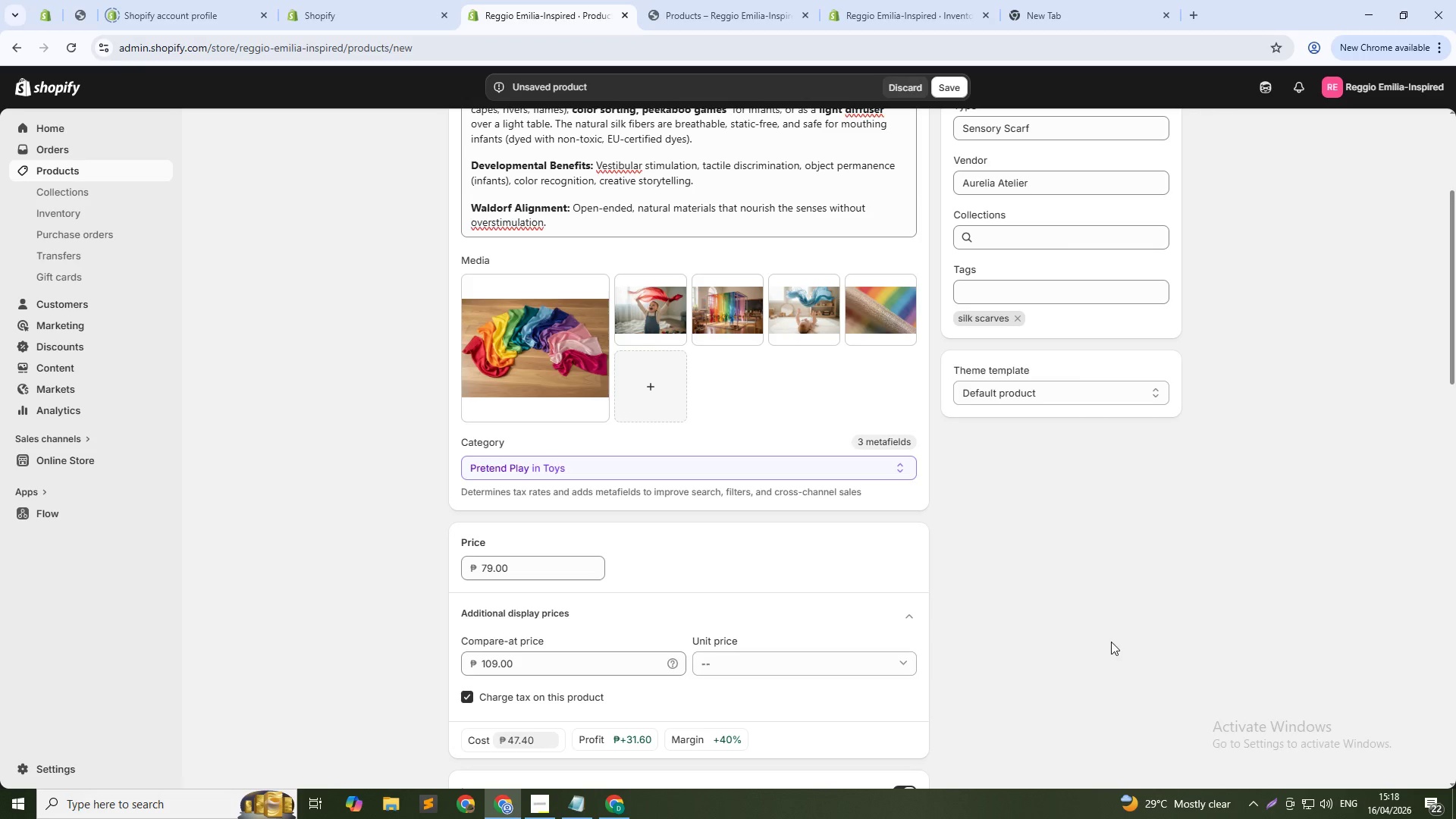 
left_click([564, 352])
 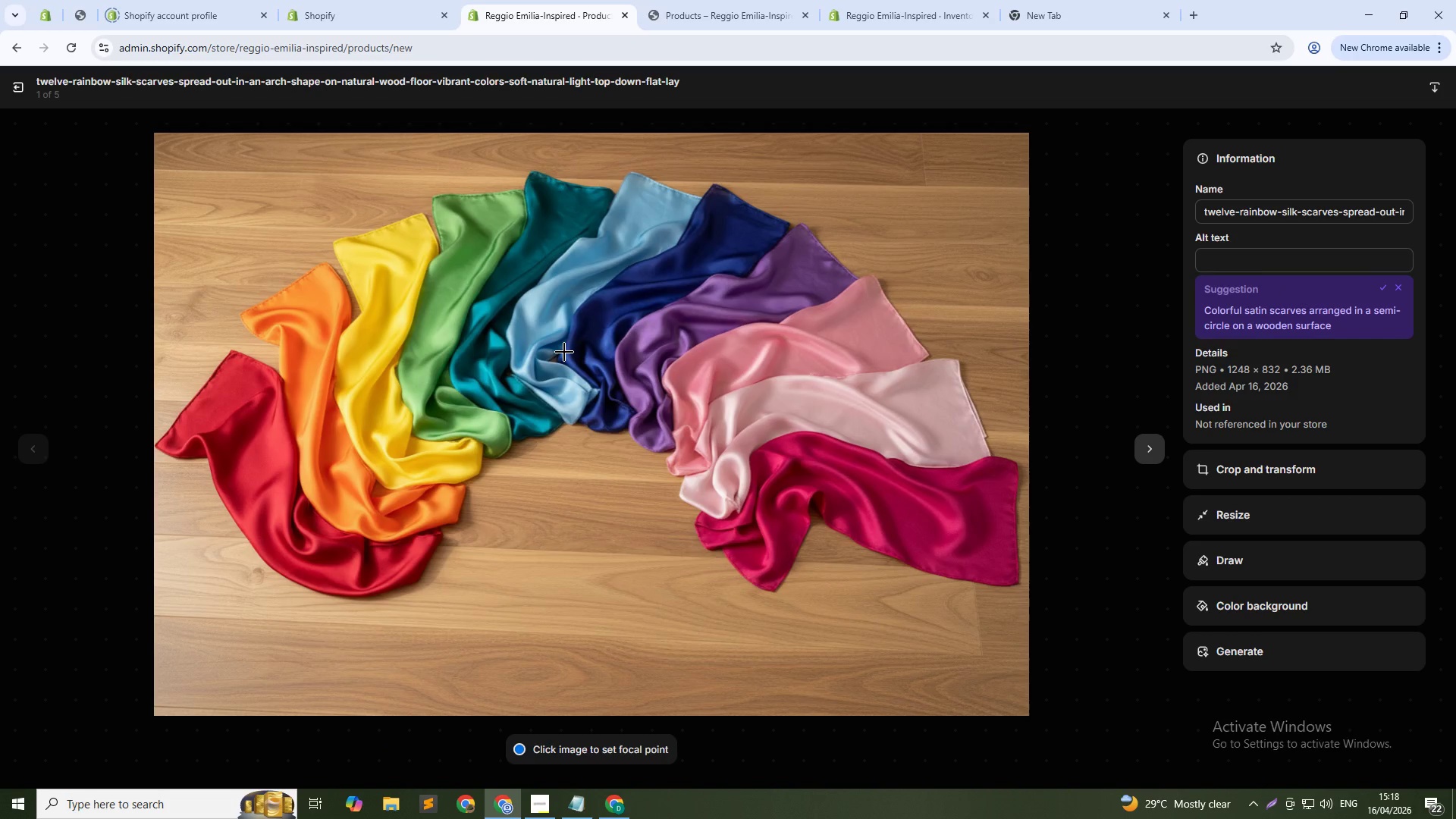 
wait(13.2)
 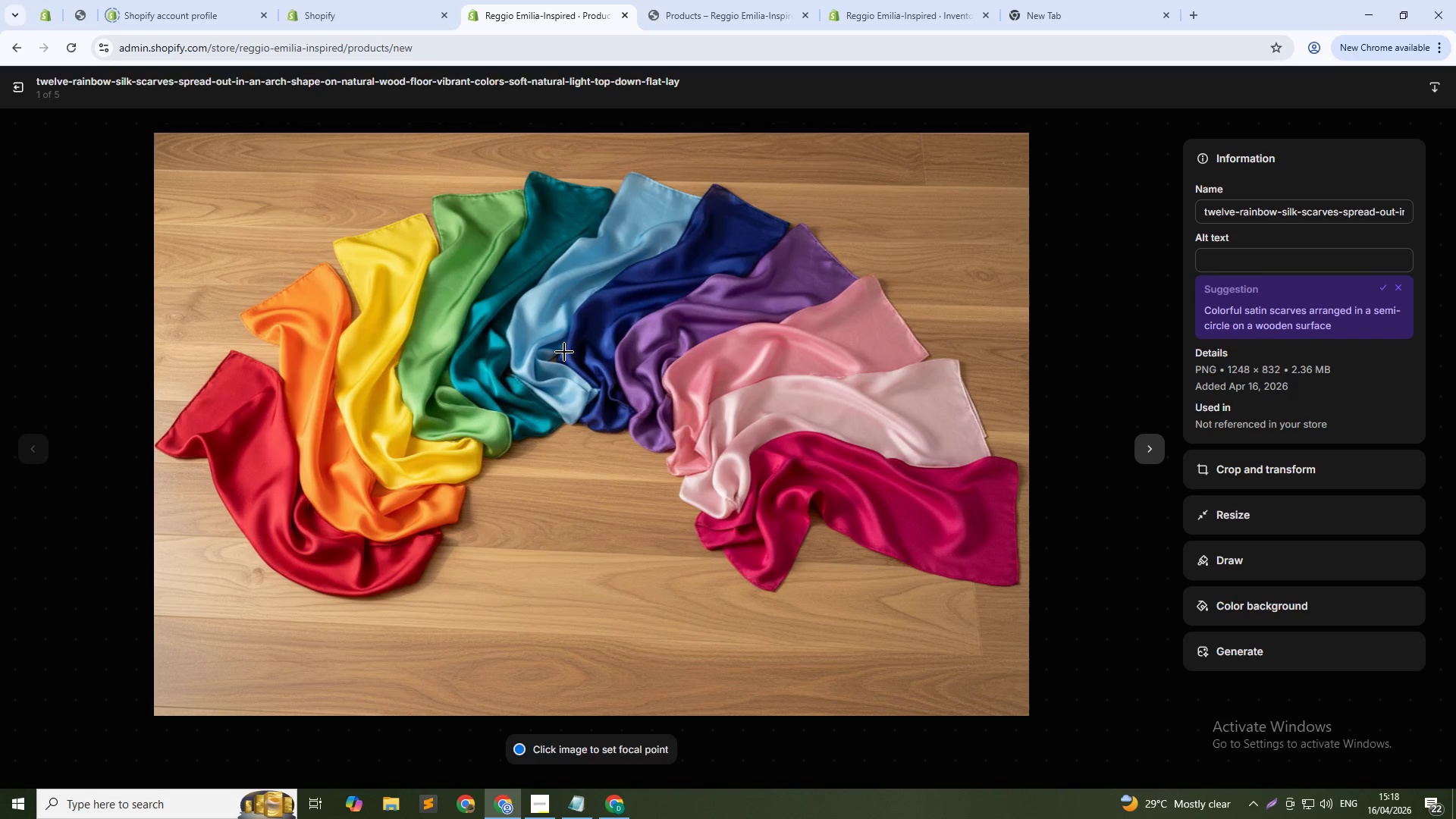 
left_click([1219, 261])
 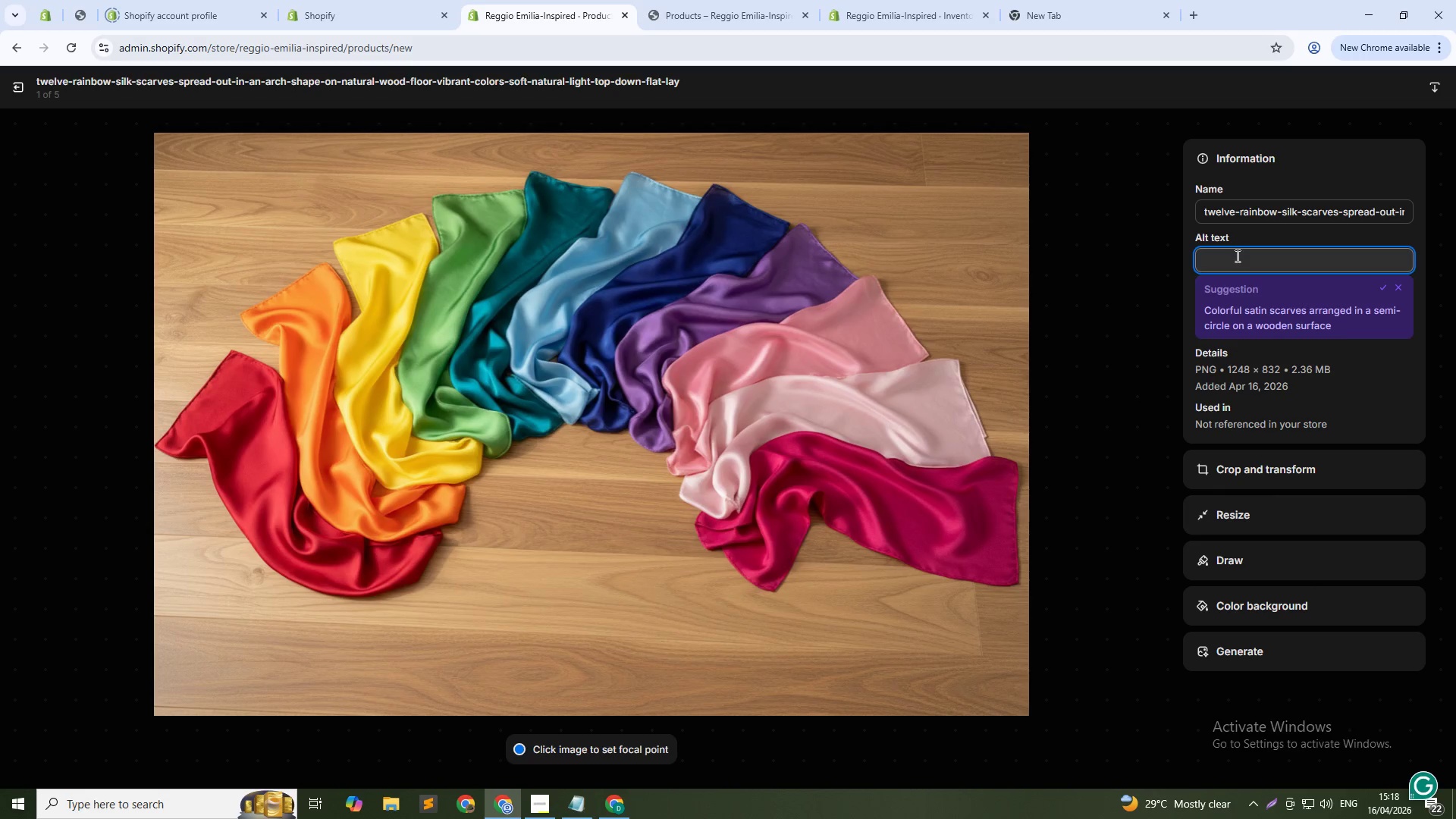 
type(Silk rainbow play scarves spread out - 12-piece Waldro)
key(Backspace)
key(Backspace)
type(orf sensory set for open-ended play)
 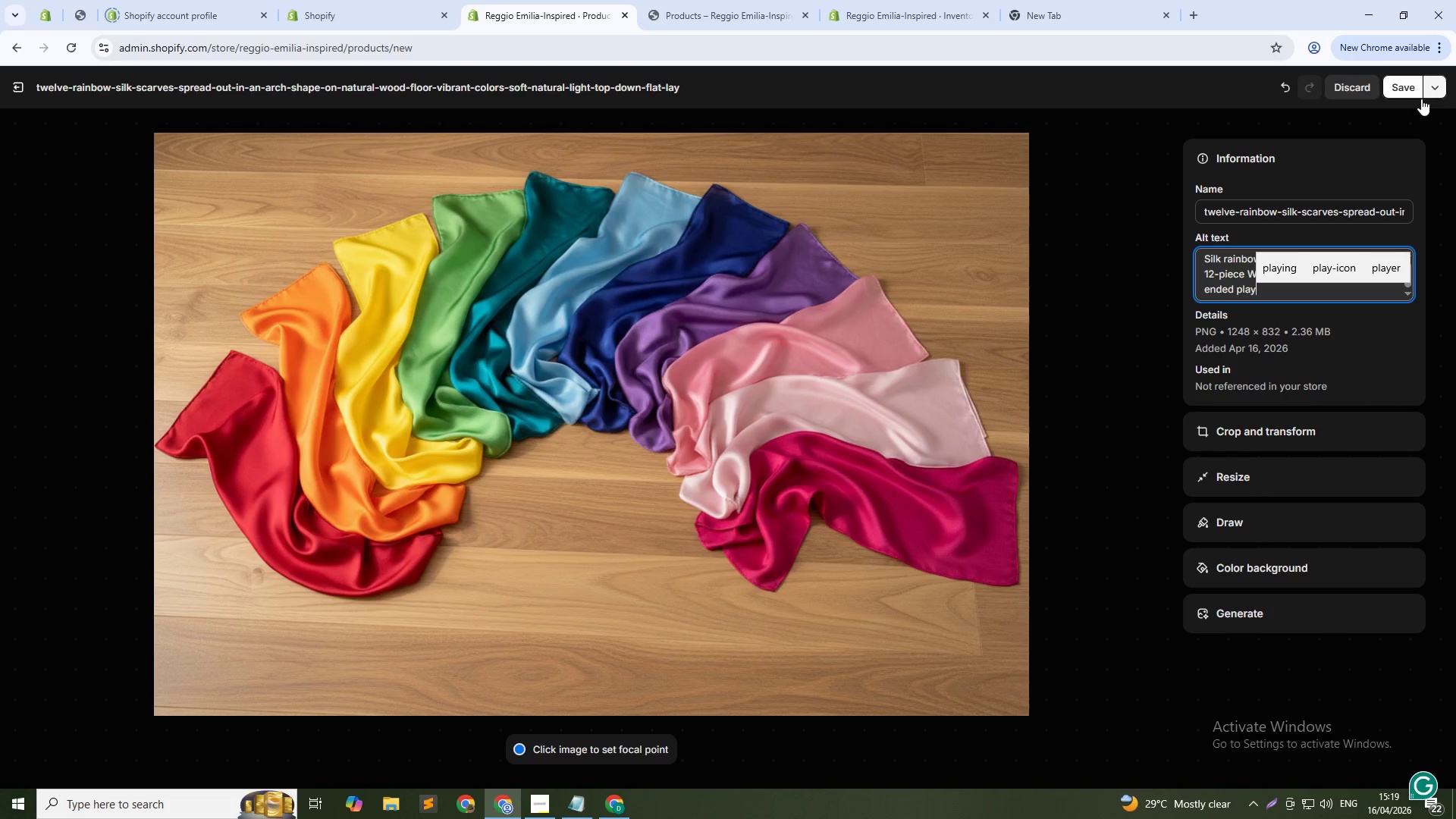 
left_click([1407, 85])
 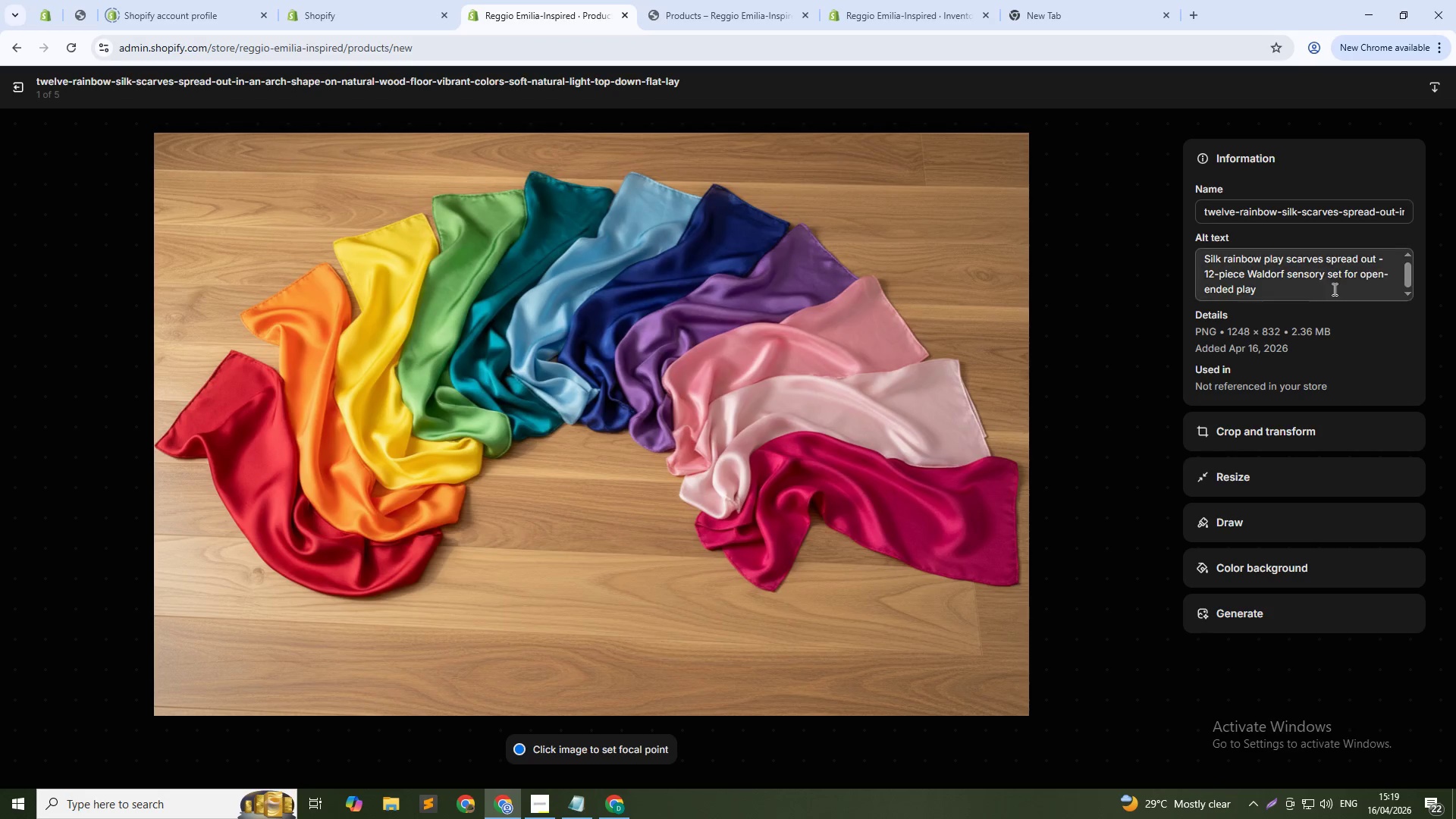 
left_click([1139, 456])
 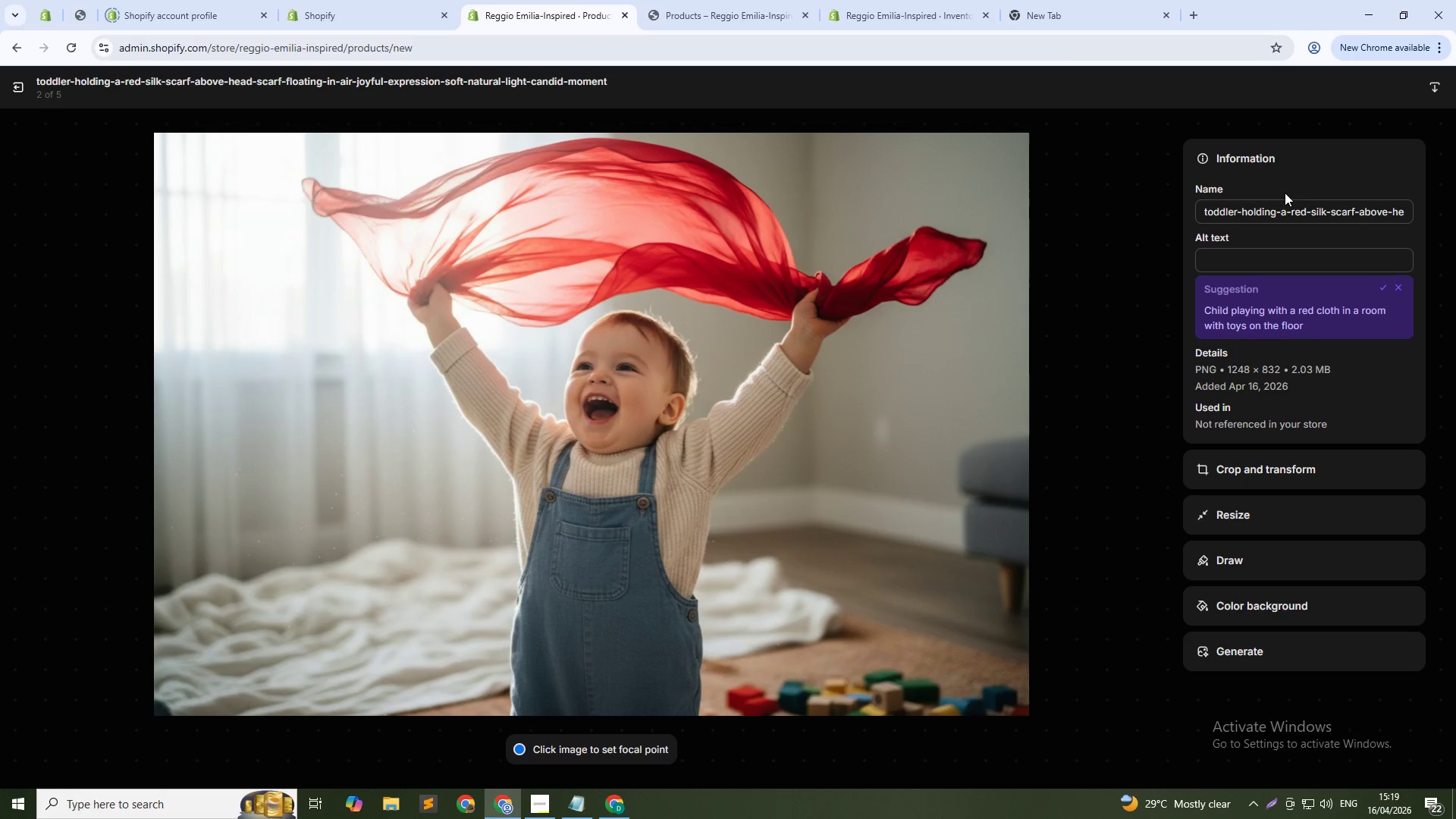 
left_click([1306, 265])
 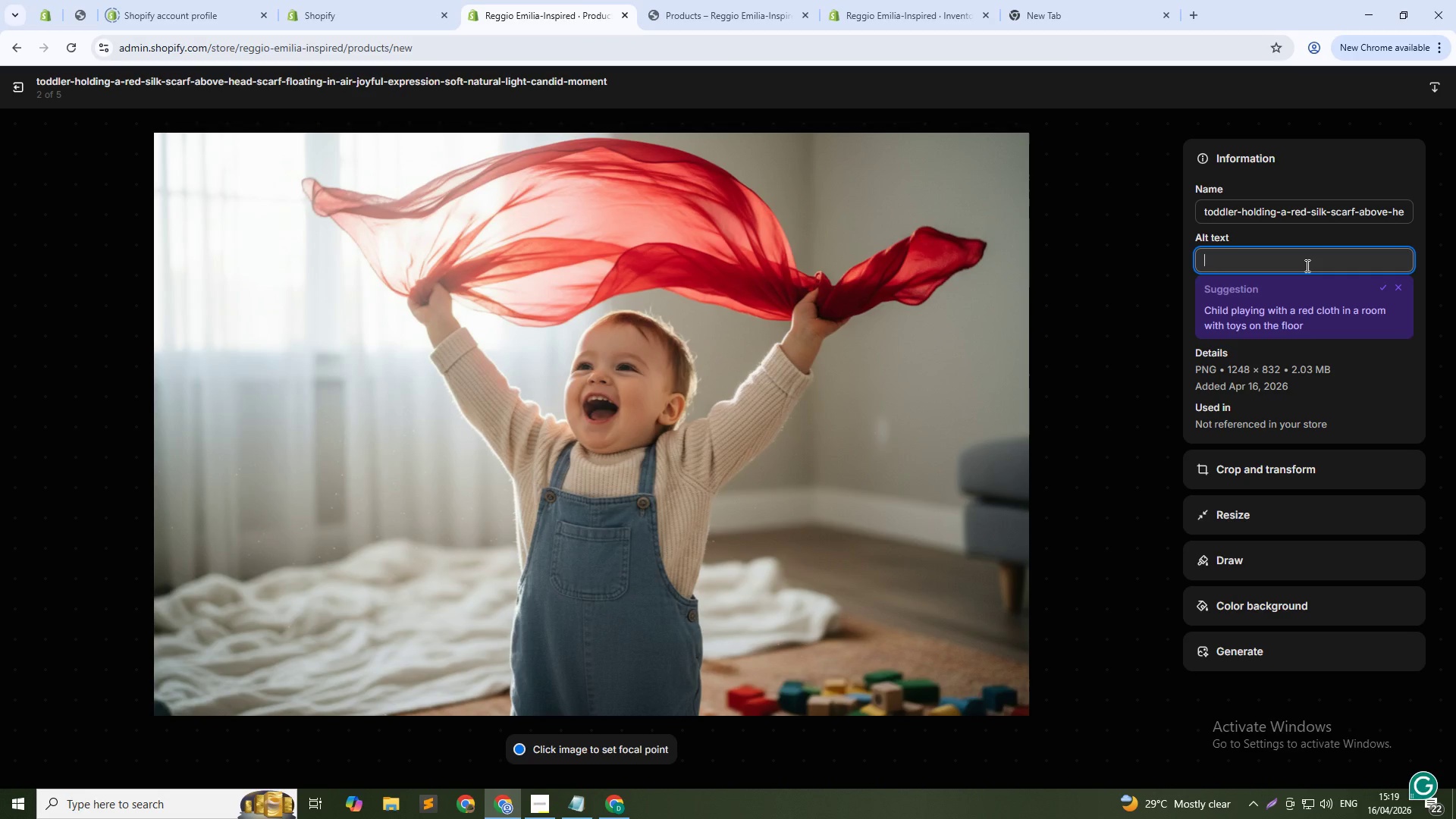 
type(Toddler playing with Waldorf silk rainbow scarf - sensory intergration and vestibular stimulation)
 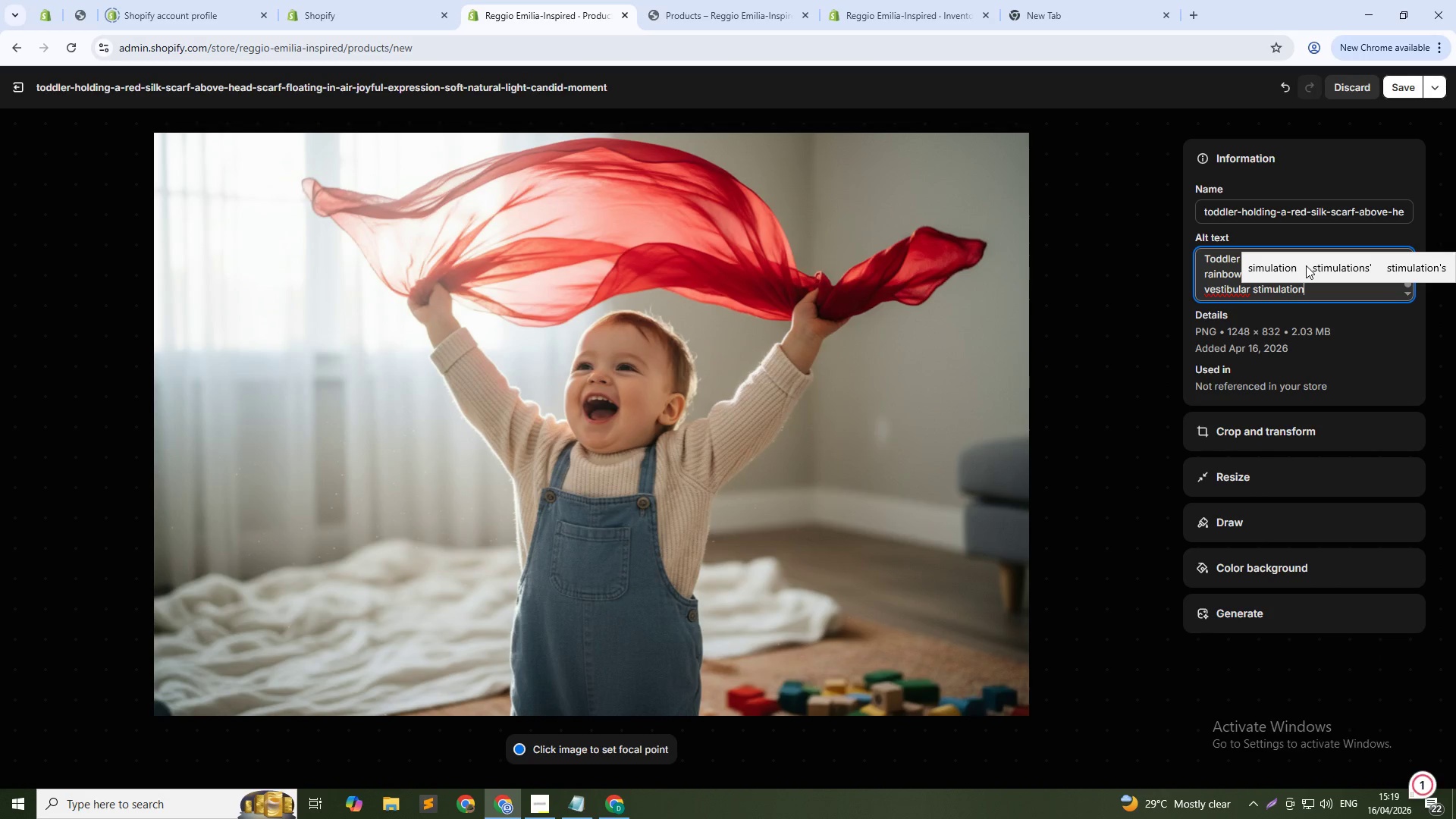 
left_click([1404, 83])
 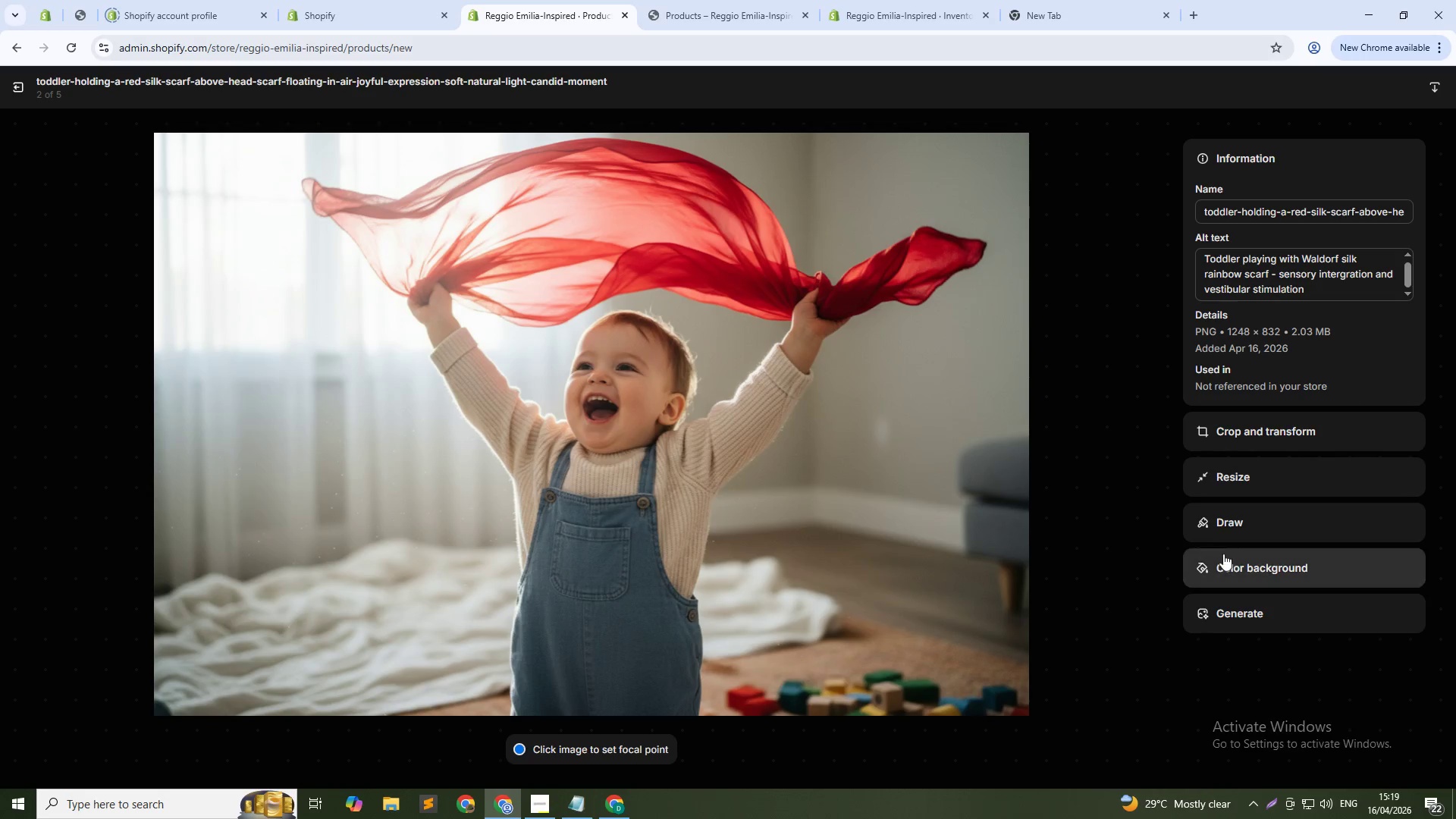 
left_click([1146, 456])
 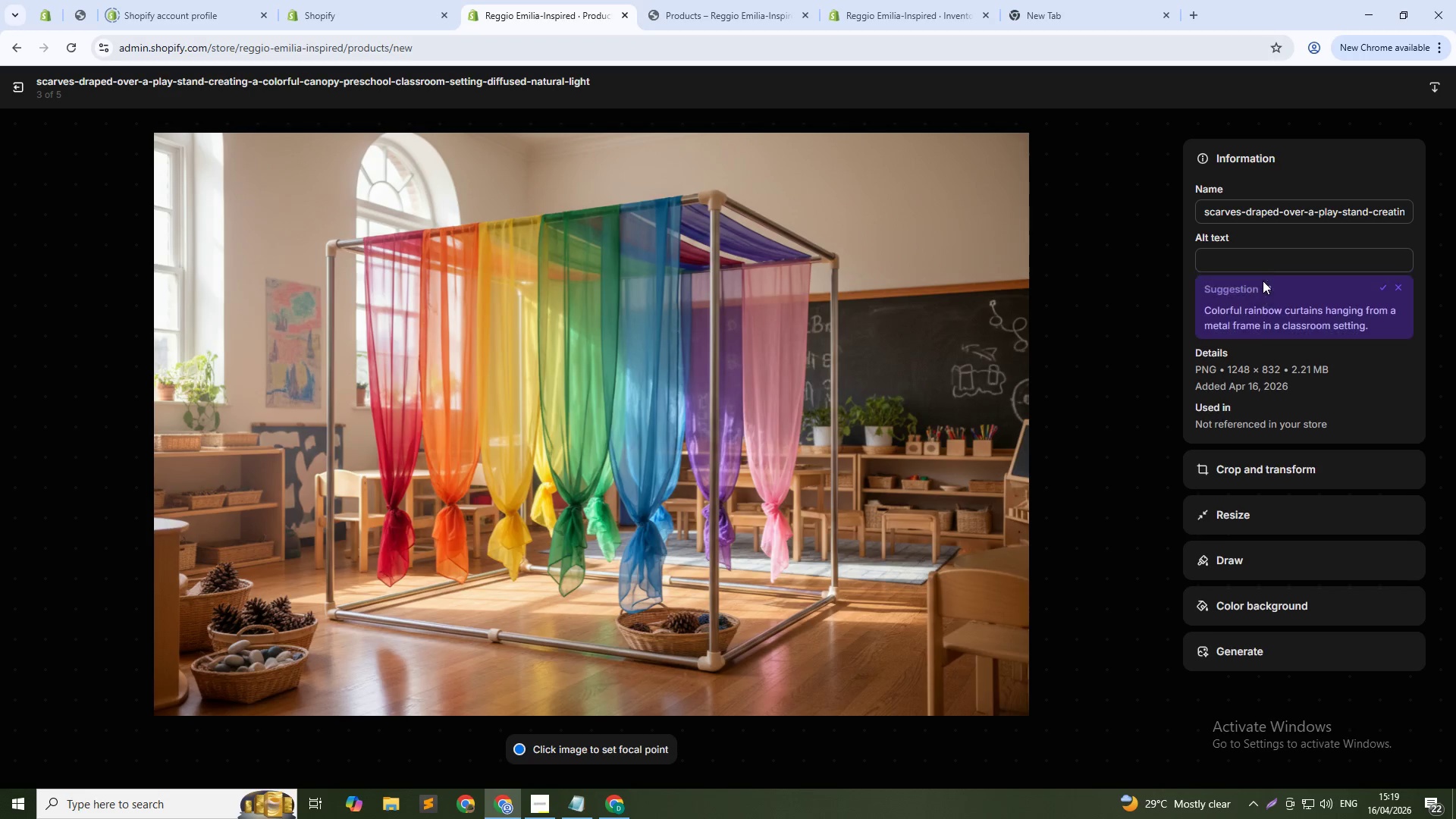 
left_click([1271, 263])
 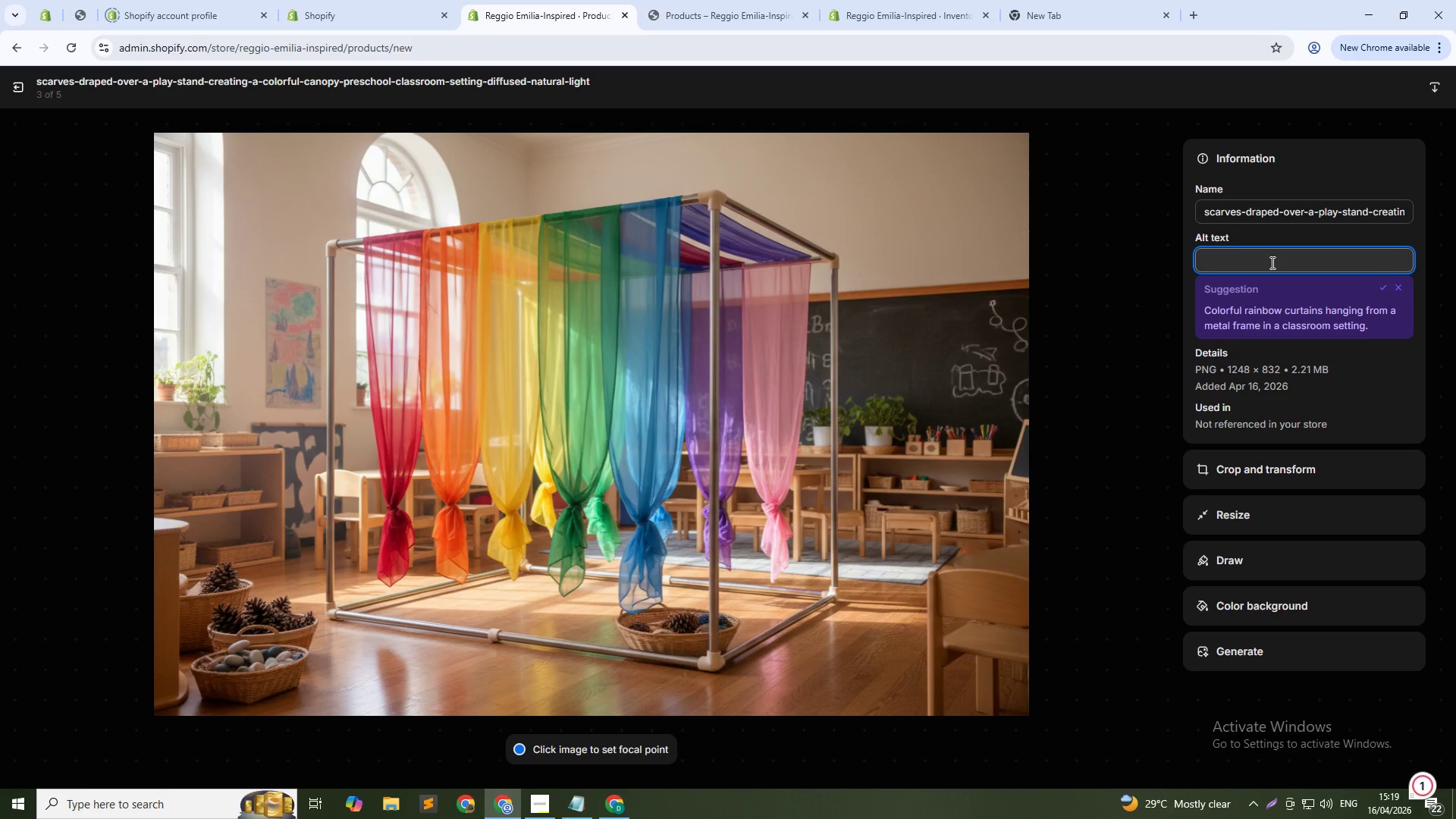 
type(Silk scarves as caopy eve)
key(Backspace)
key(Backspace)
key(Backspace)
 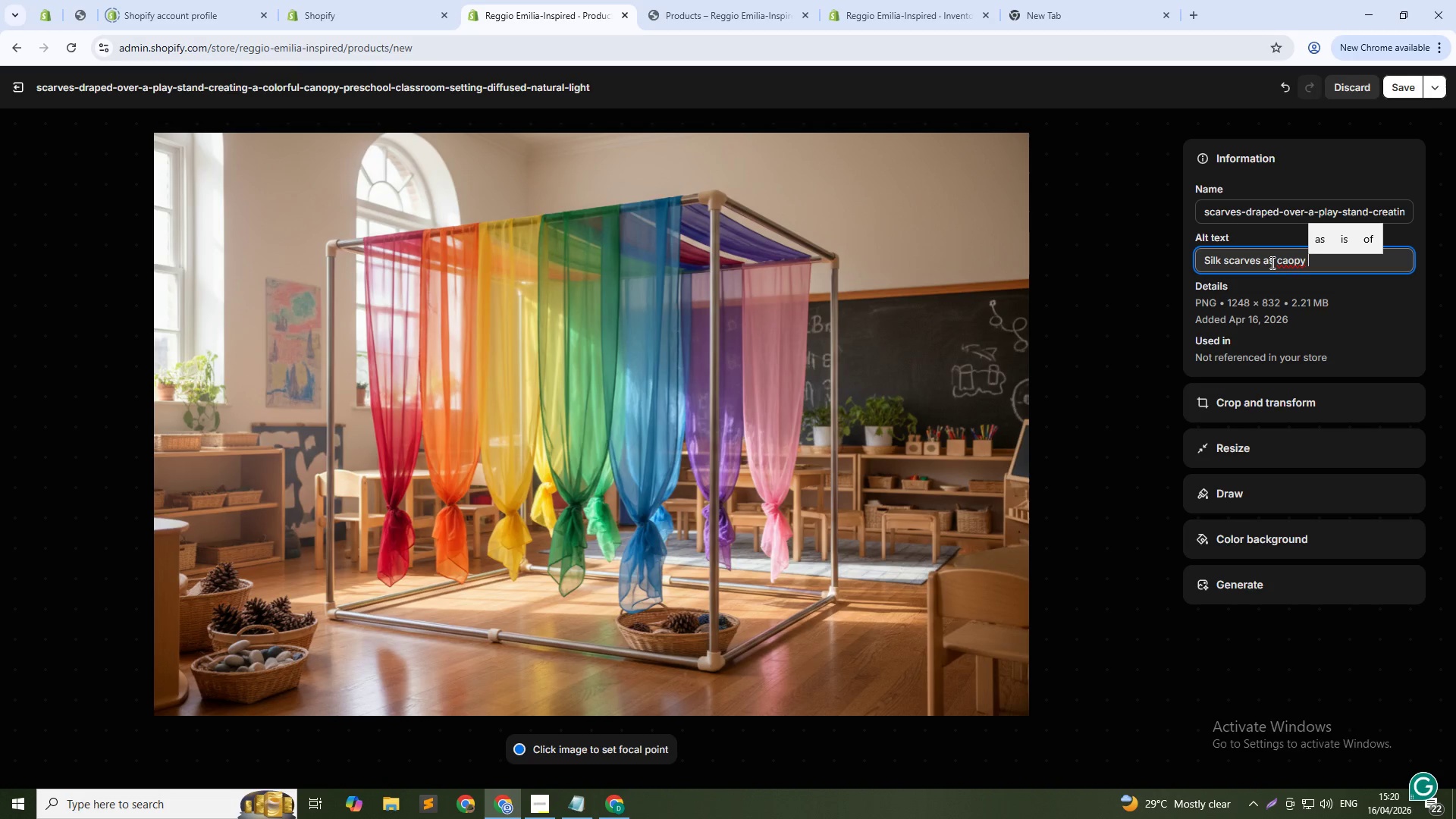 
wait(9.31)
 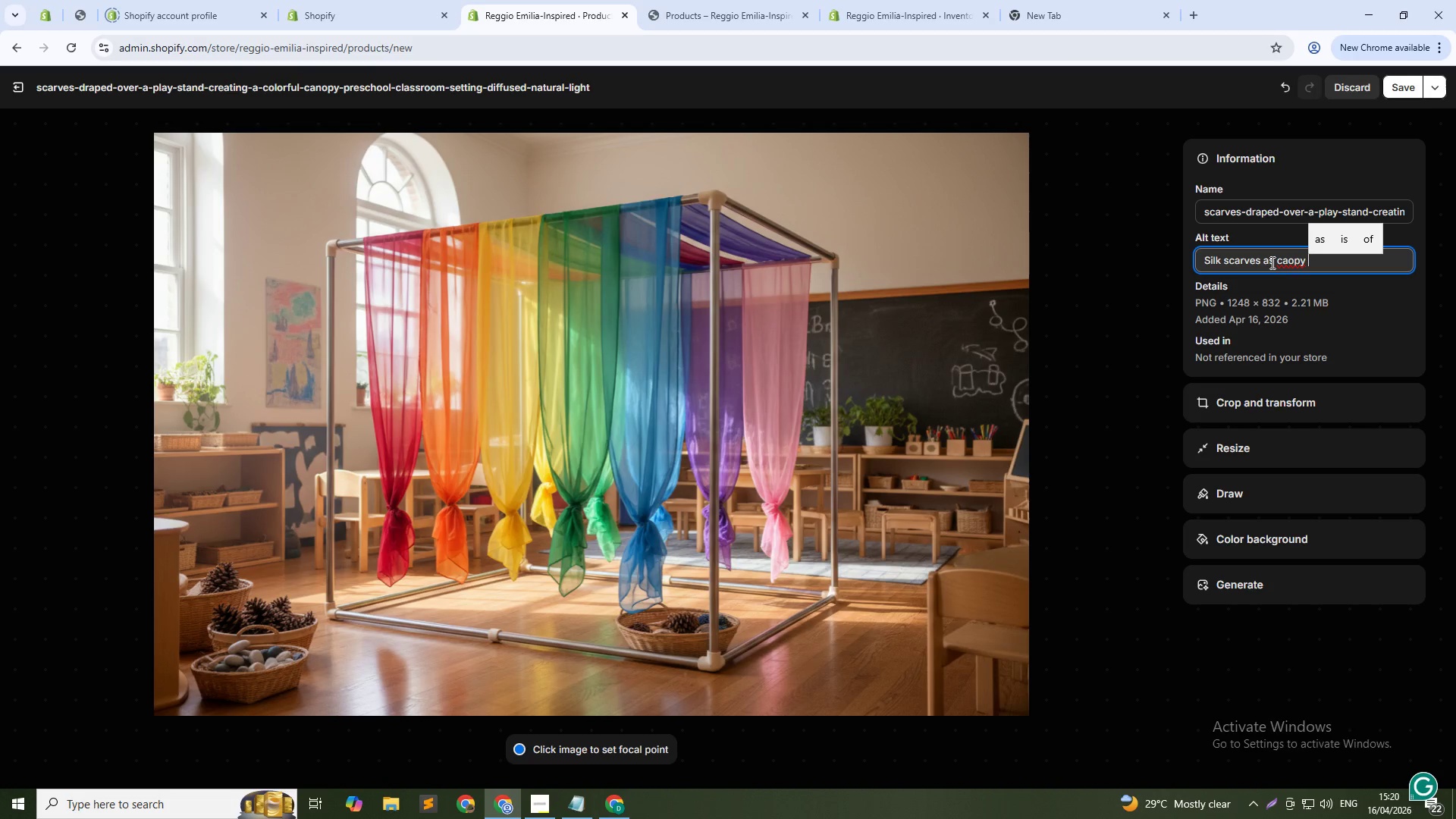 
key(Backspace)
key(Backspace)
key(Backspace)
key(Backspace)
type(nopy over play stand - creative dramt)
key(Backspace)
type(atic play and color exploration)
 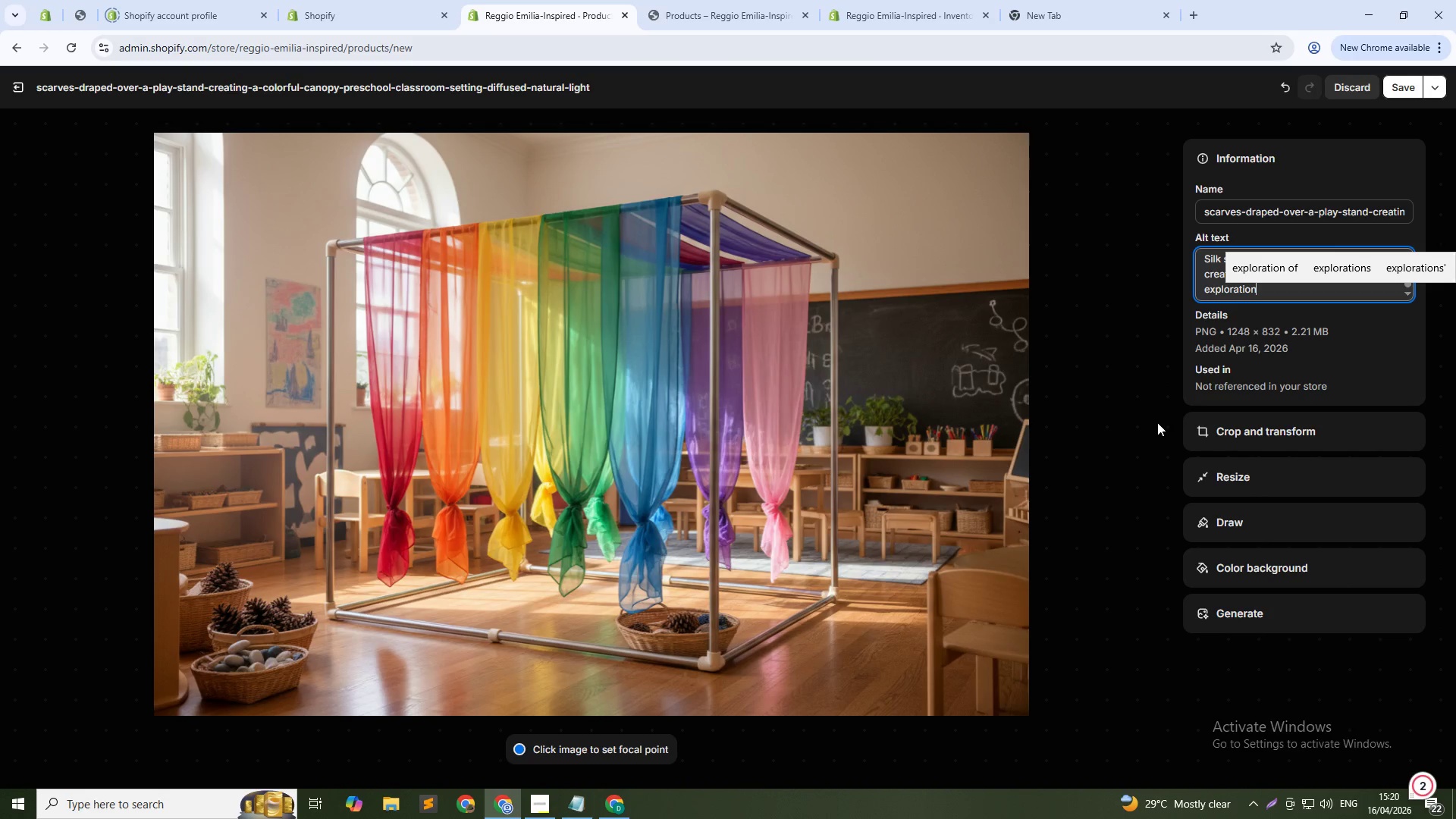 
wait(5.99)
 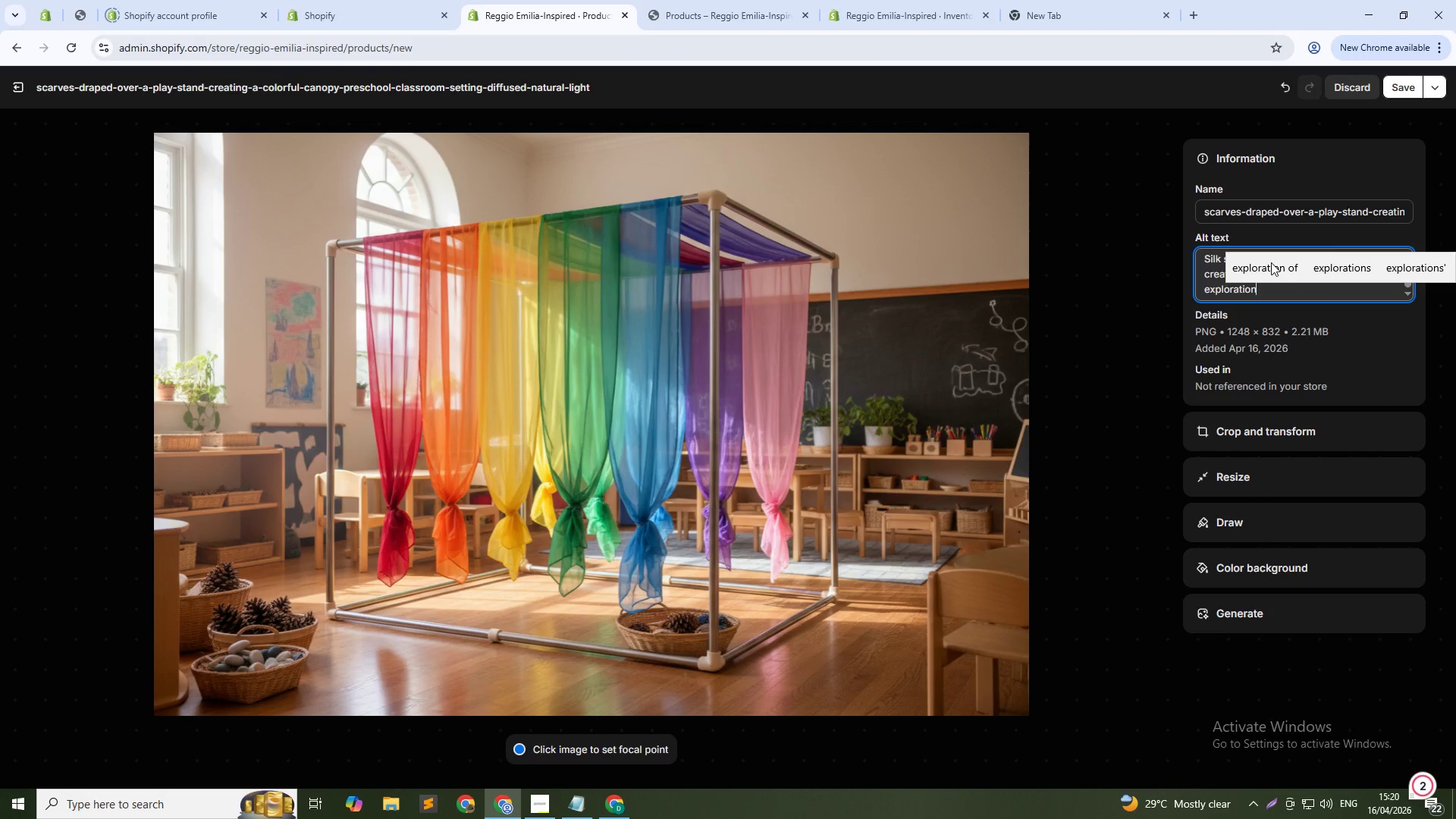 
left_click([1404, 95])
 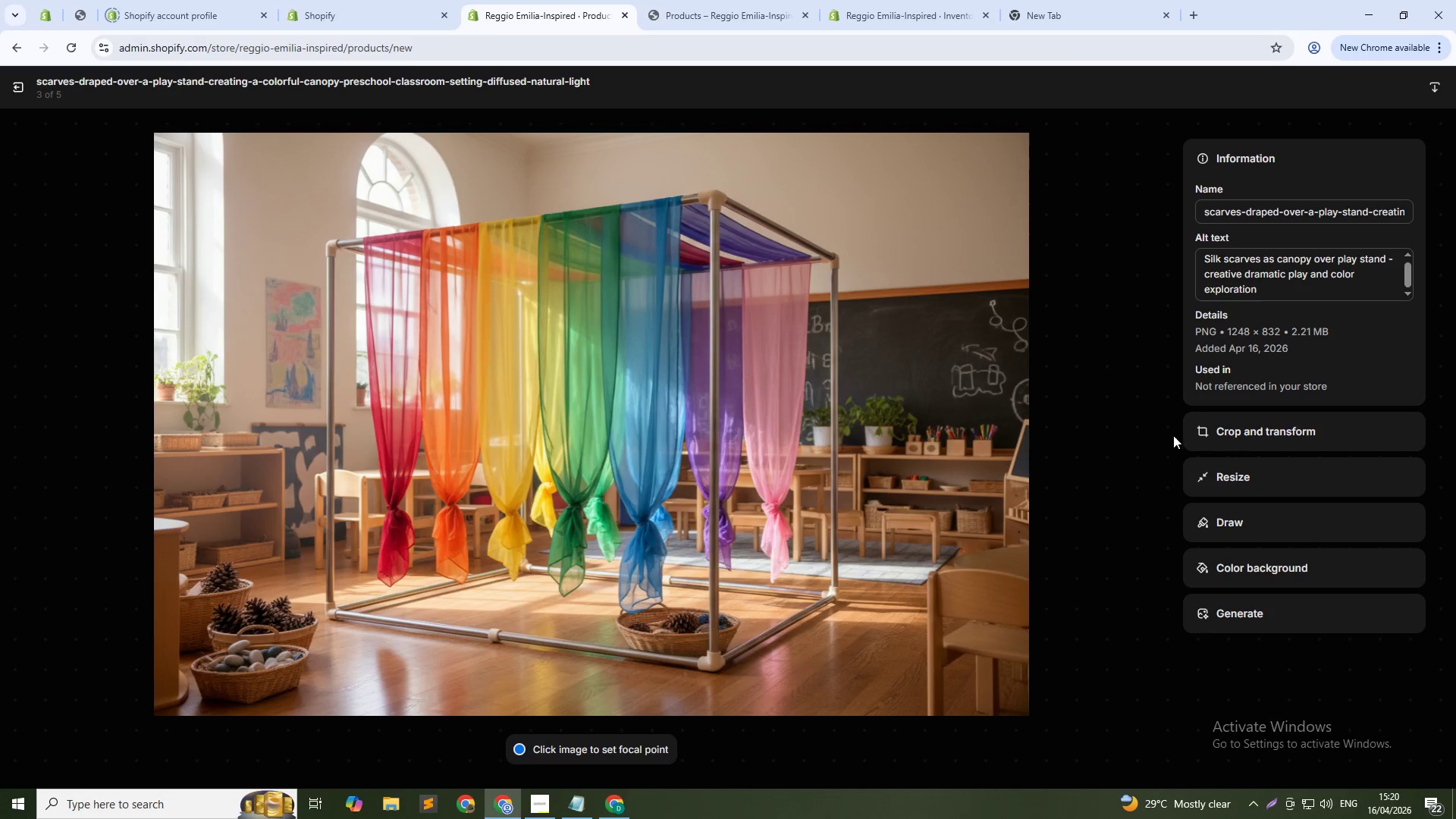 
left_click([1147, 448])
 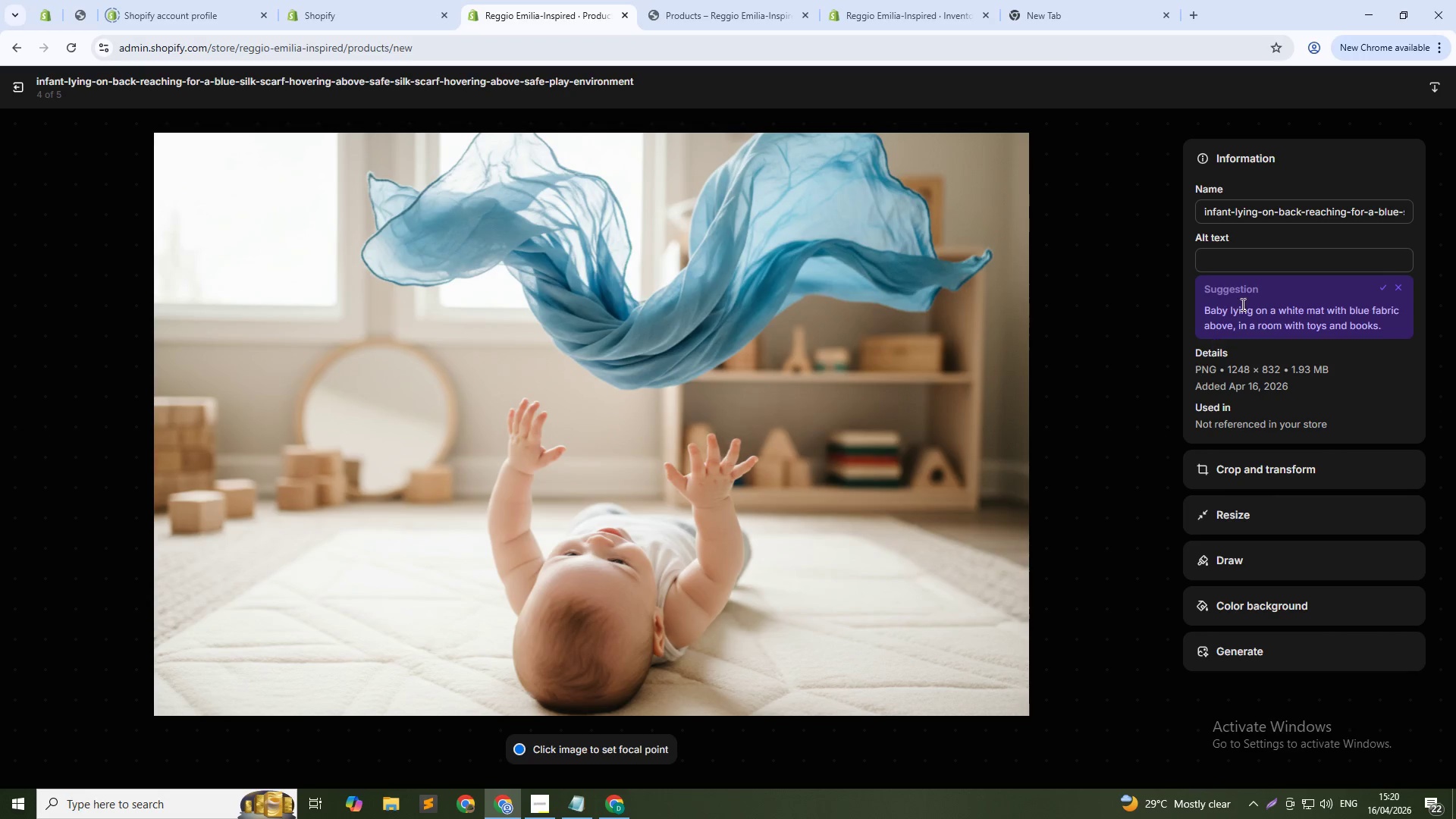 
left_click([1272, 252])
 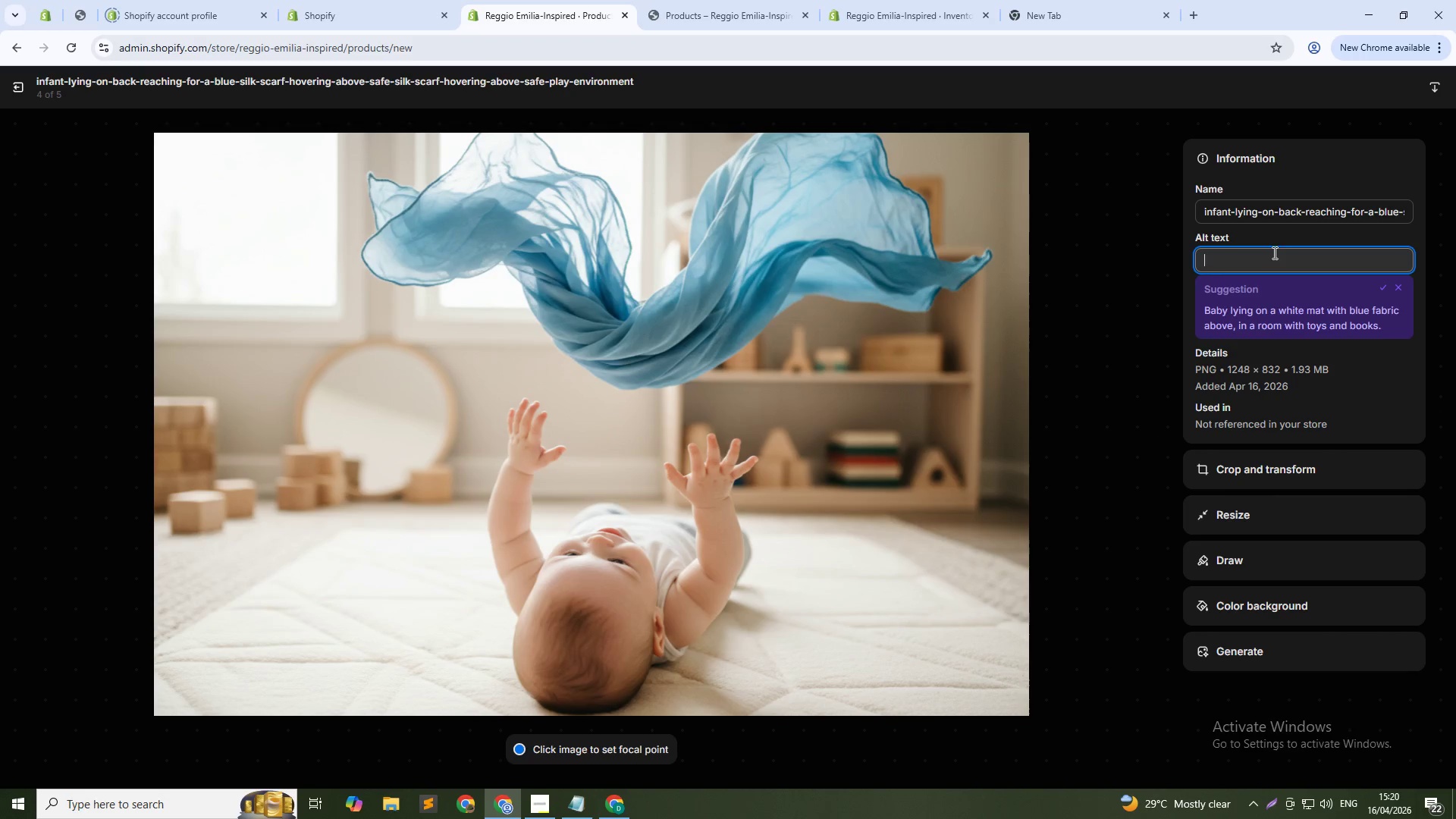 
type(Infant reachingfor silk scarf - tactile exploration and oject permanence fr)
key(Backspace)
type(ro)
key(Backspace)
type(o)
key(Backspace)
type(bject permanence for babies)
 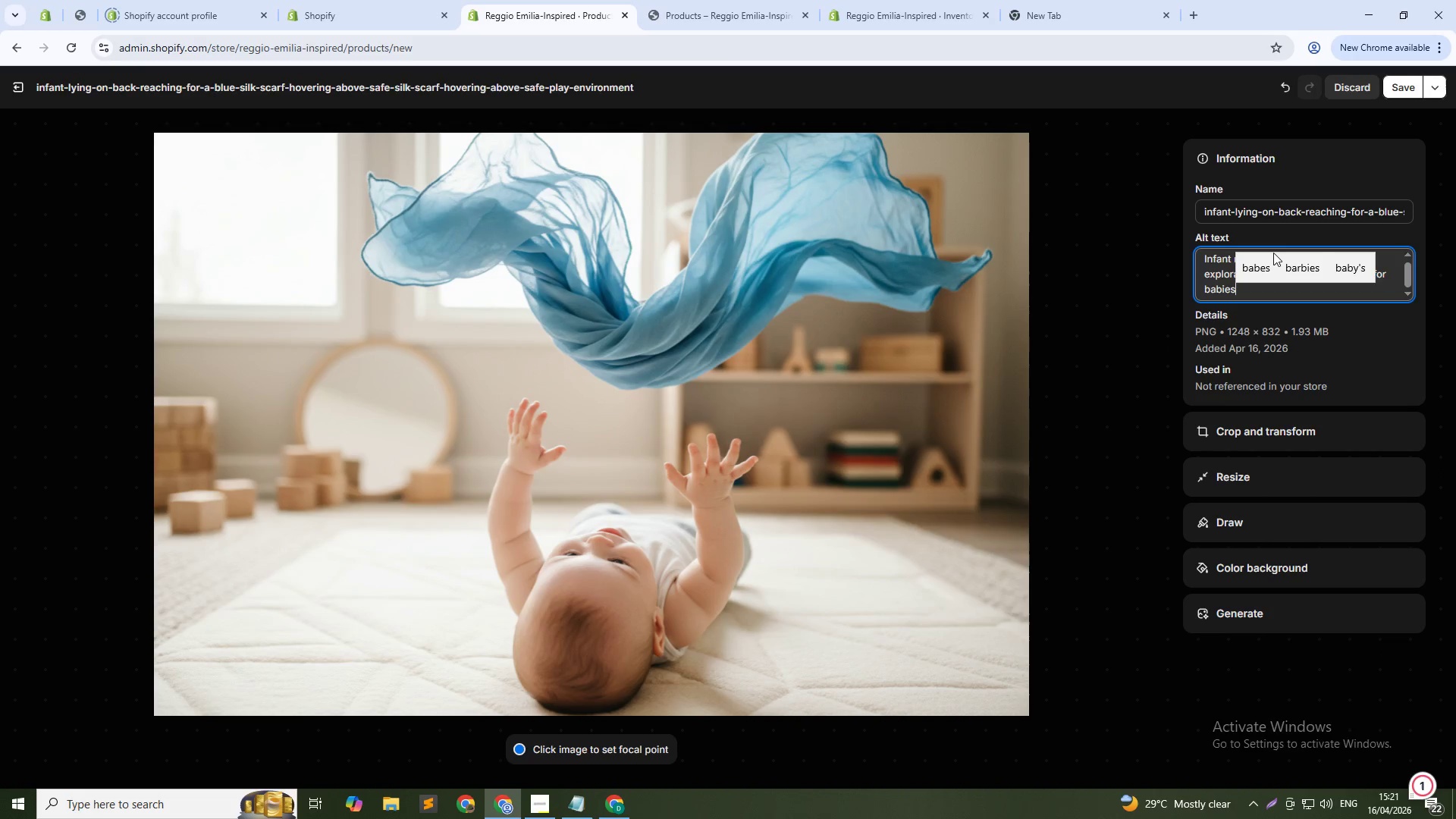 
left_click([1400, 81])
 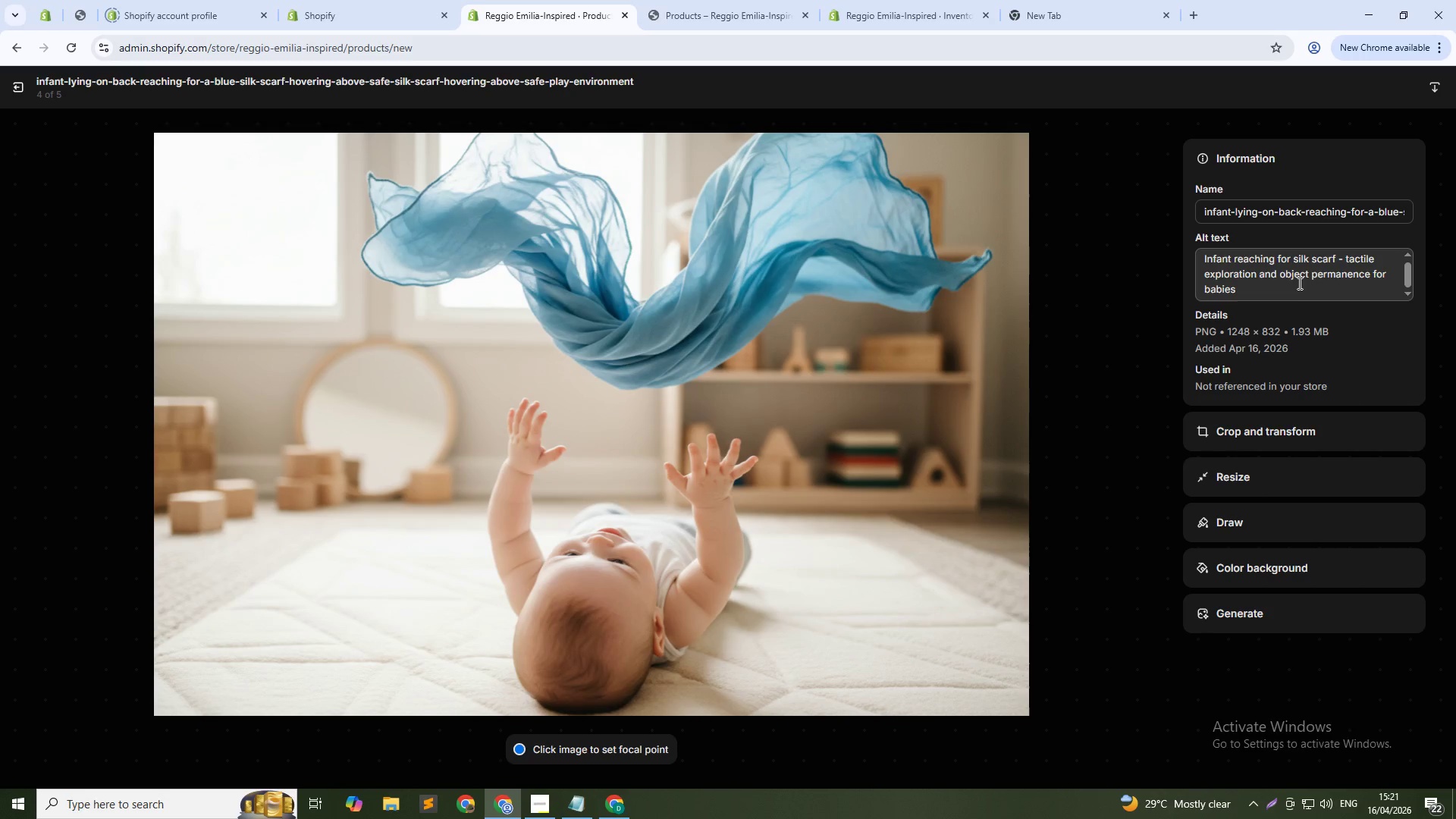 
wait(5.14)
 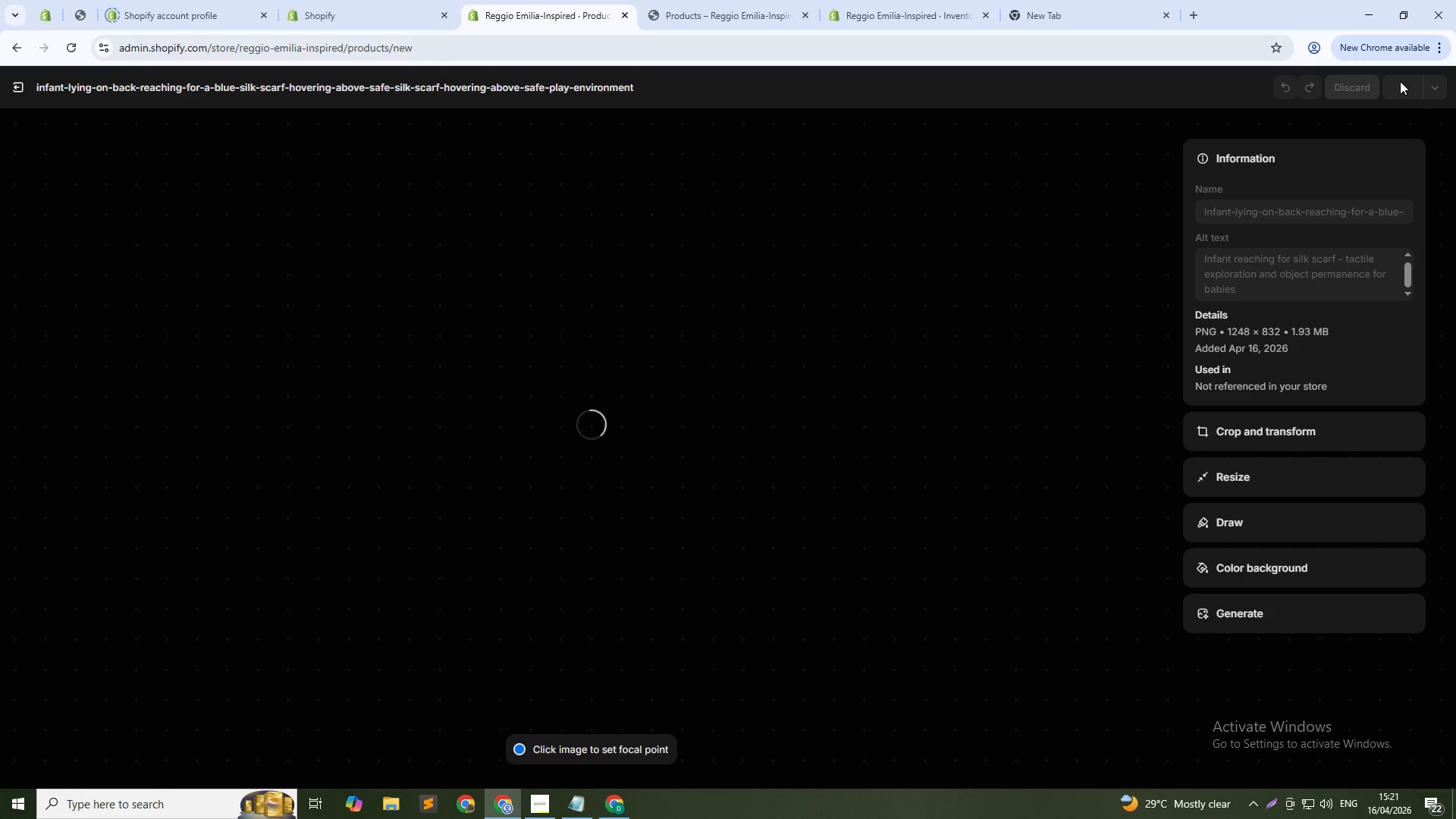 
left_click([1144, 448])
 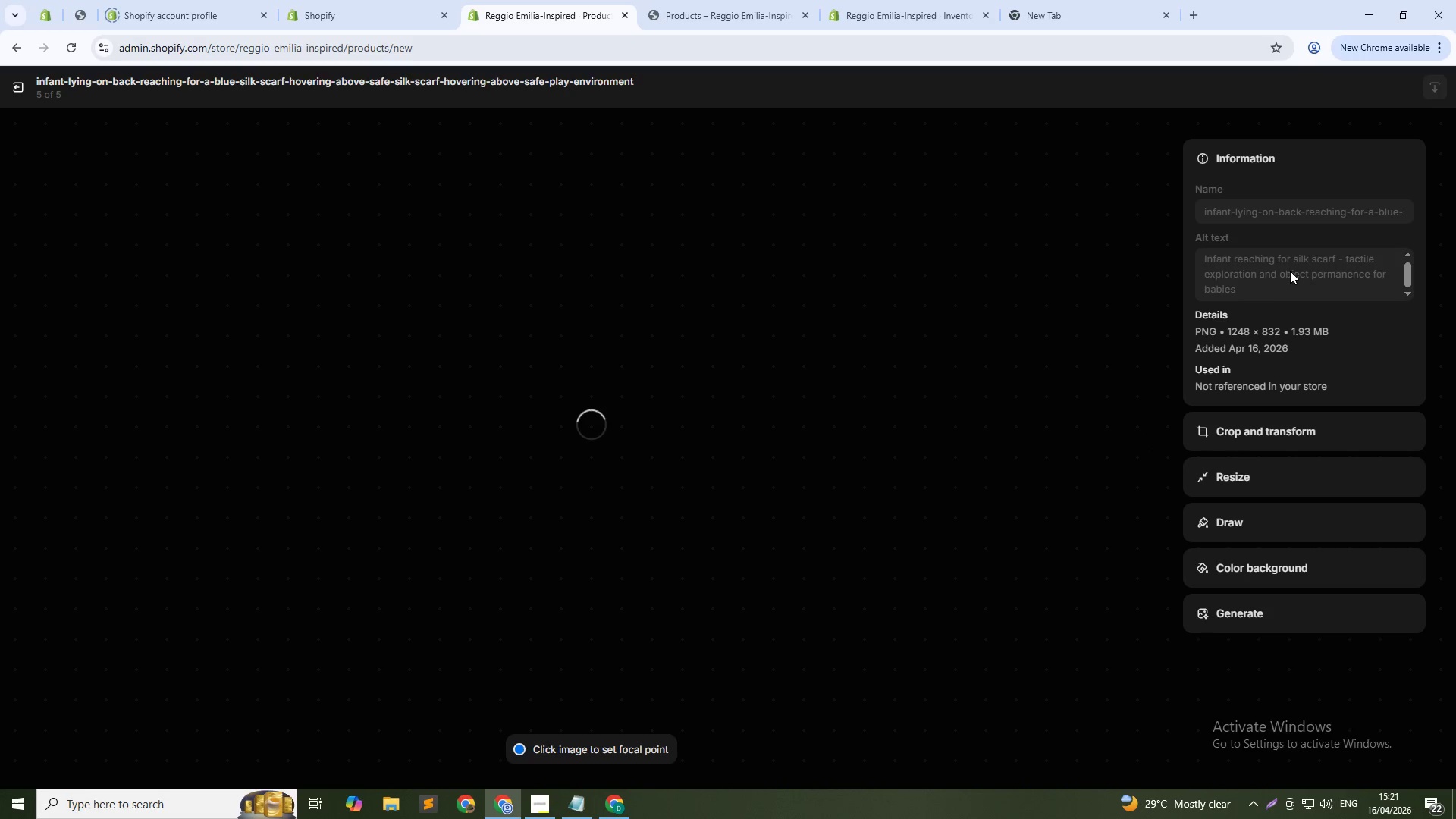 
left_click([1298, 265])
 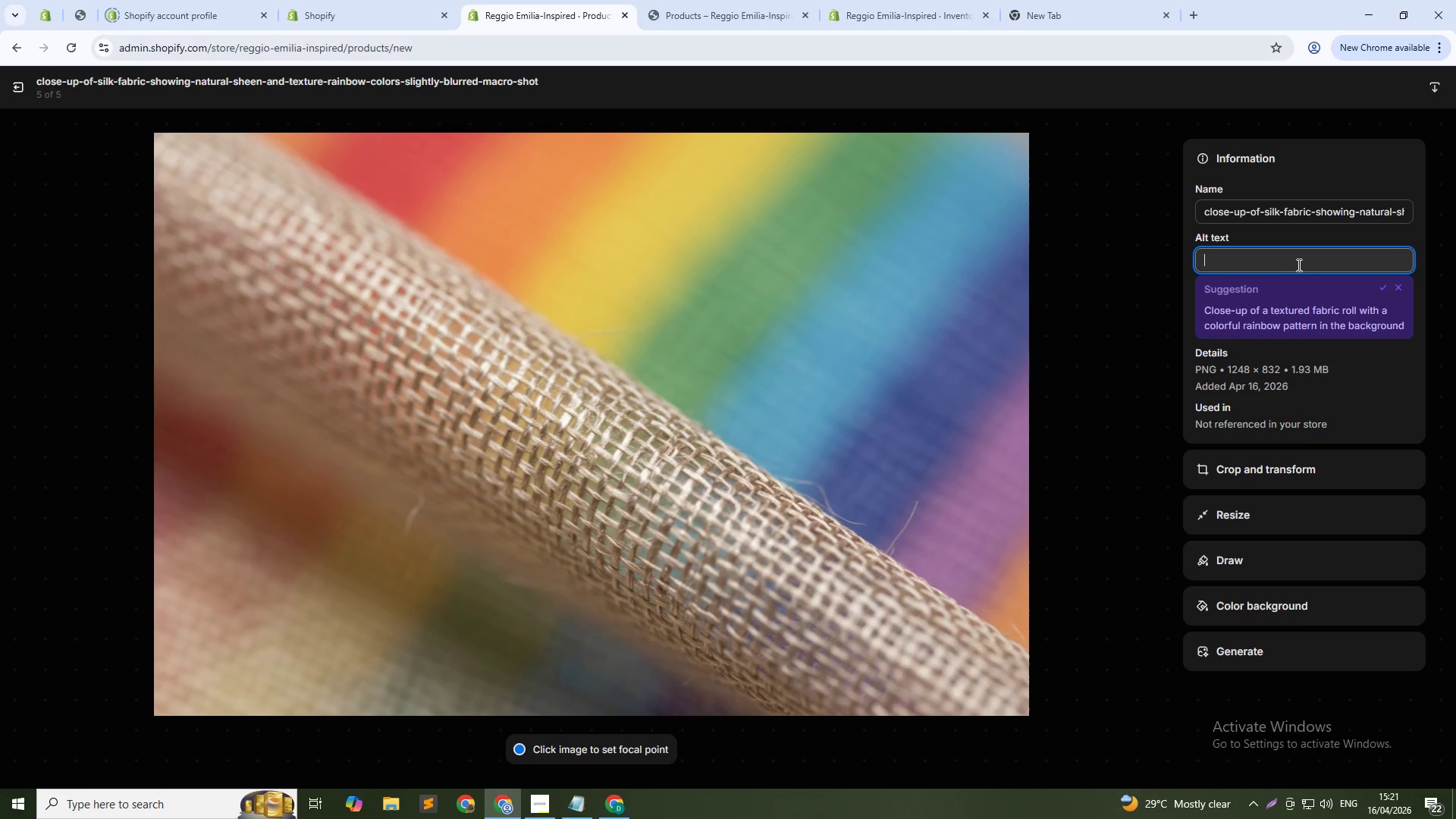 
type(Close-up of natural silk fabi)
key(Backspace)
type(ric texture - non-toxic Waldrop sensory material)
 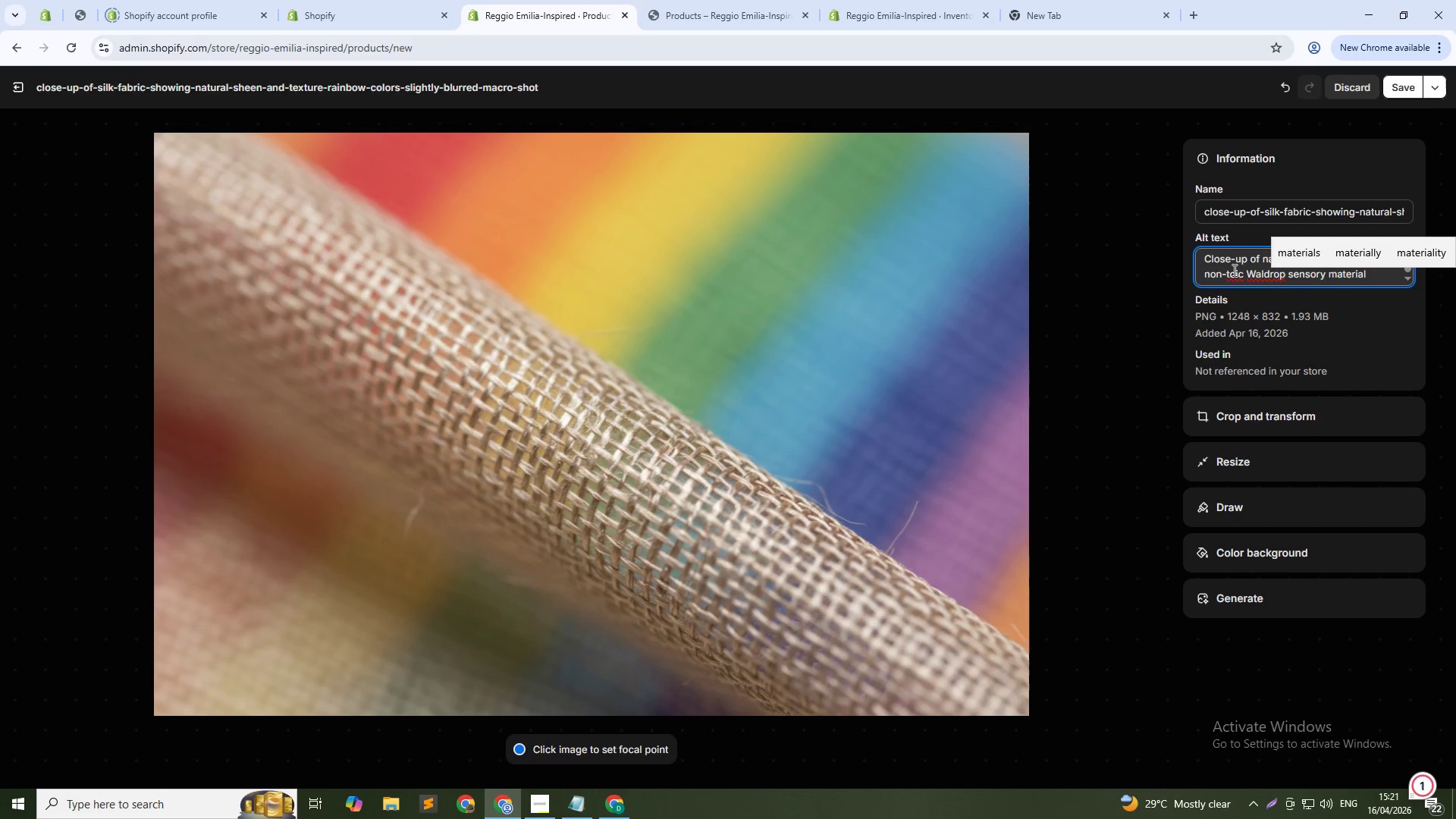 
left_click([1235, 270])
 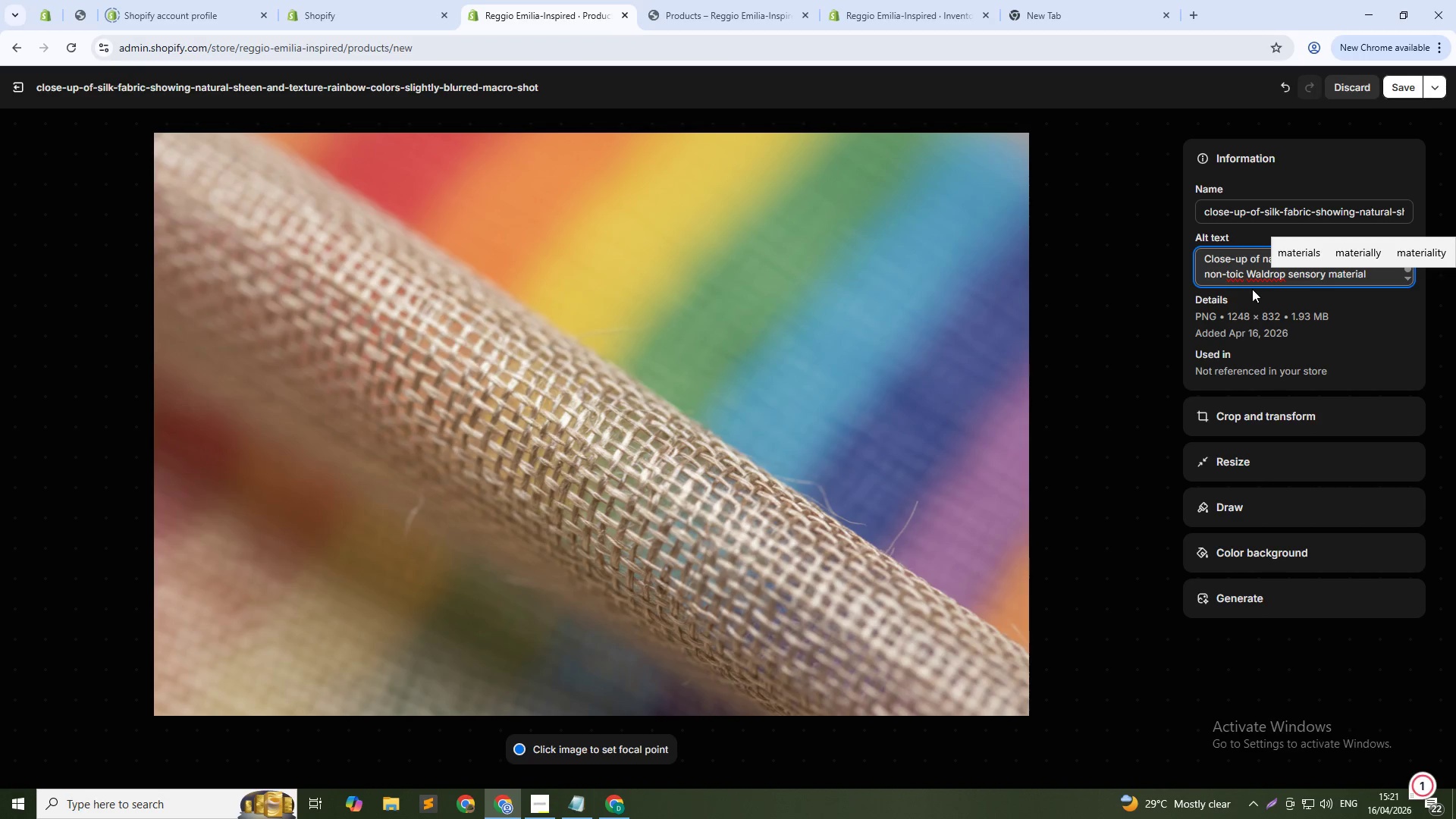 
key(X)
 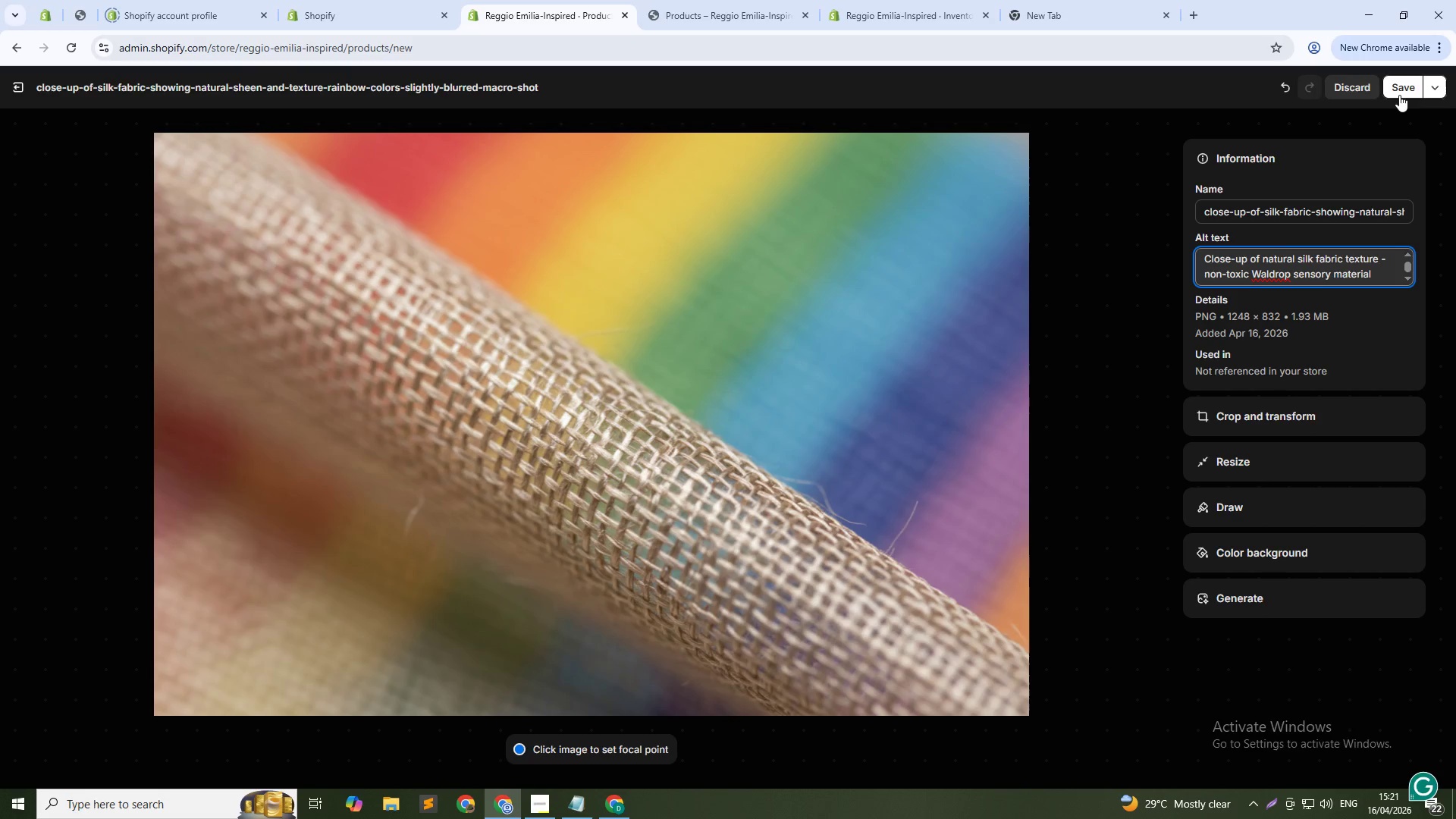 
left_click([1395, 90])
 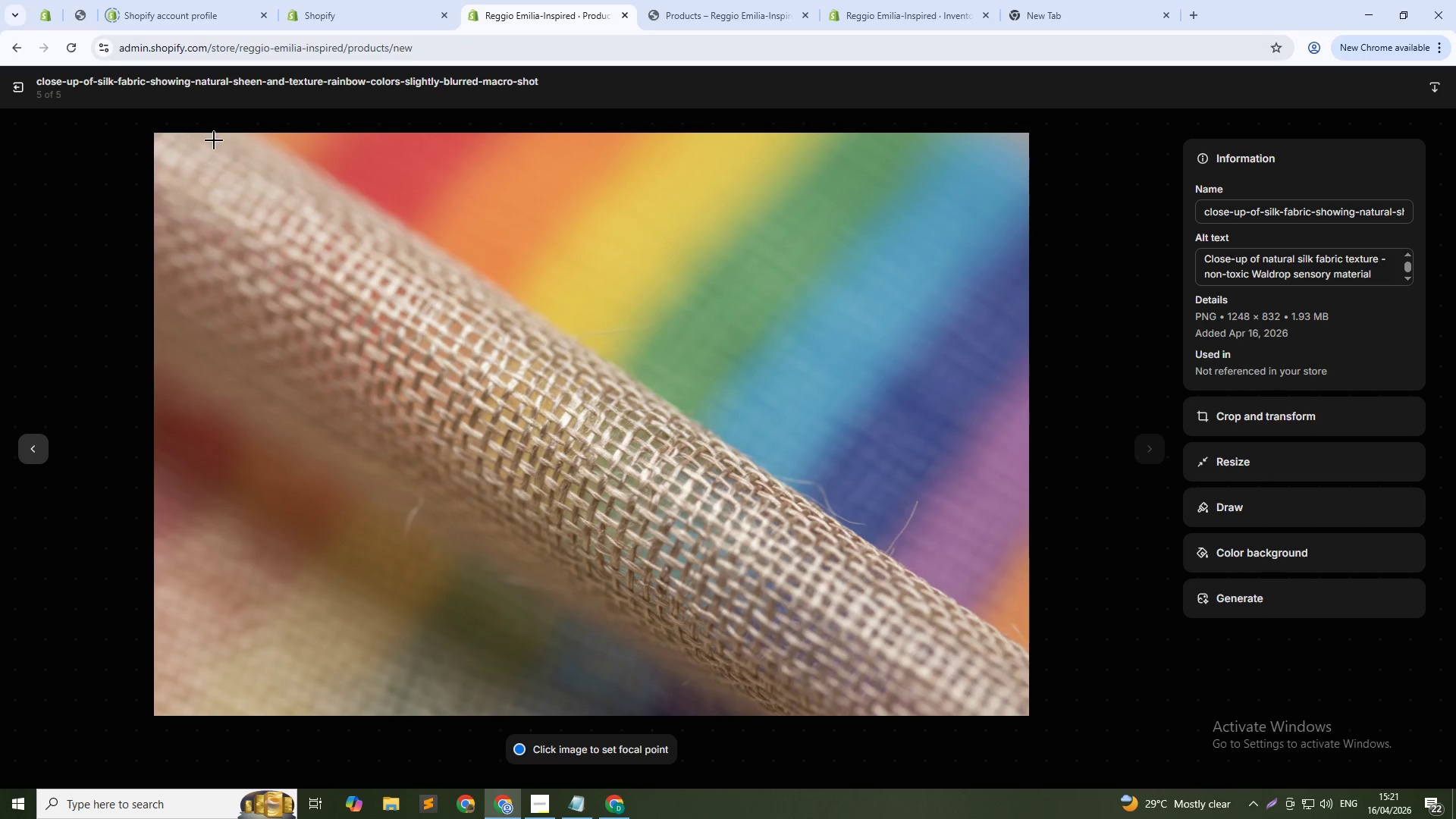 
left_click([17, 85])
 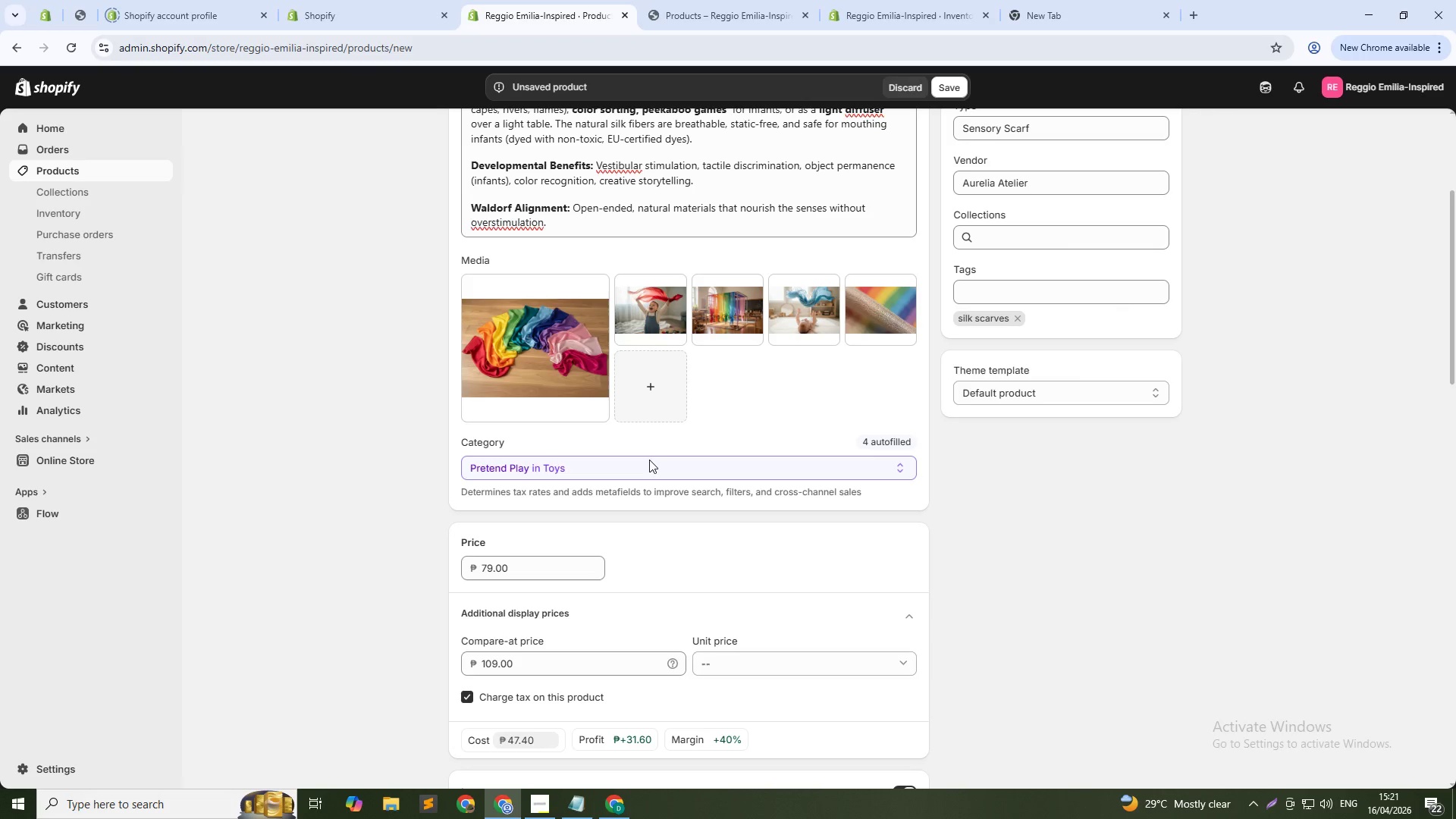 
scroll: coordinate [661, 440], scroll_direction: down, amount: 27.0
 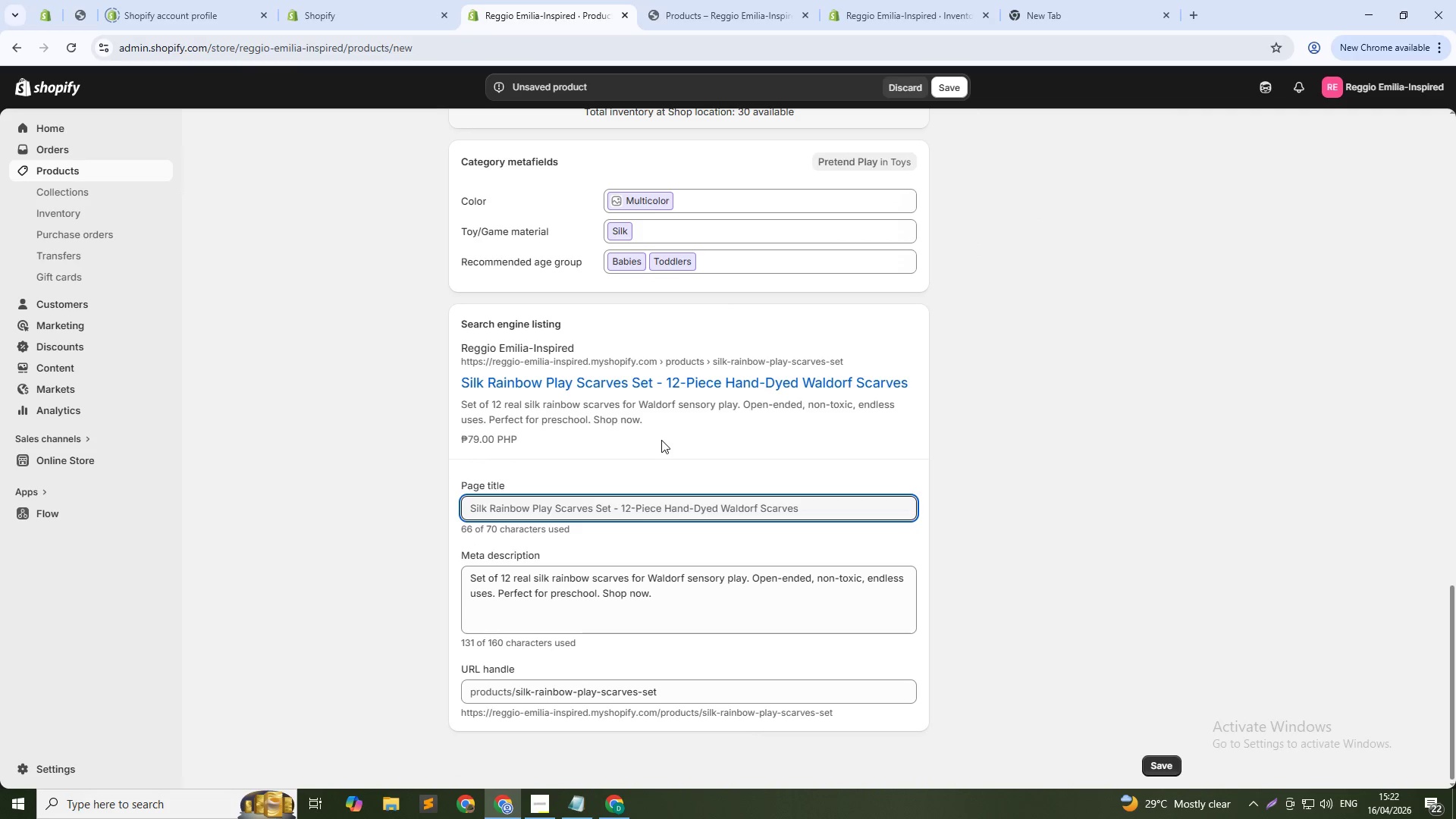 
scroll: coordinate [661, 440], scroll_direction: up, amount: 11.0
 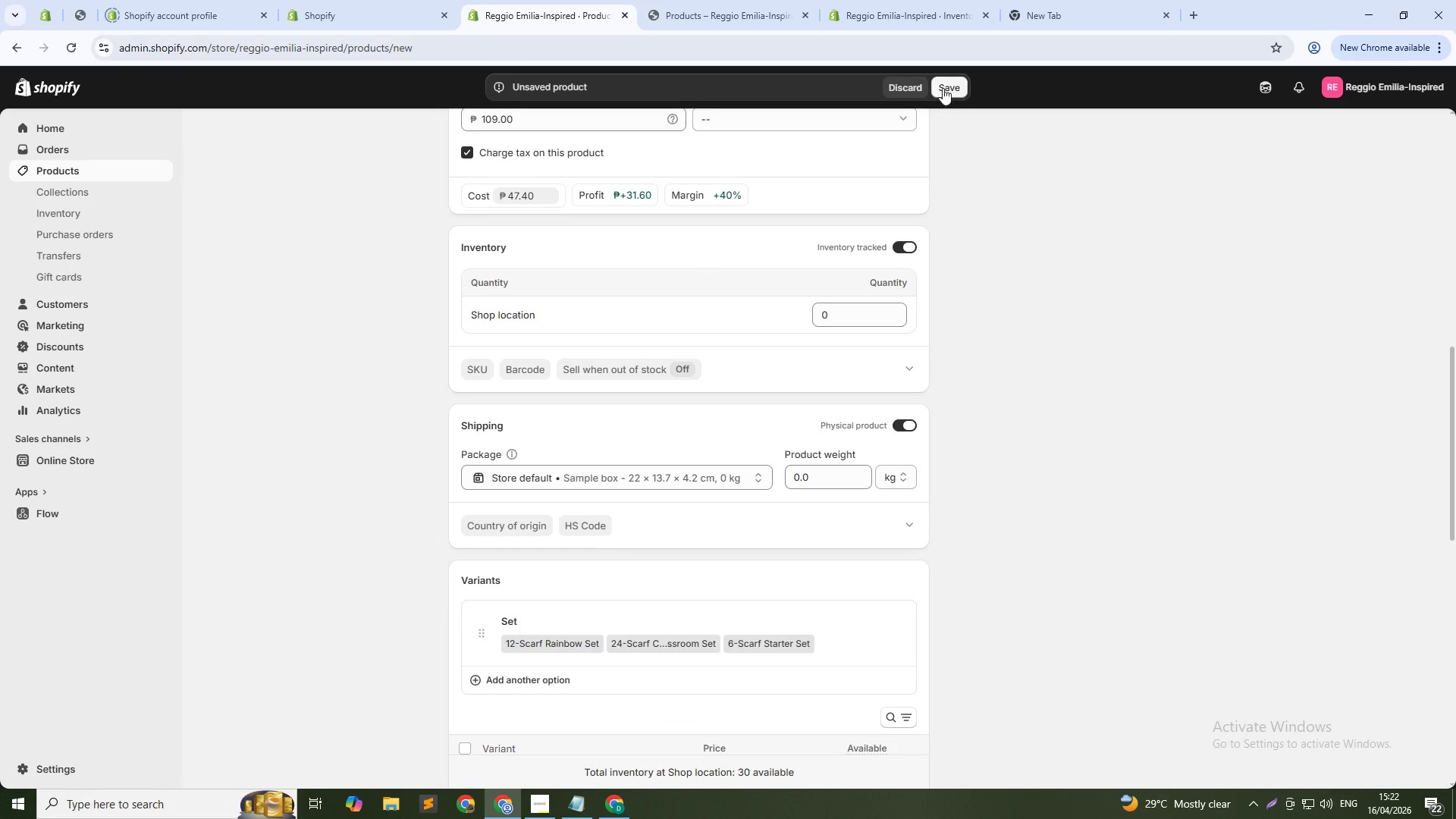 
left_click([952, 76])
 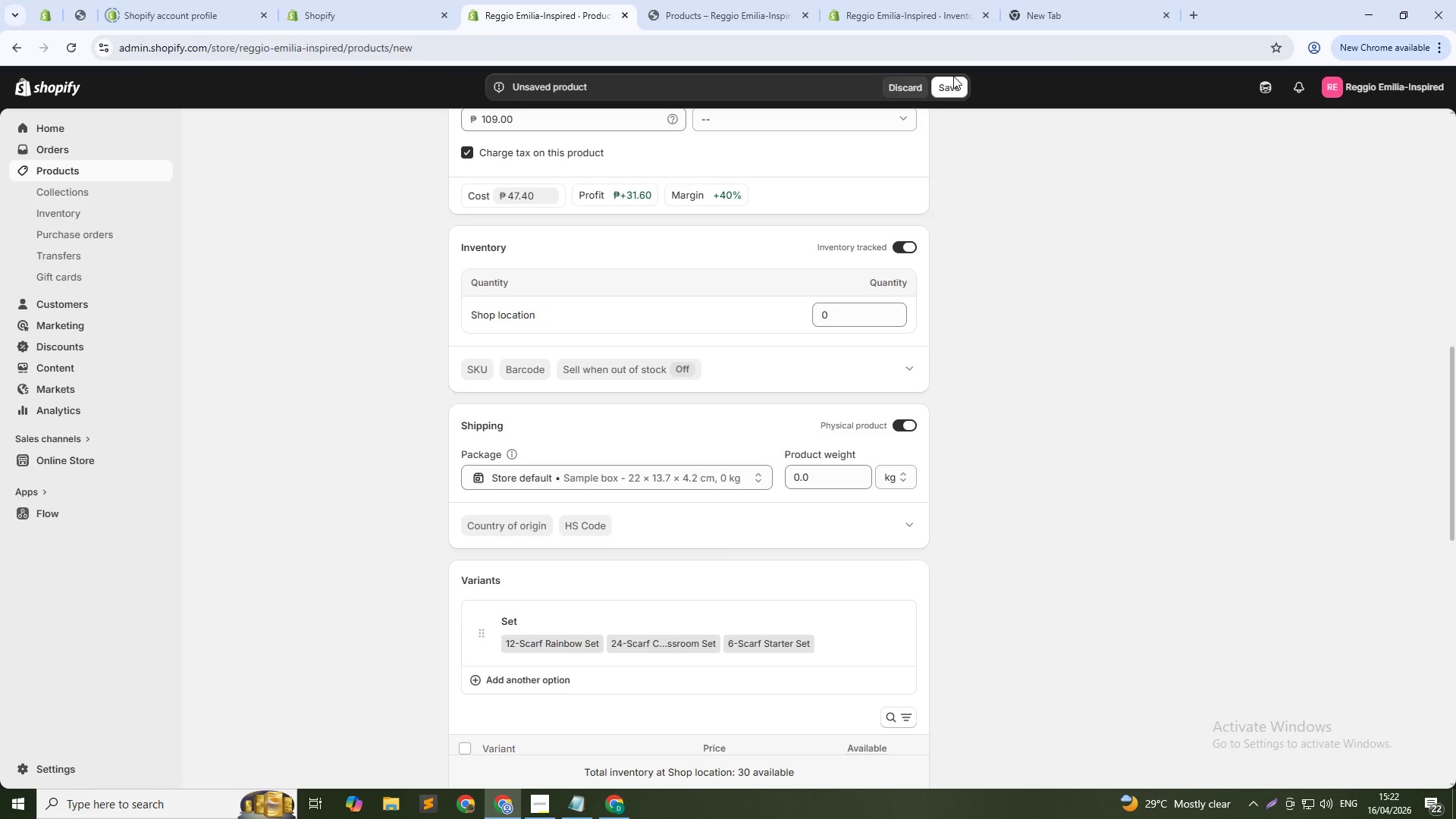 
wait(21.88)
 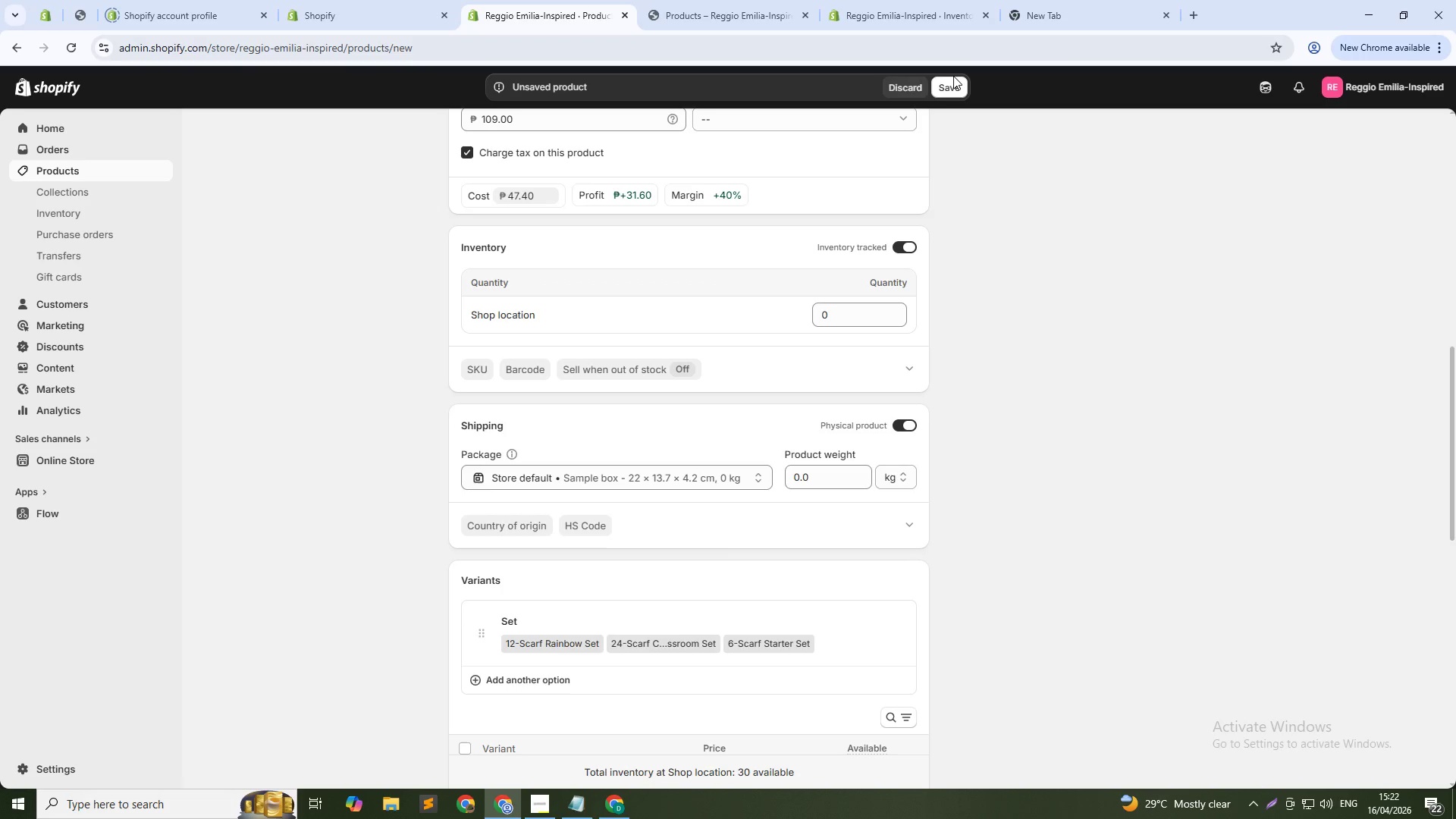 
left_click([950, 86])
 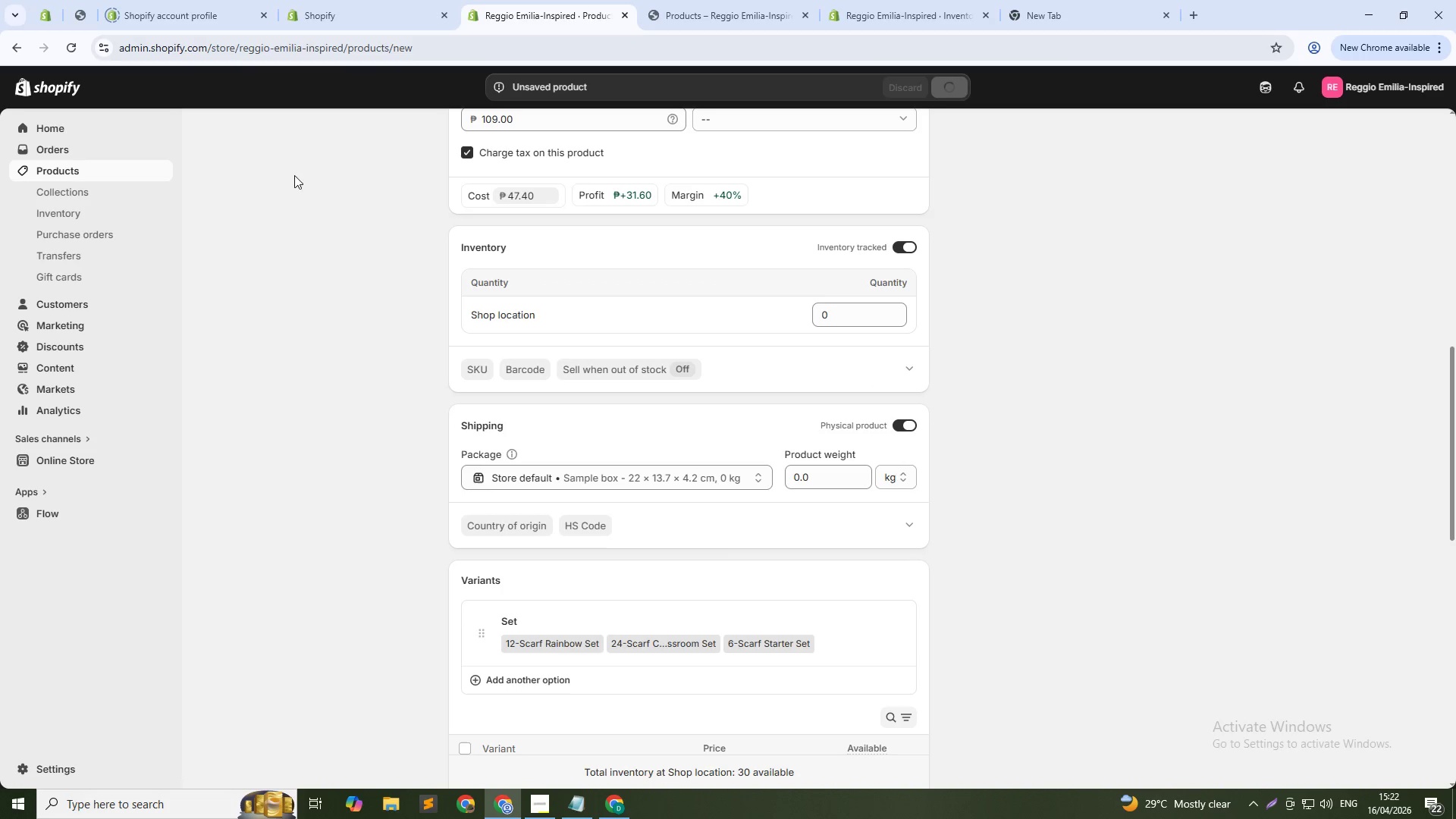 
wait(11.02)
 